 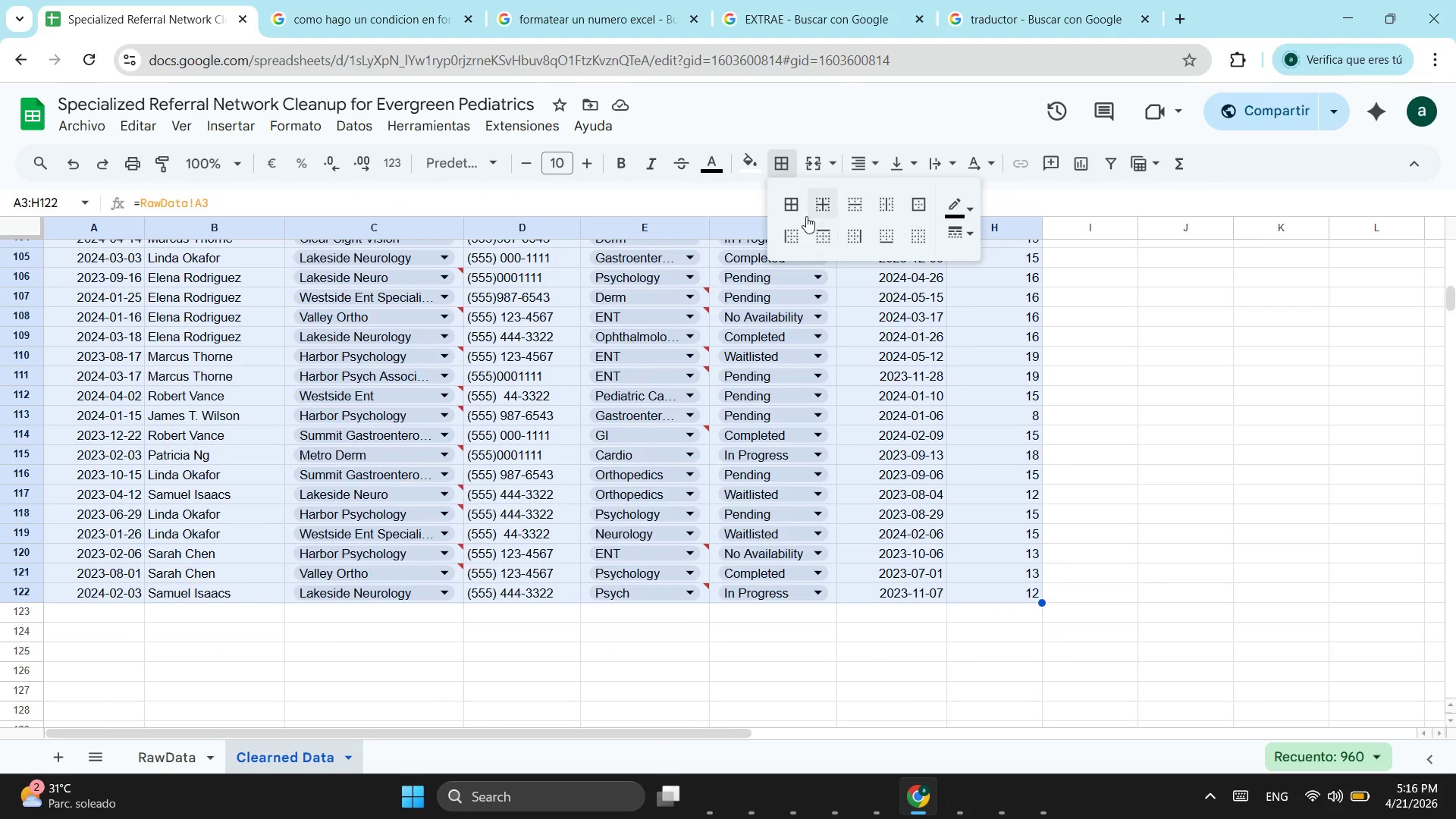 
left_click([792, 206])
 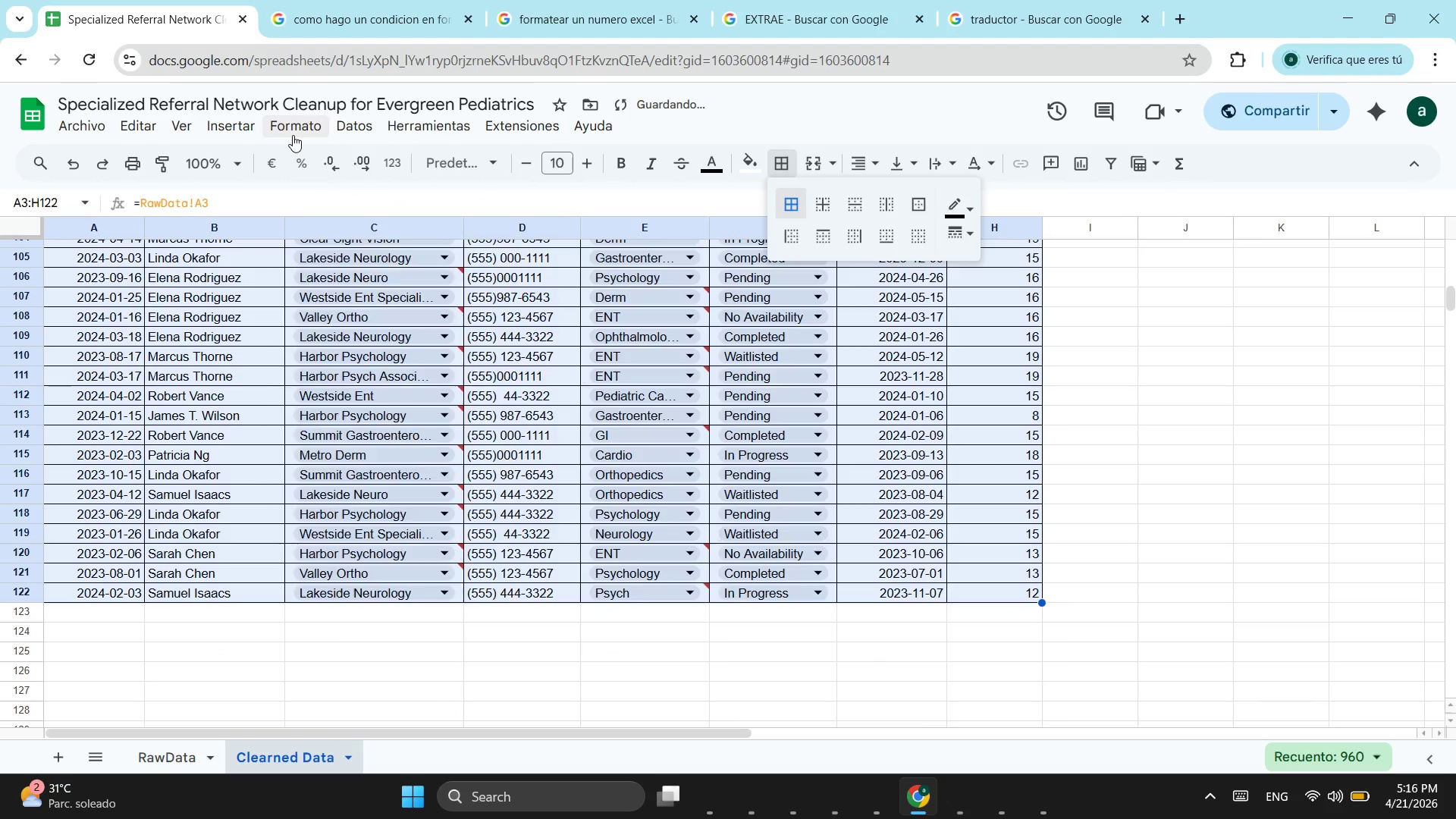 
left_click([293, 135])
 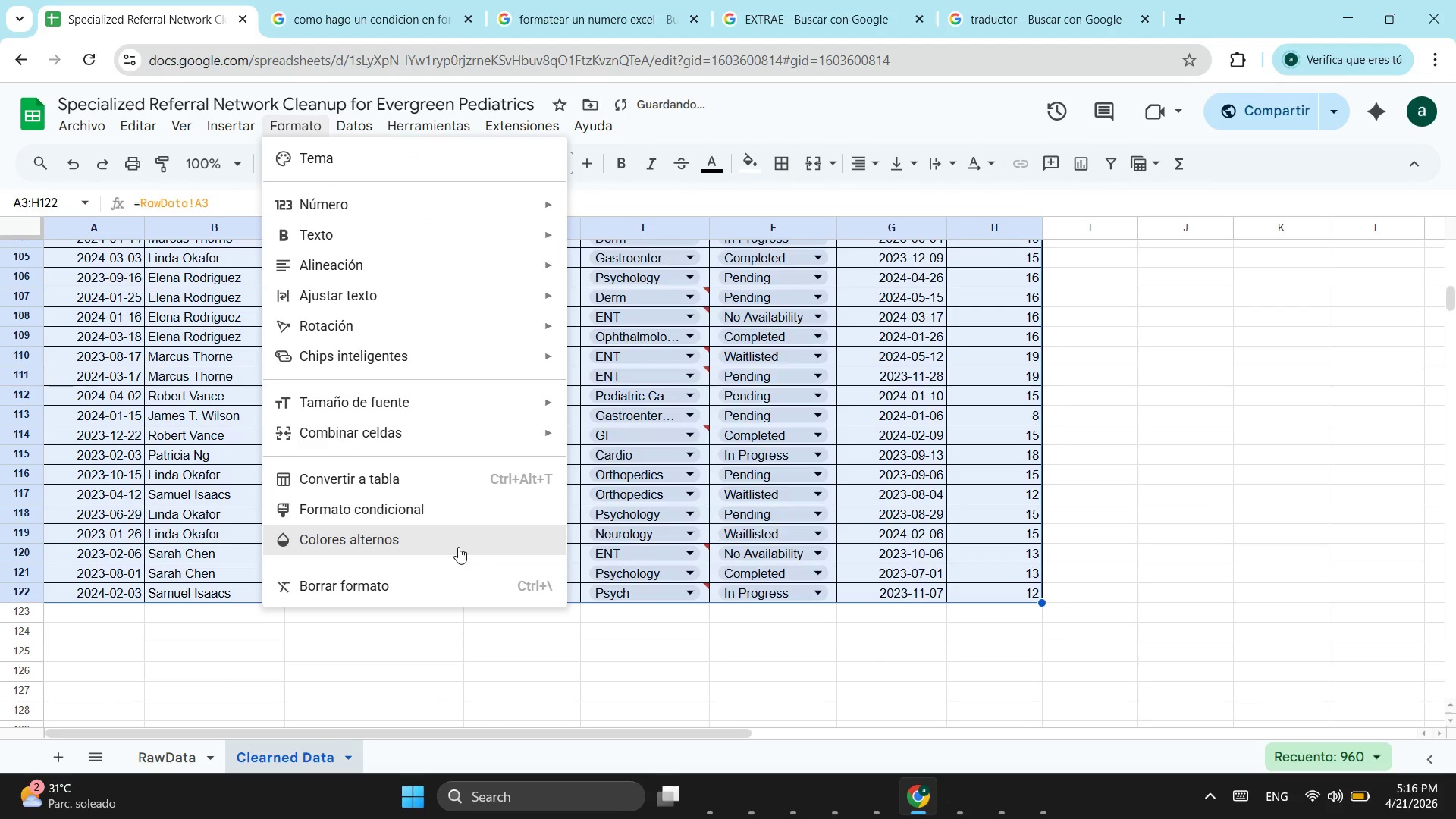 
left_click([458, 547])
 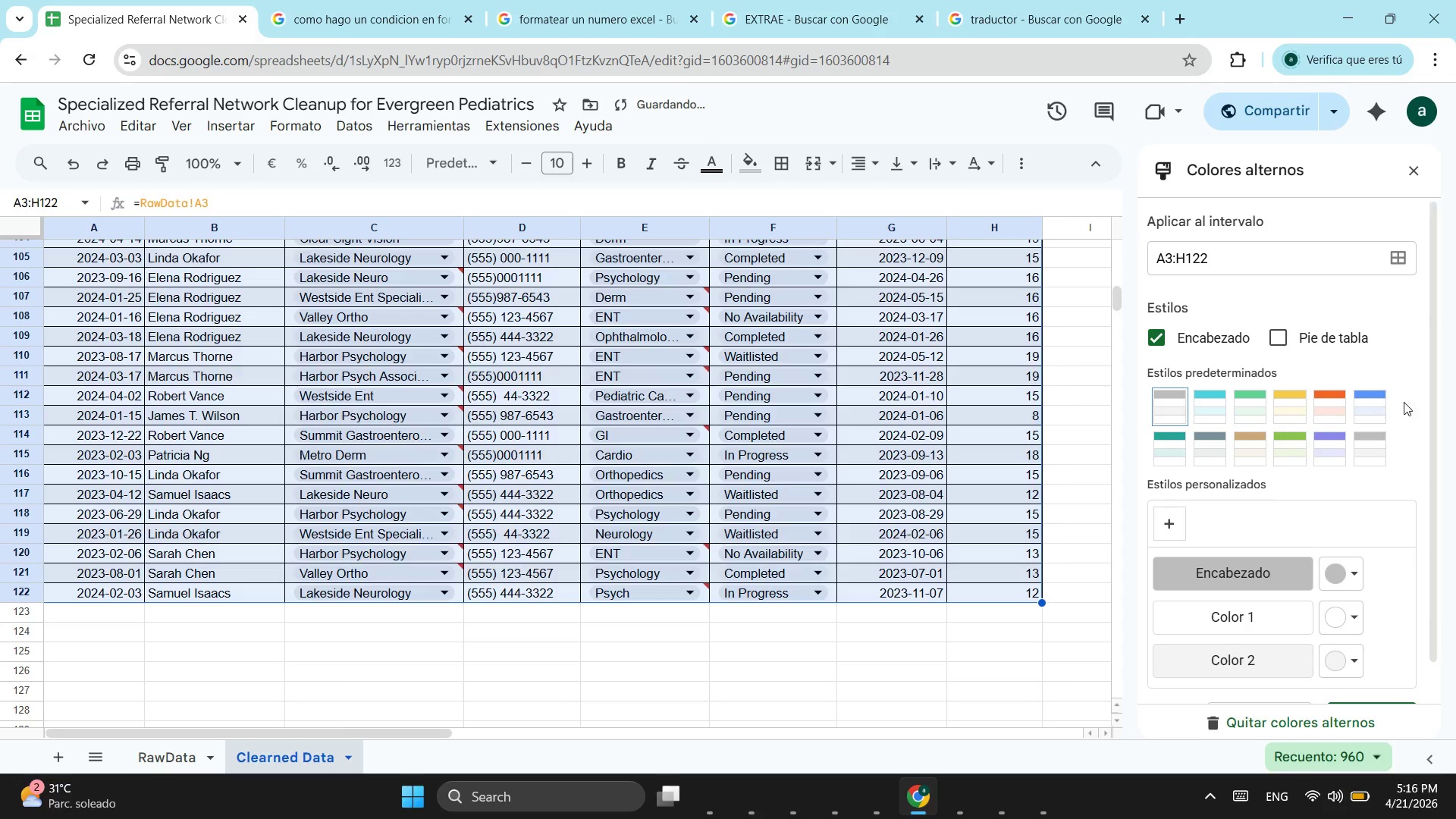 
left_click([1375, 402])
 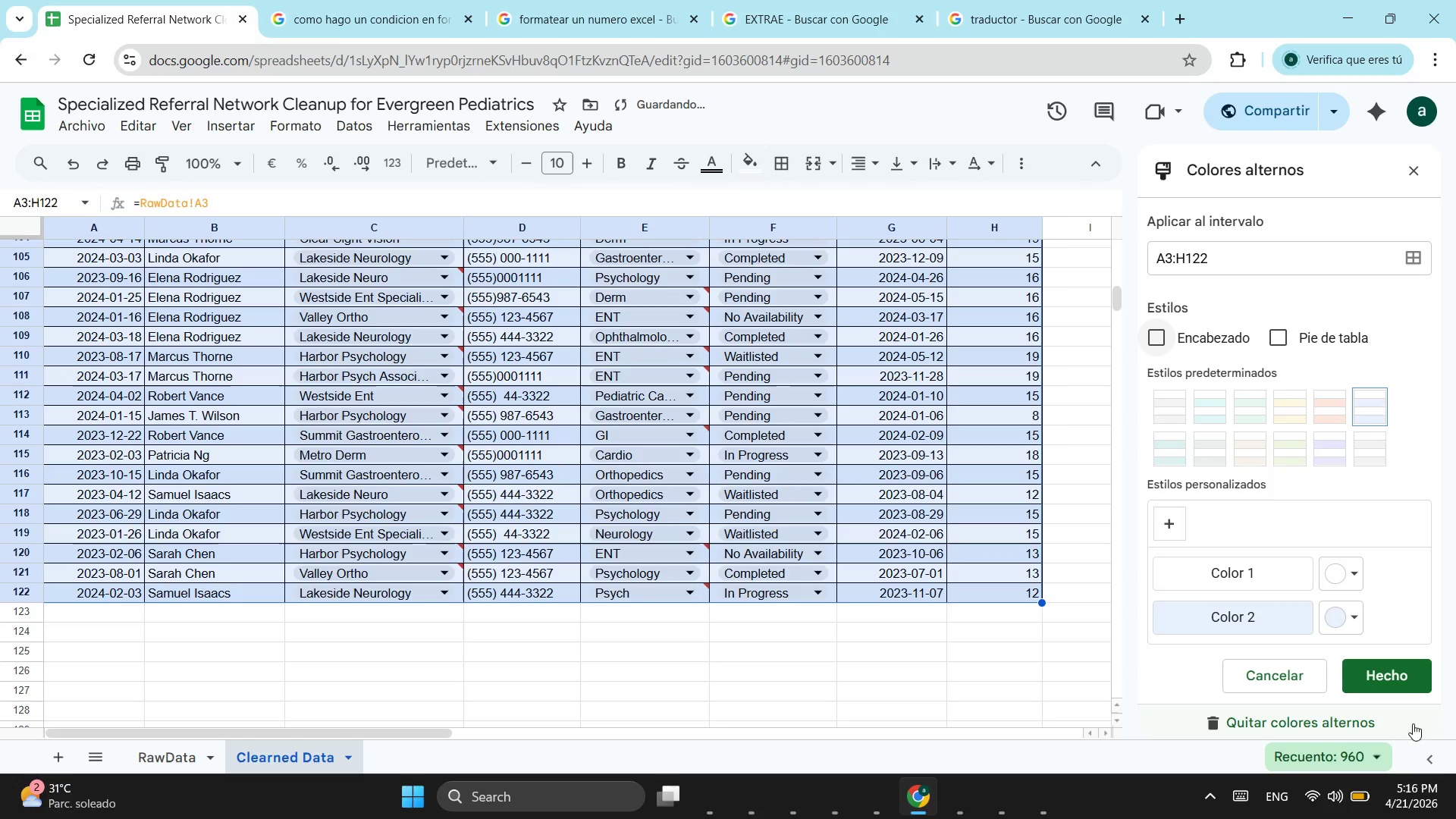 
left_click([1402, 682])
 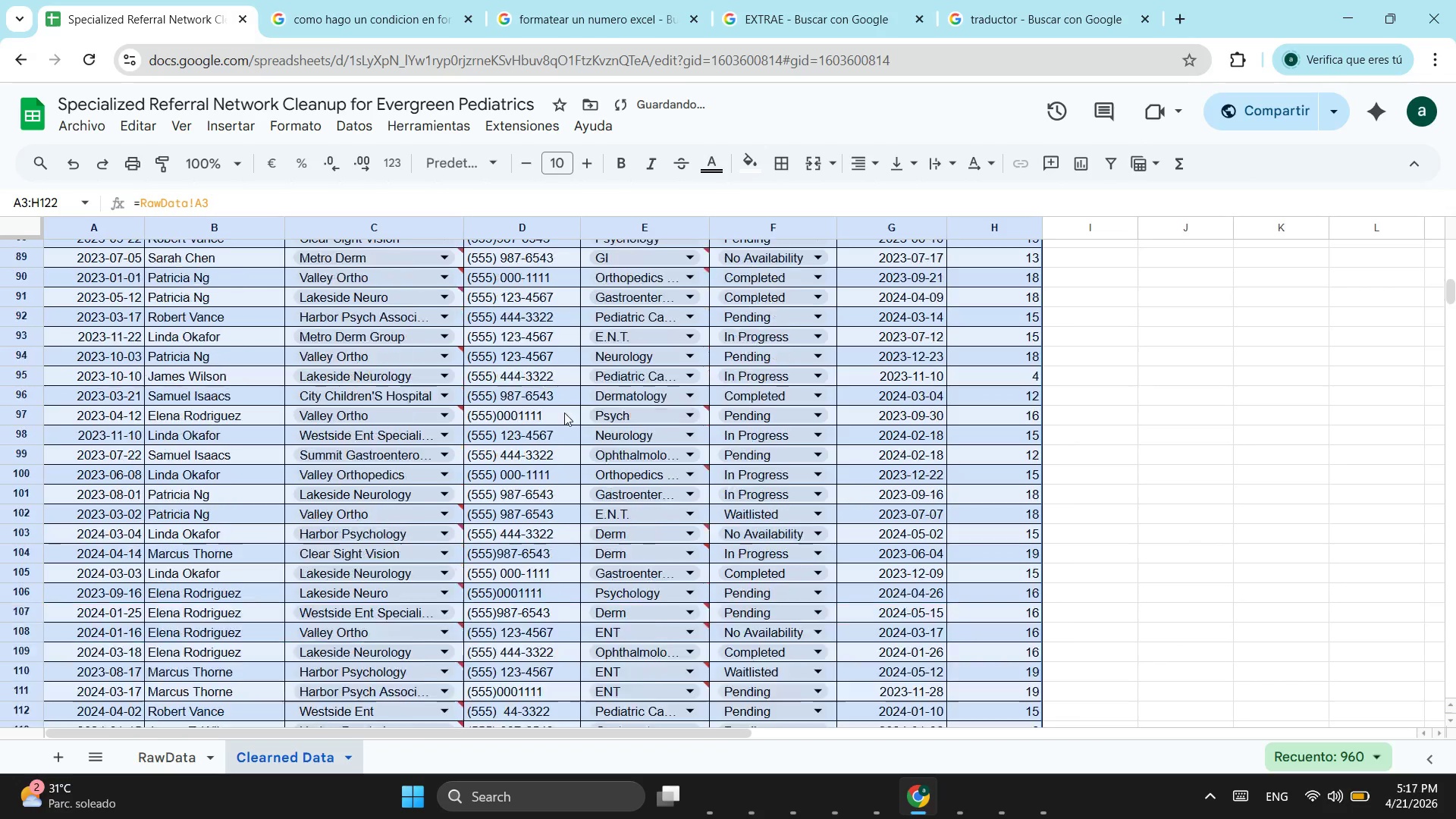 
scroll: coordinate [730, 391], scroll_direction: up, amount: 19.0
 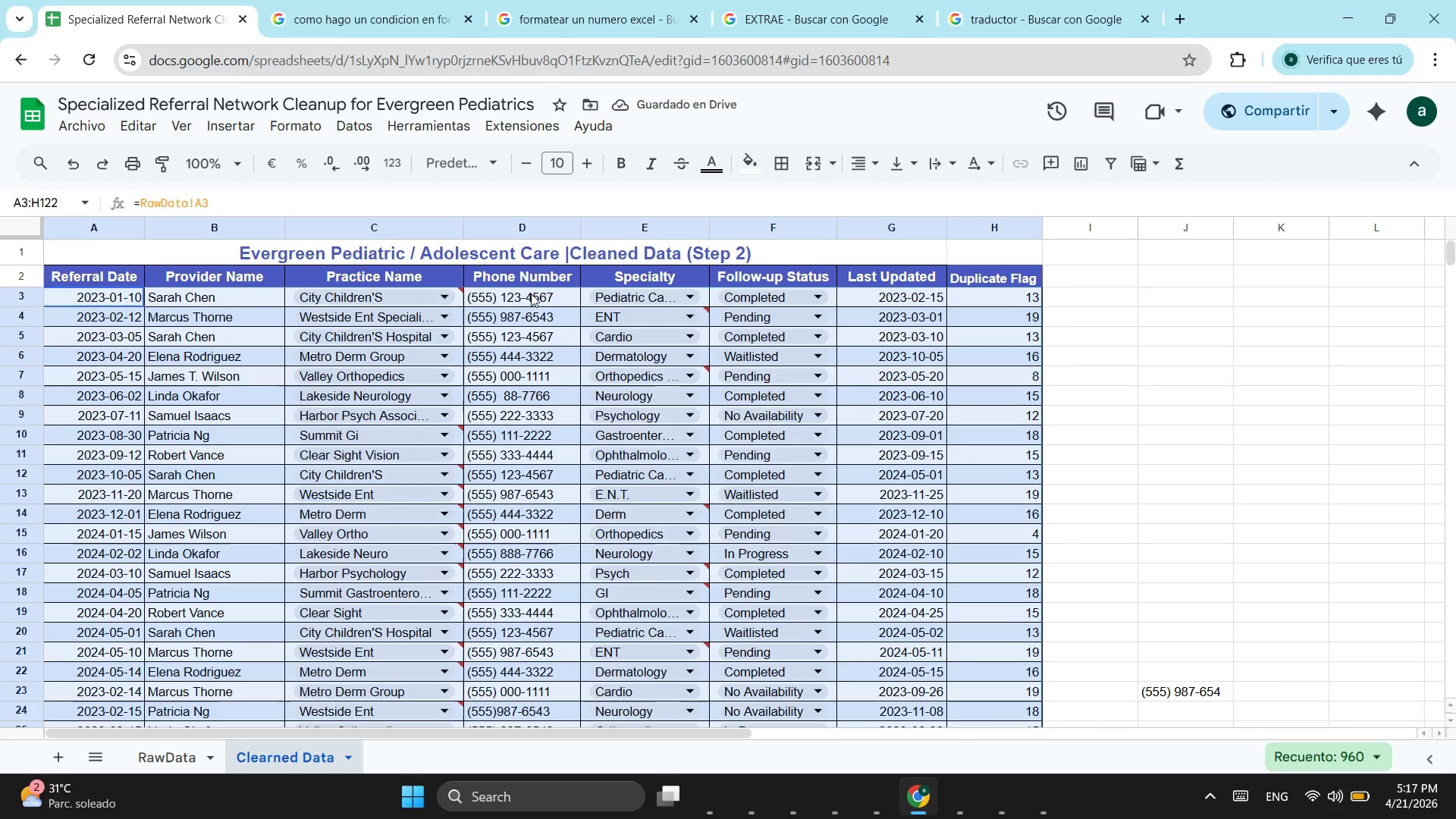 
left_click([537, 300])
 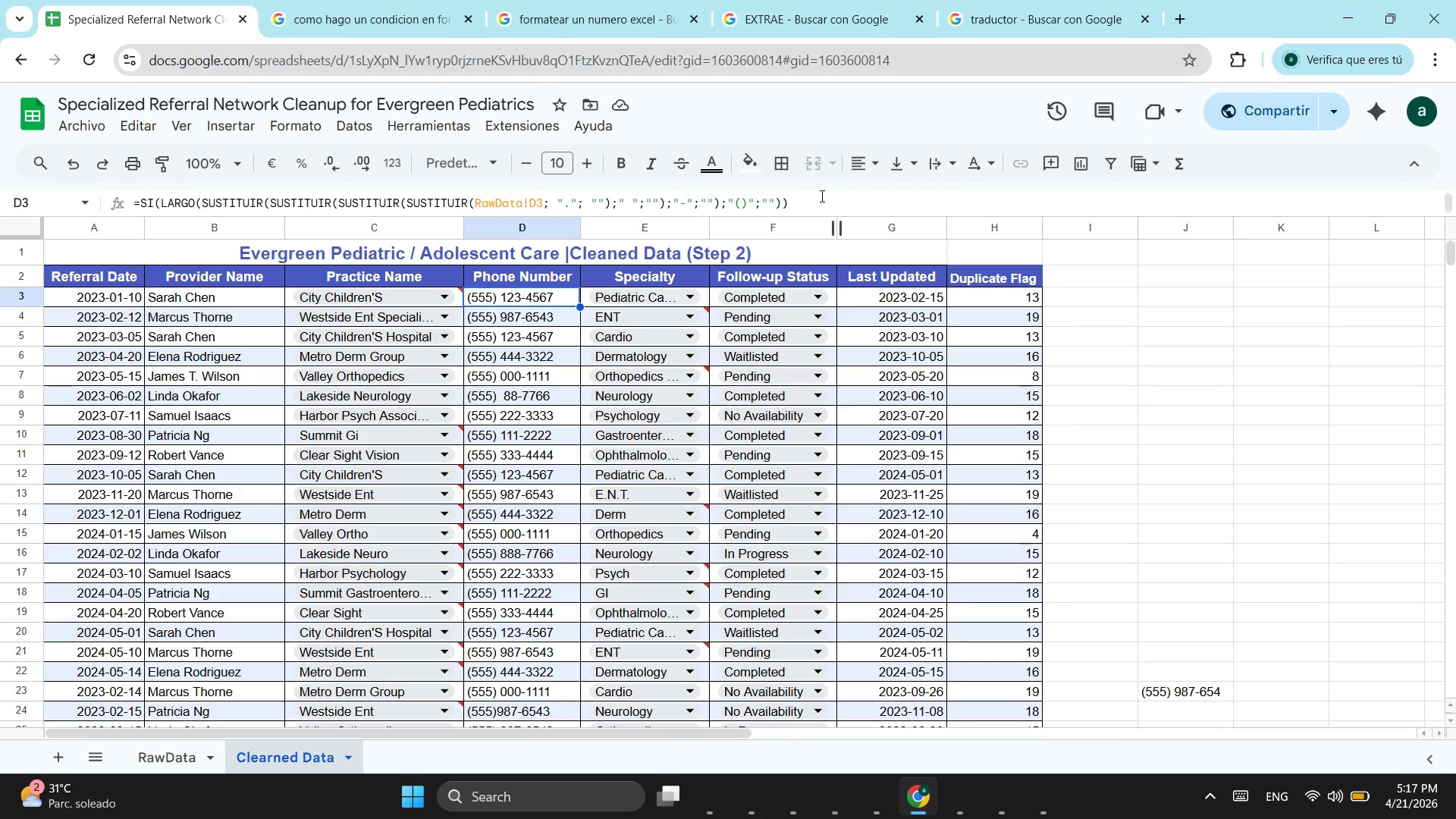 
left_click([819, 215])
 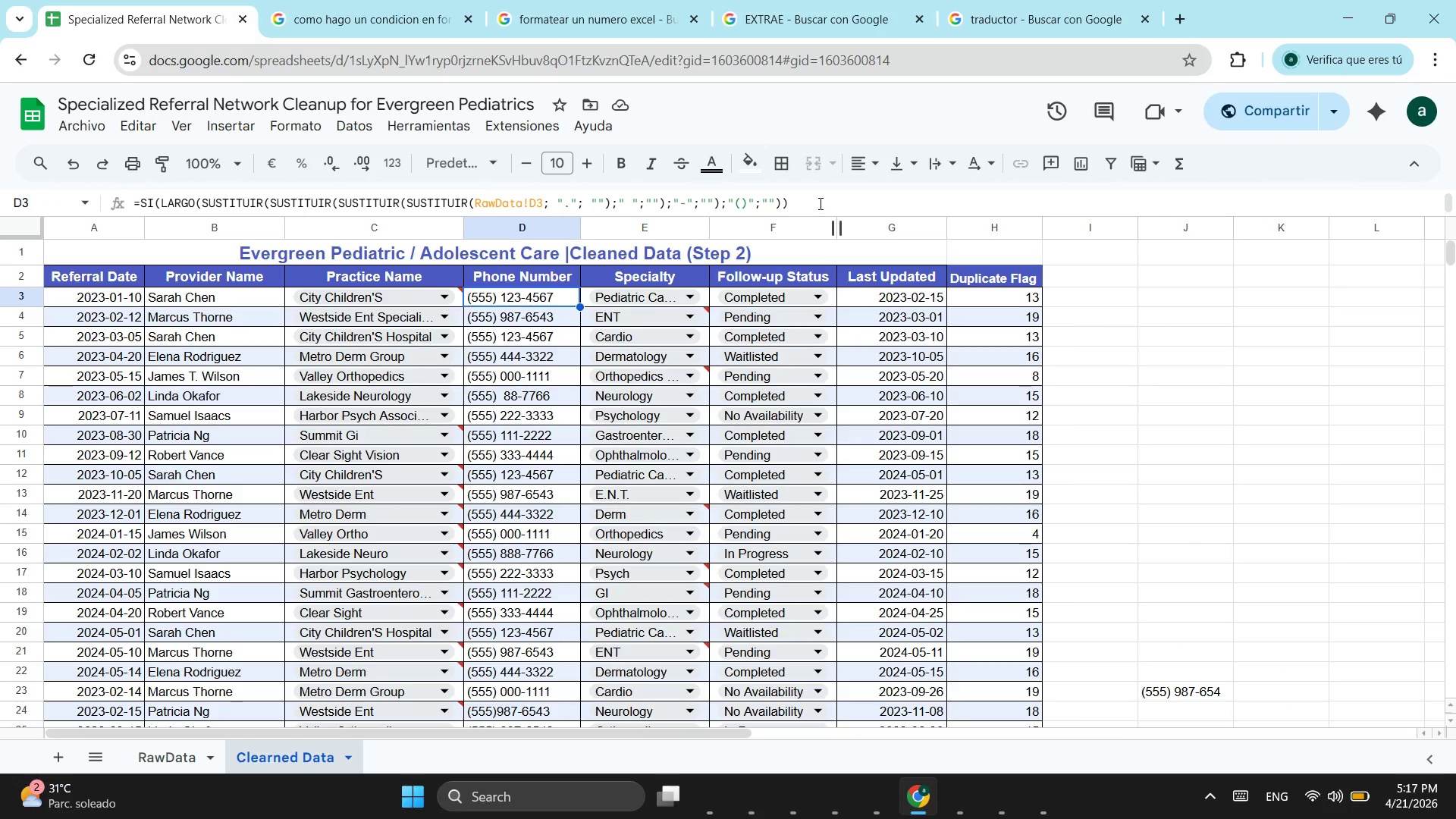 
left_click([819, 203])
 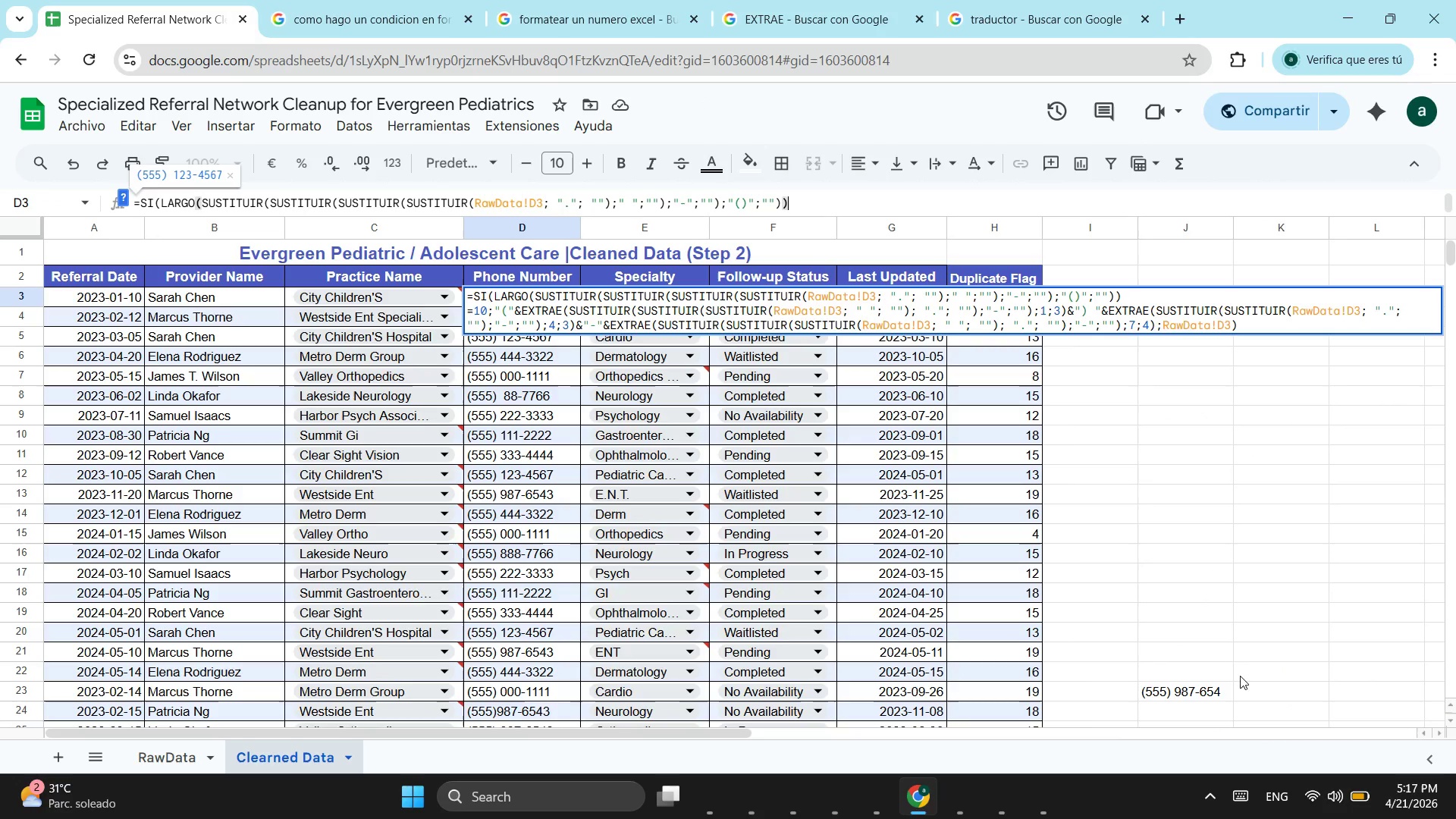 
left_click([1197, 685])
 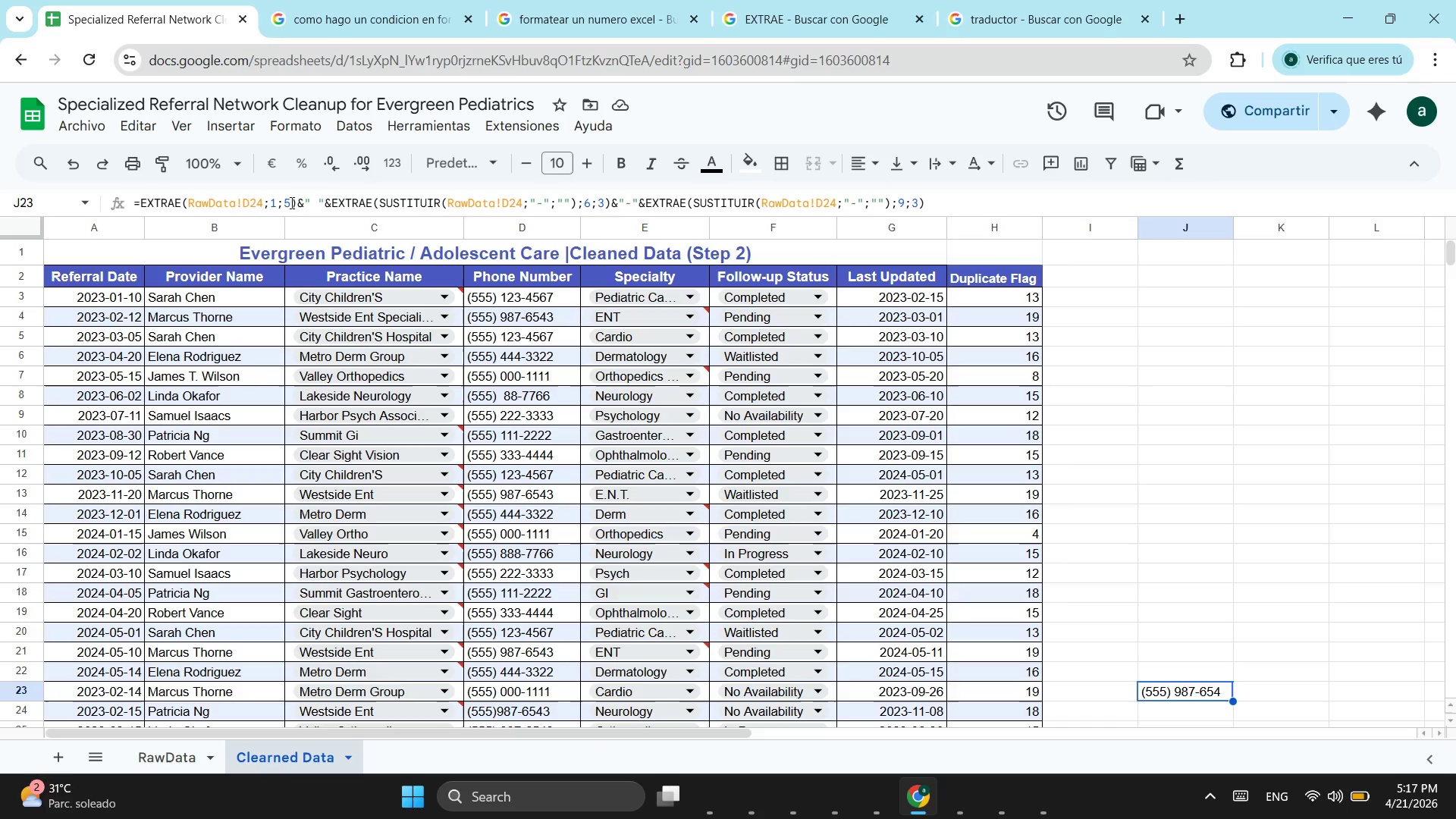 
scroll: coordinate [195, 196], scroll_direction: down, amount: 2.0
 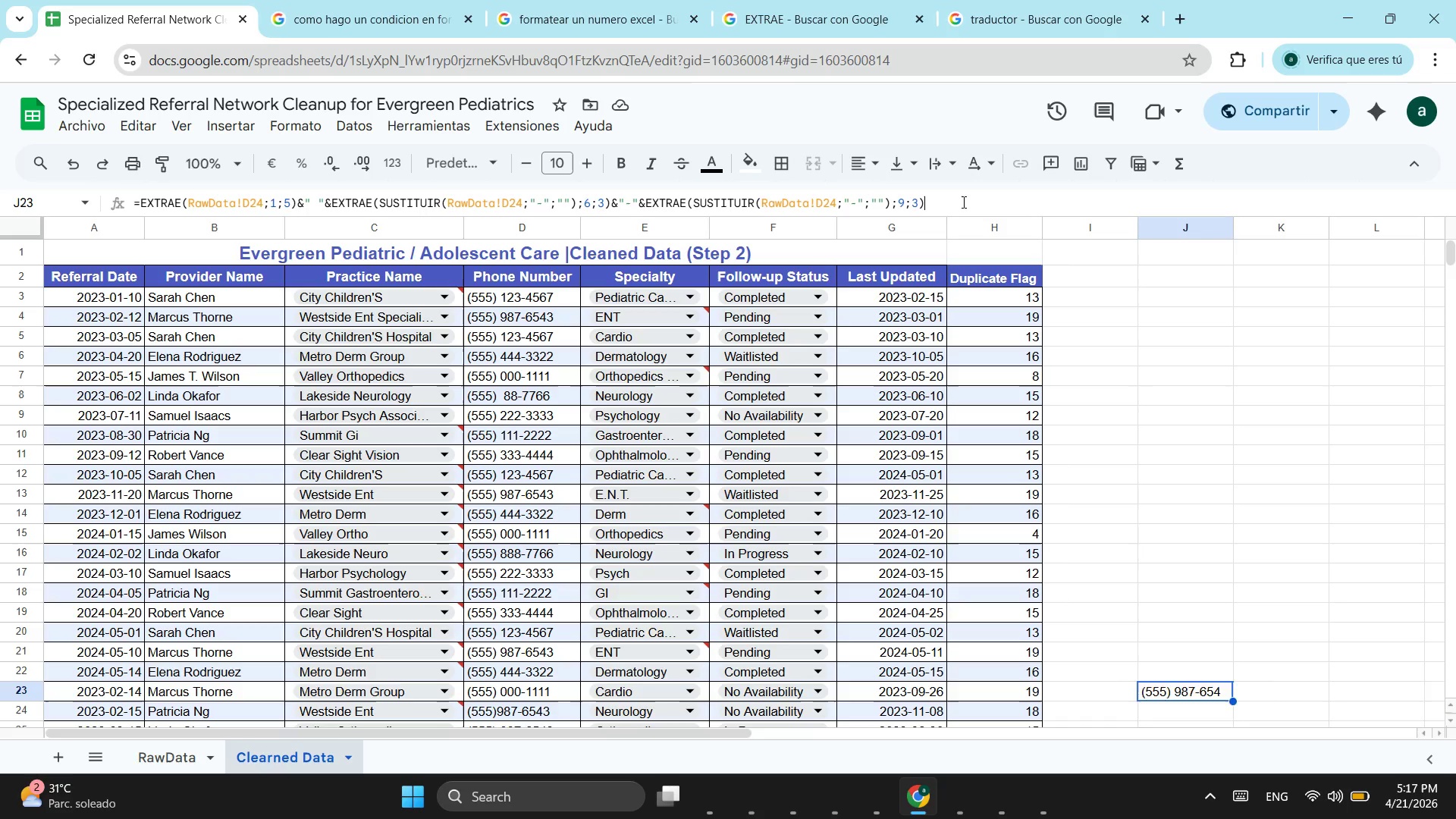 
left_click_drag(start_coordinate=[962, 202], to_coordinate=[131, 221])
 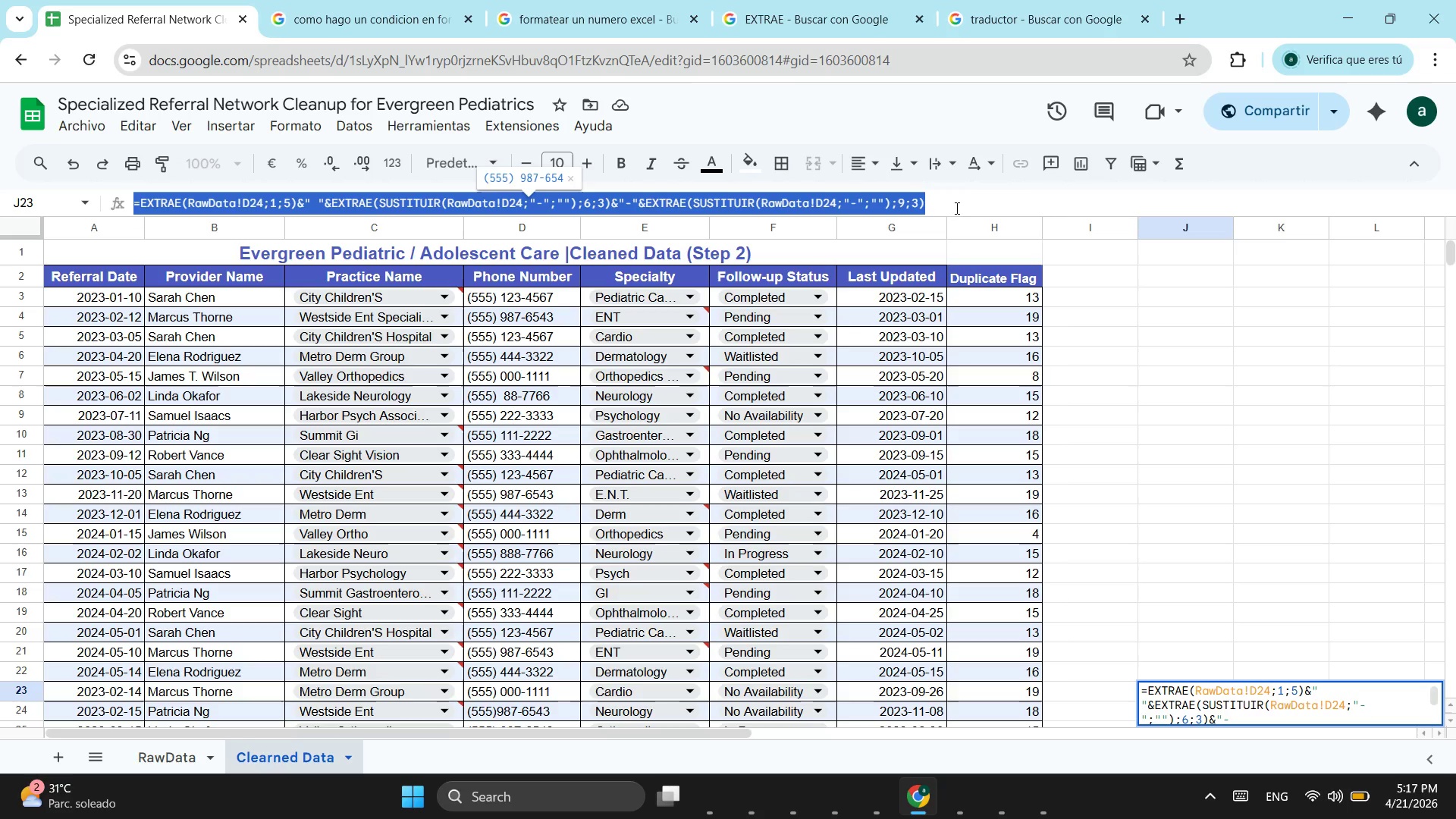 
left_click([954, 206])
 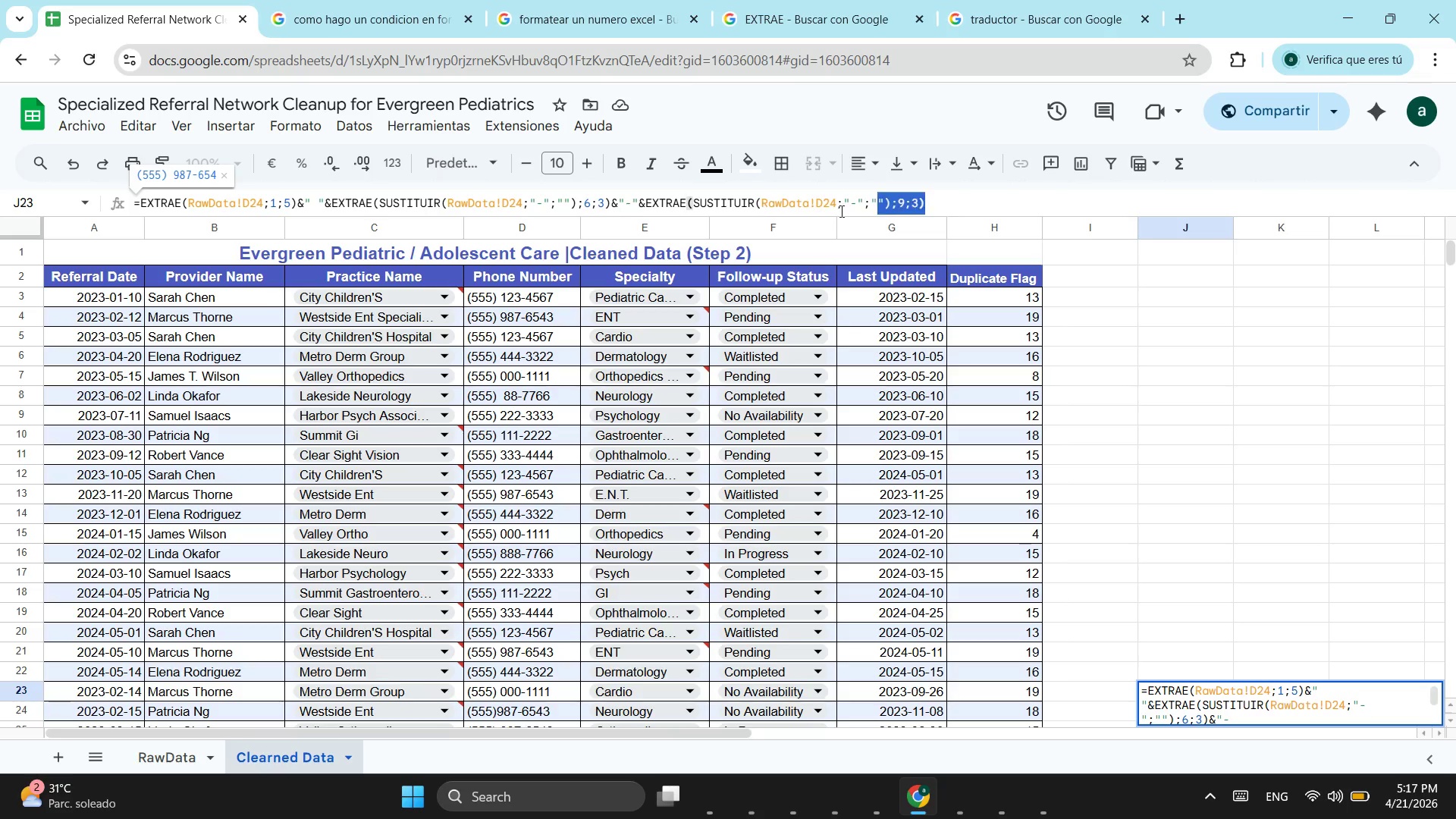 
left_click_drag(start_coordinate=[950, 202], to_coordinate=[138, 235])
 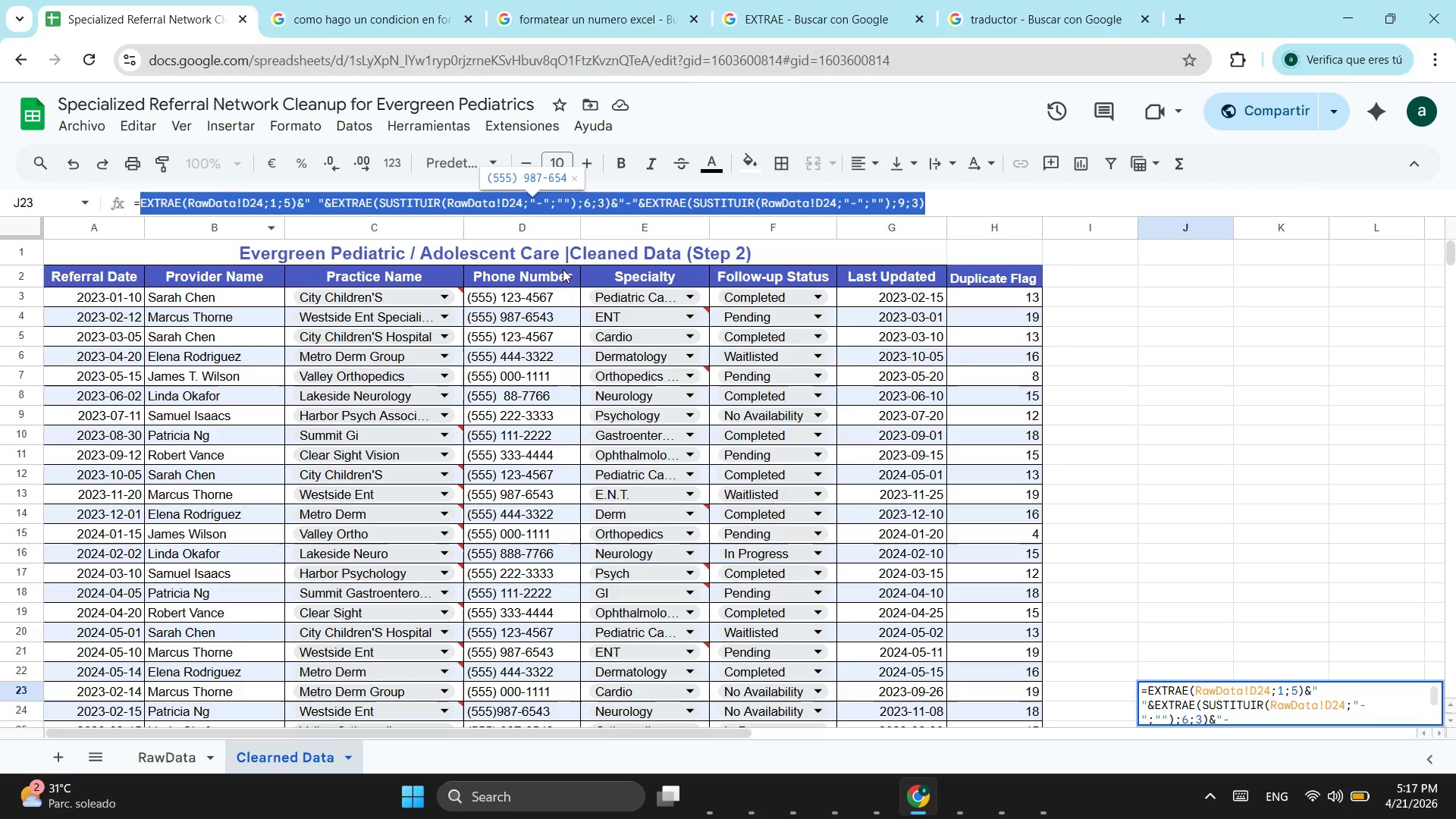 
key(Control+ControlLeft)
 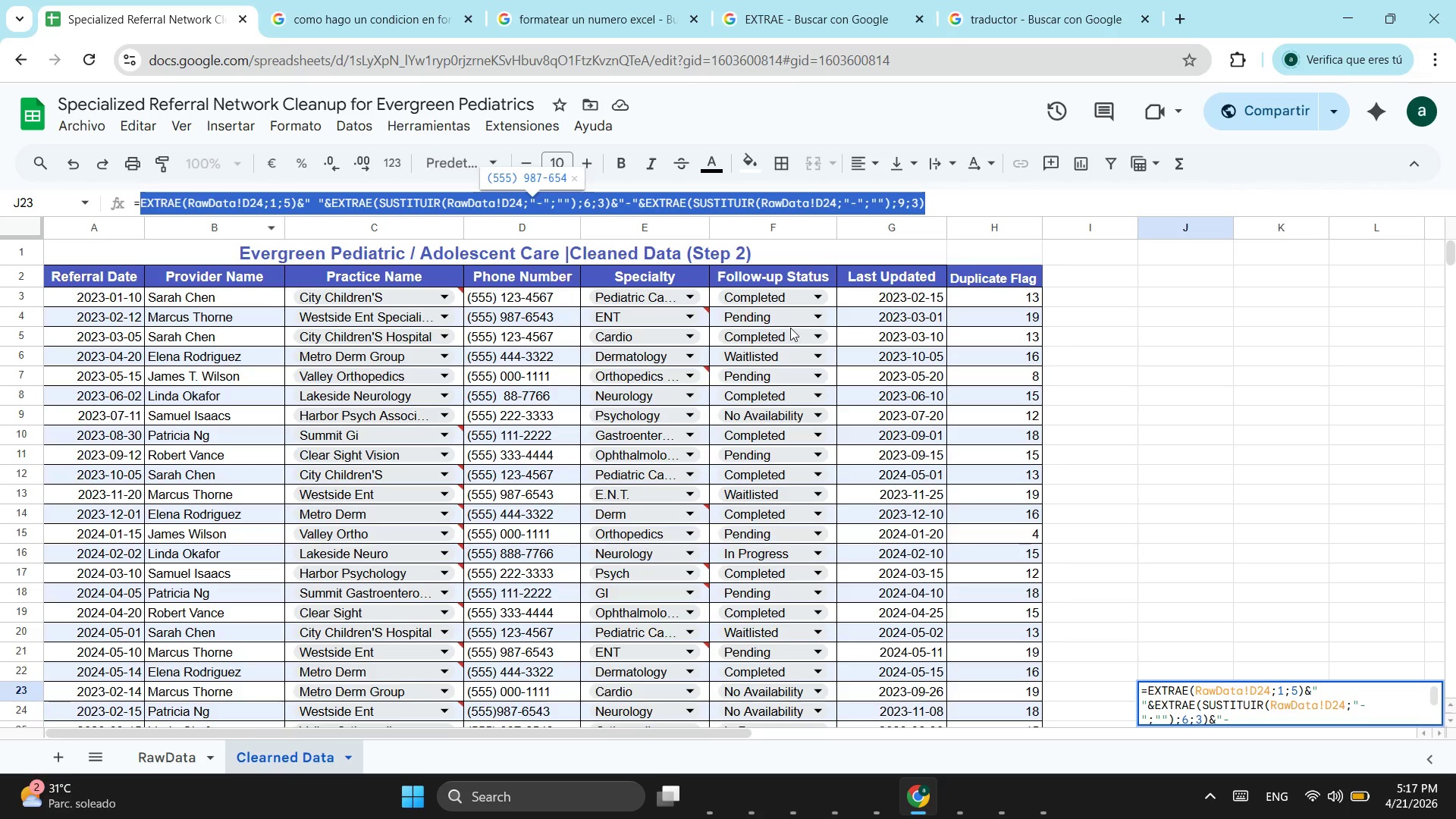 
key(Control+C)
 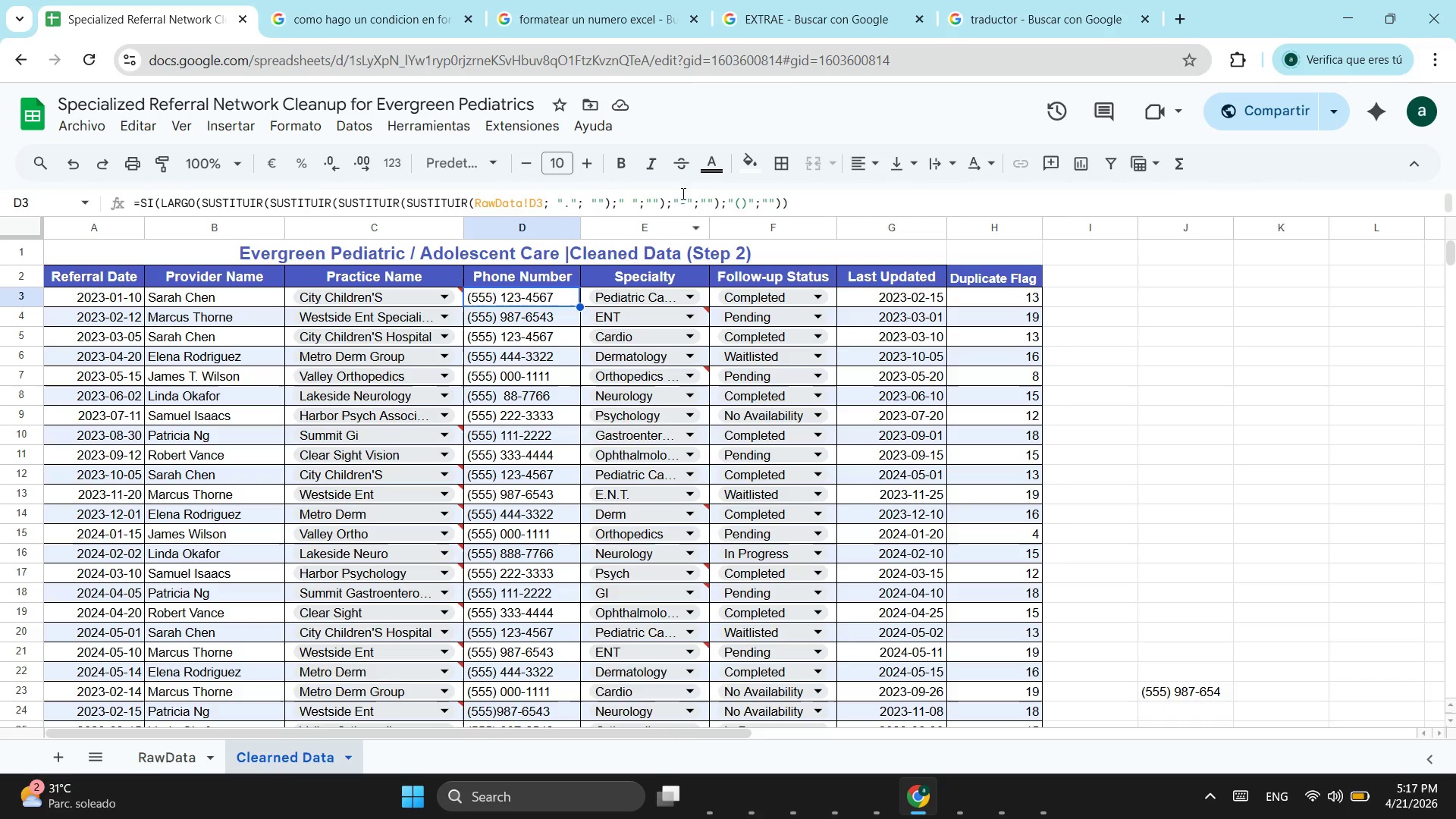 
left_click([803, 197])
 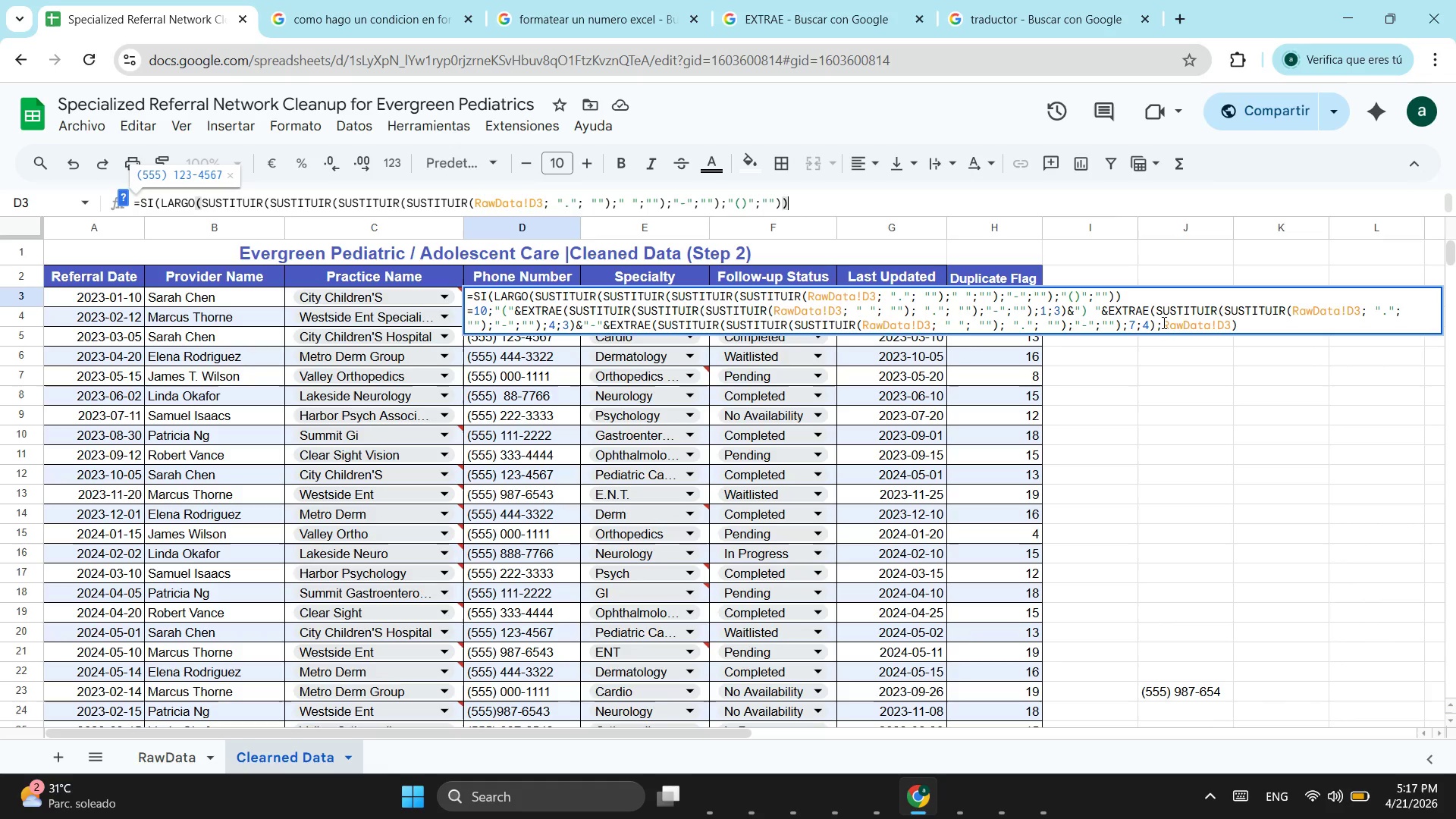 
left_click_drag(start_coordinate=[1164, 323], to_coordinate=[1228, 328])
 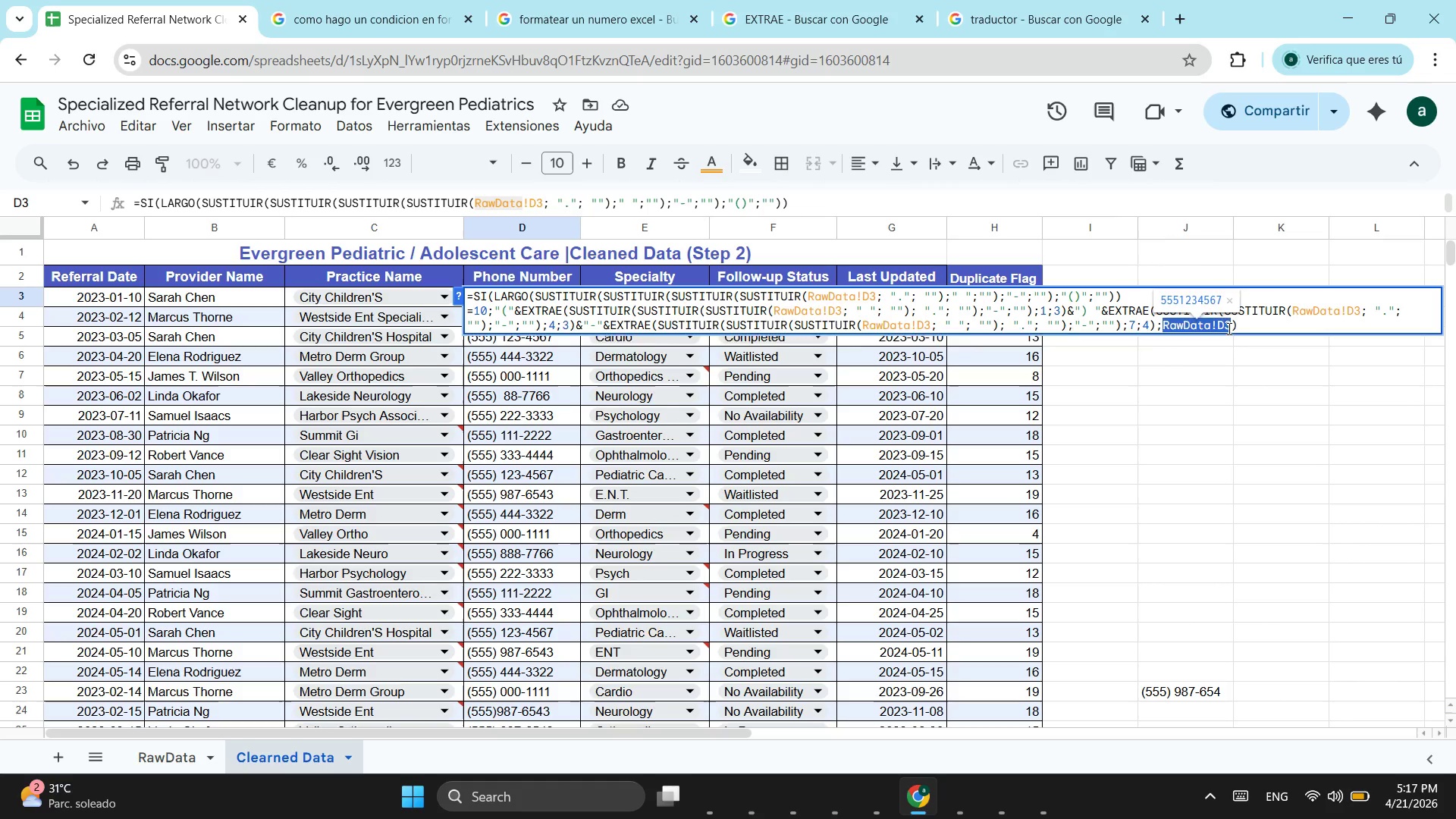 
key(Control+ControlLeft)
 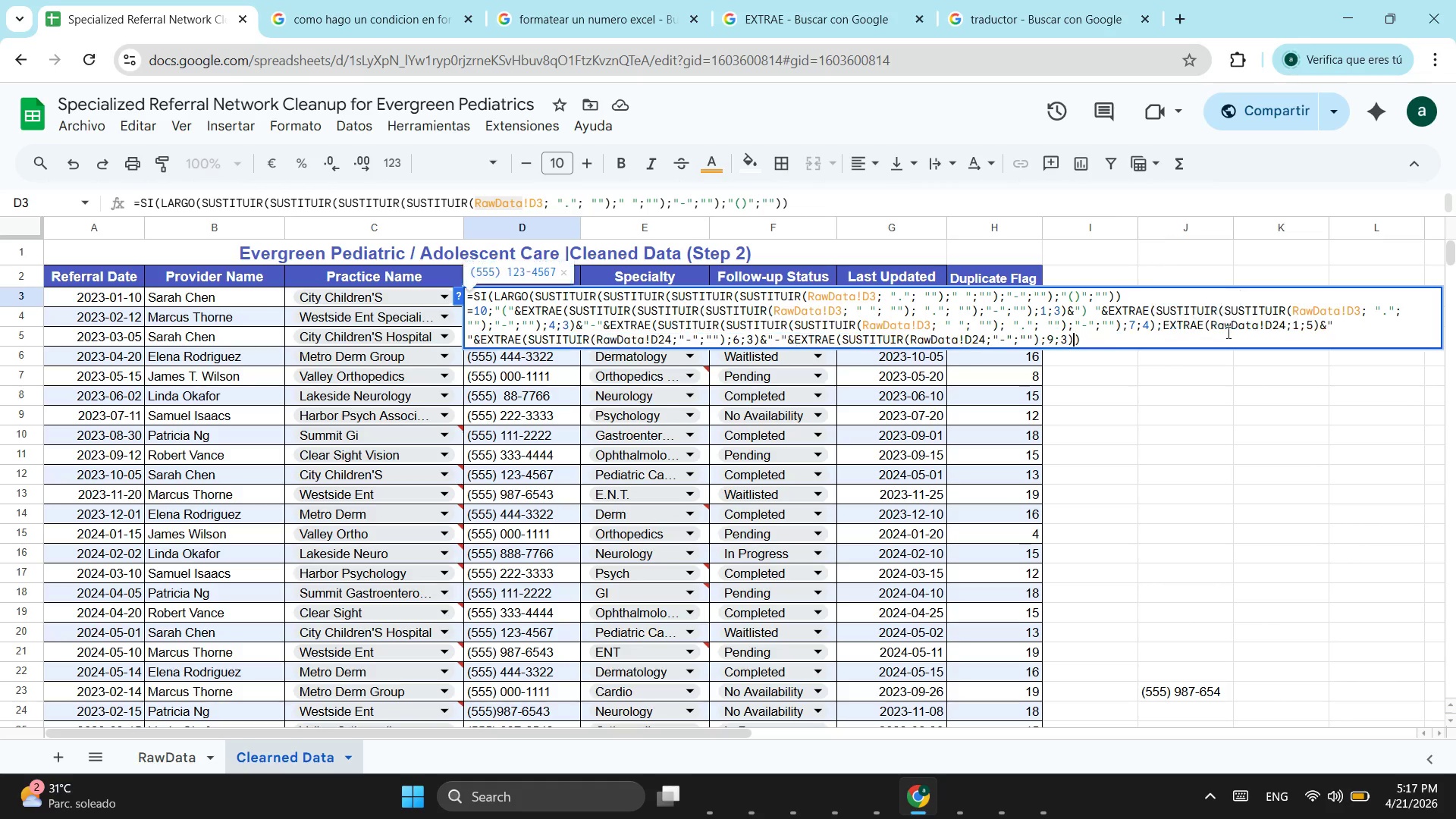 
key(Control+V)
 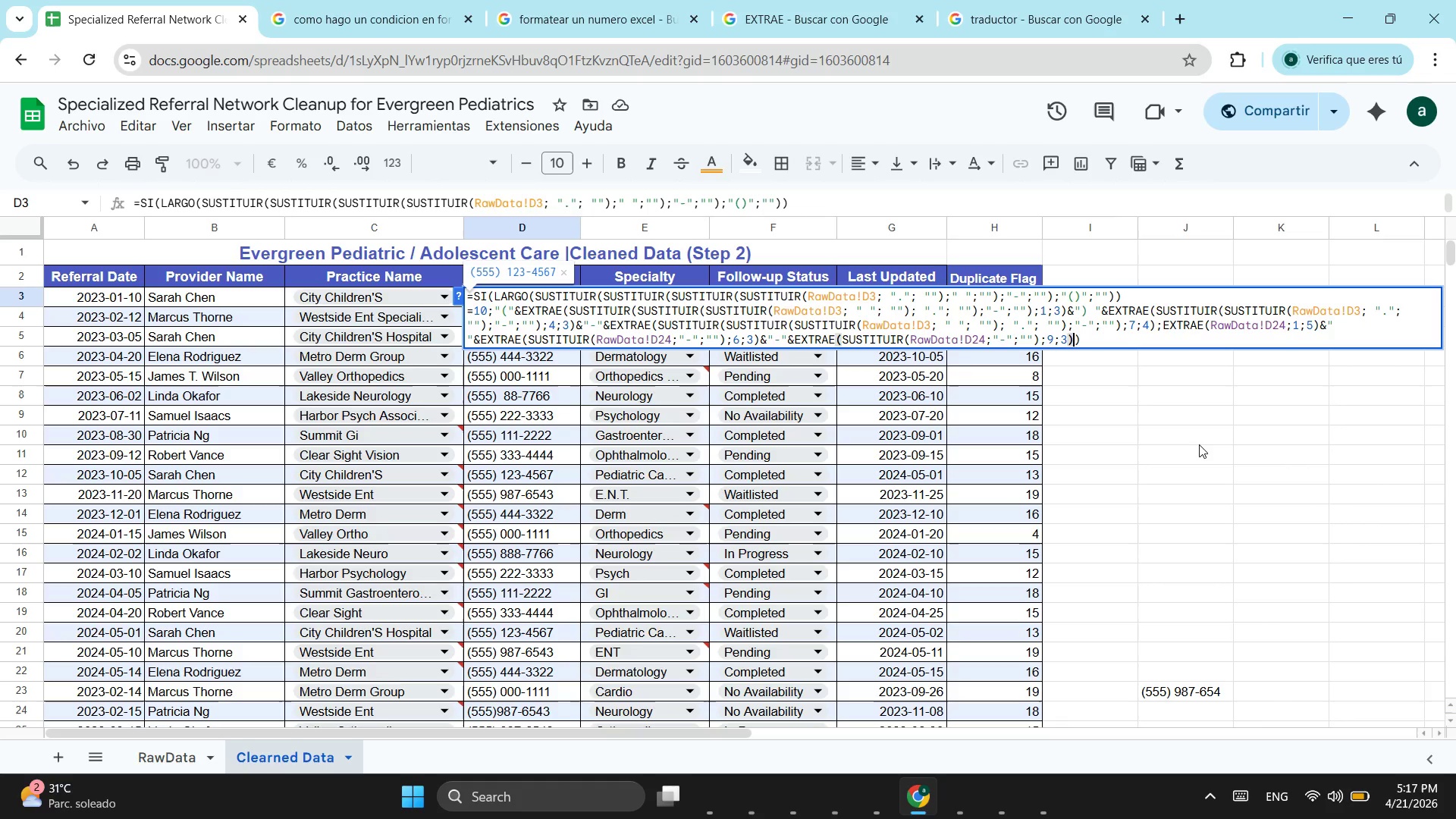 
key(Enter)
 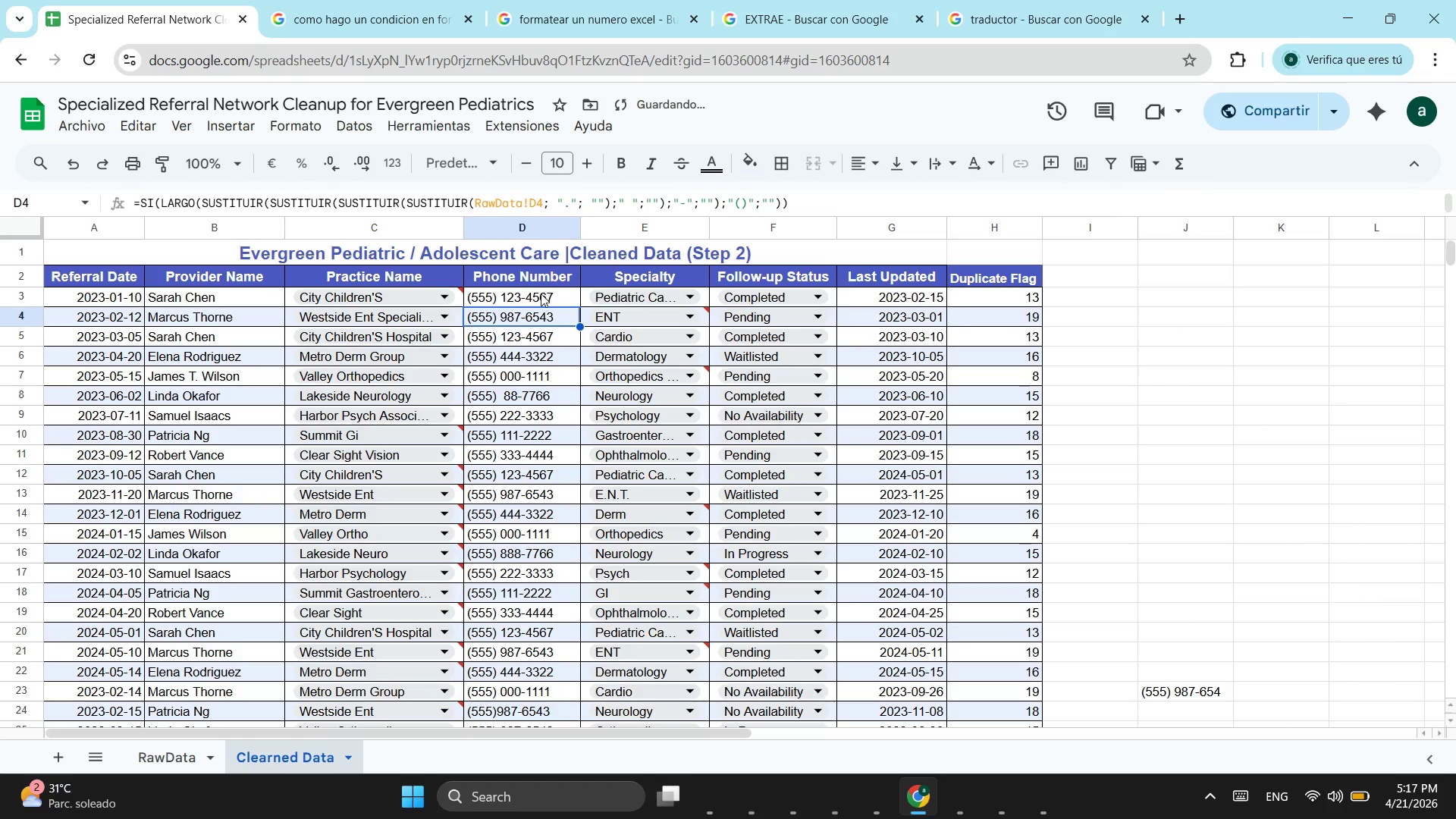 
left_click([541, 293])
 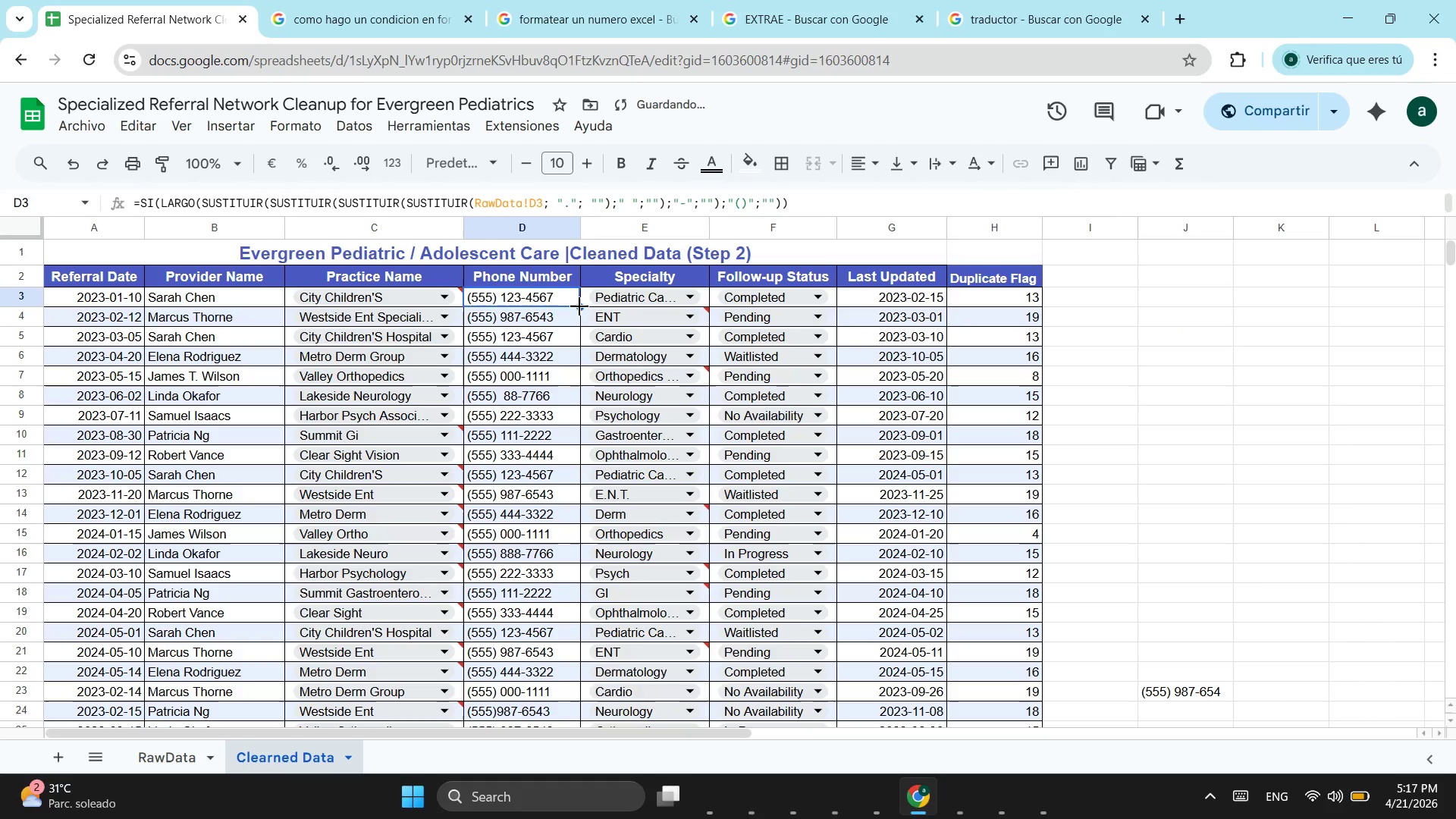 
left_click_drag(start_coordinate=[578, 305], to_coordinate=[513, 595])
 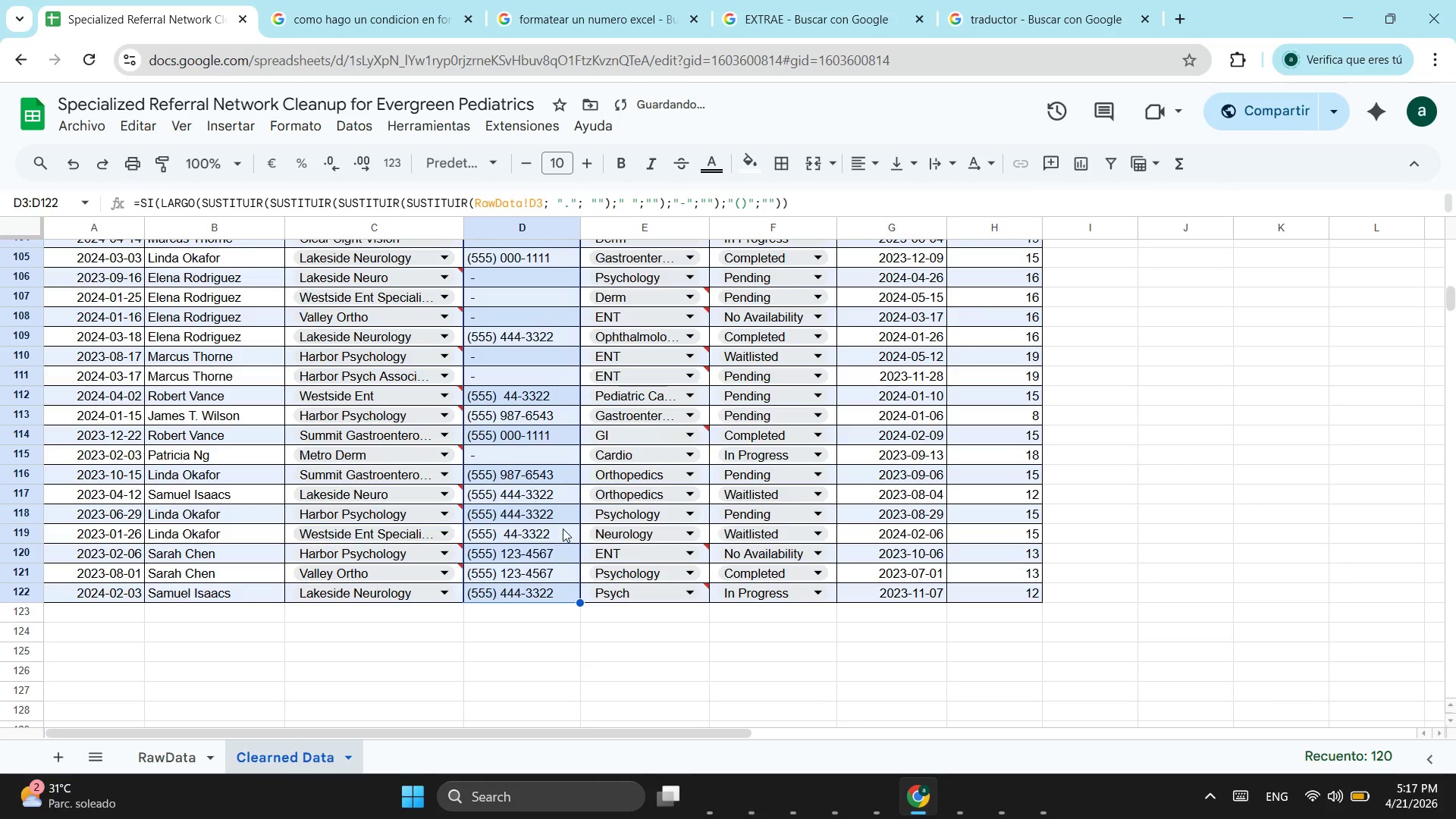 
scroll: coordinate [561, 578], scroll_direction: down, amount: 13.0
 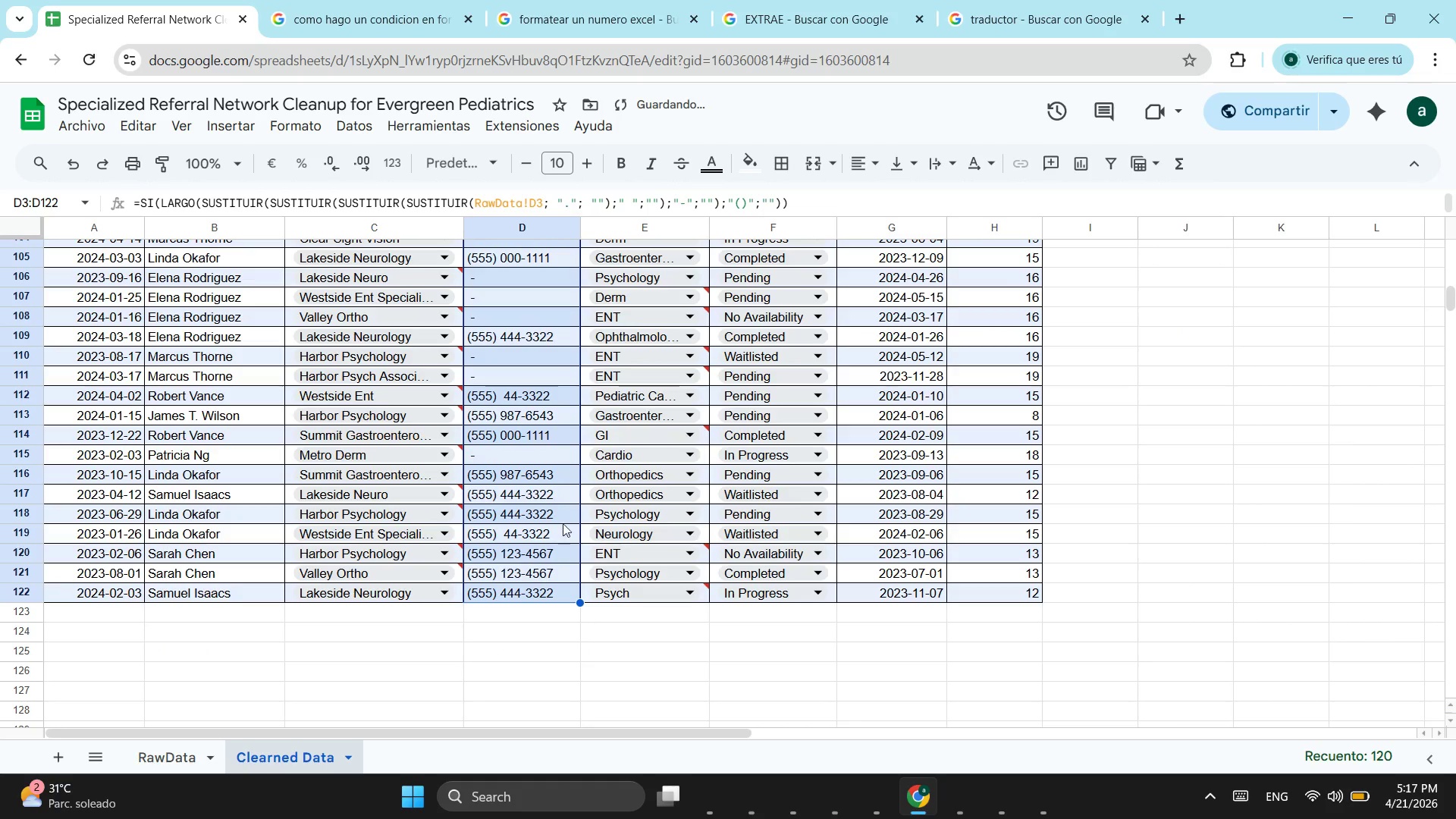 
scroll: coordinate [529, 482], scroll_direction: up, amount: 14.0
 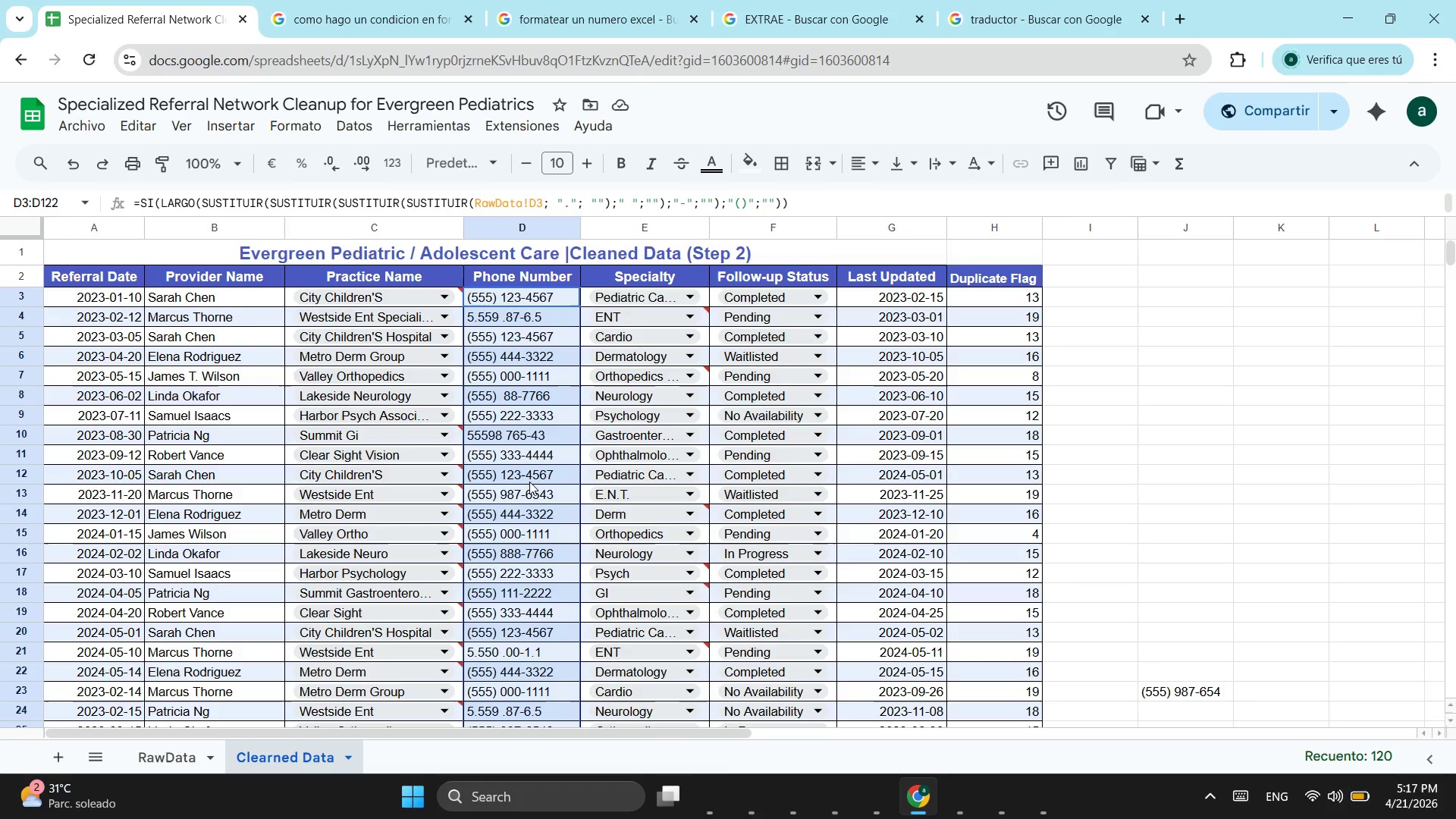 
wait(8.25)
 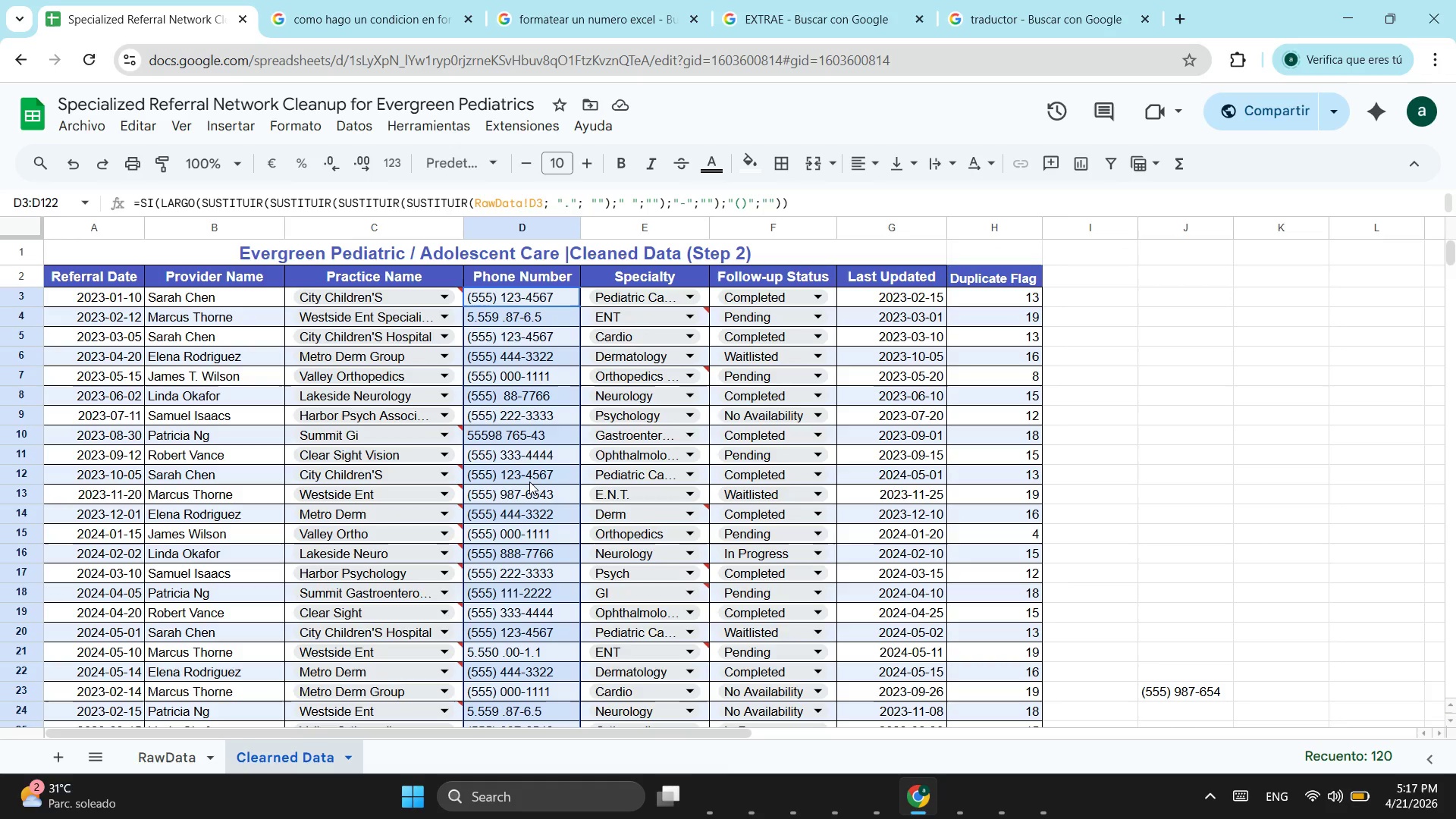 
key(Control+ControlLeft)
 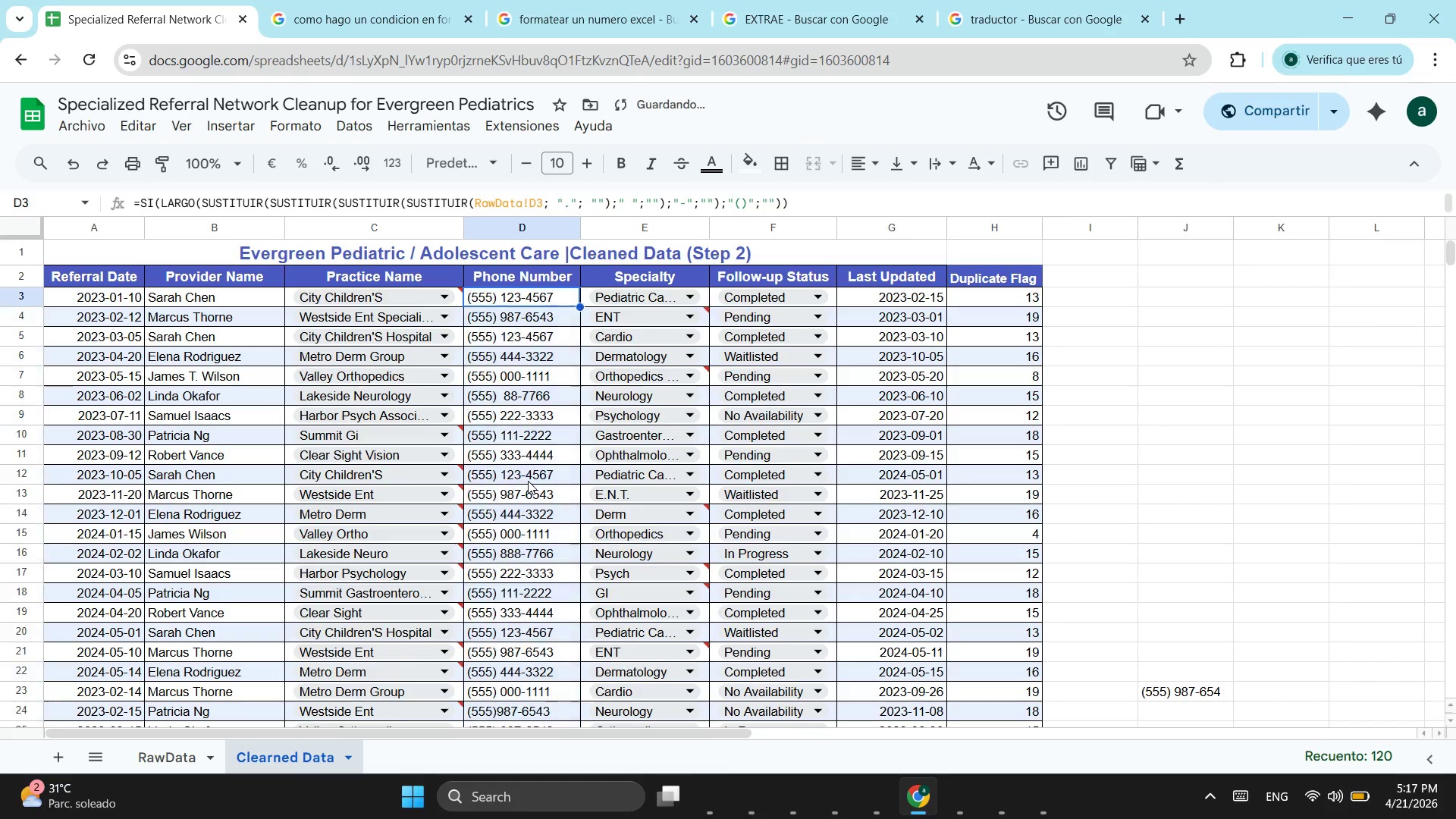 
key(Control+Z)
 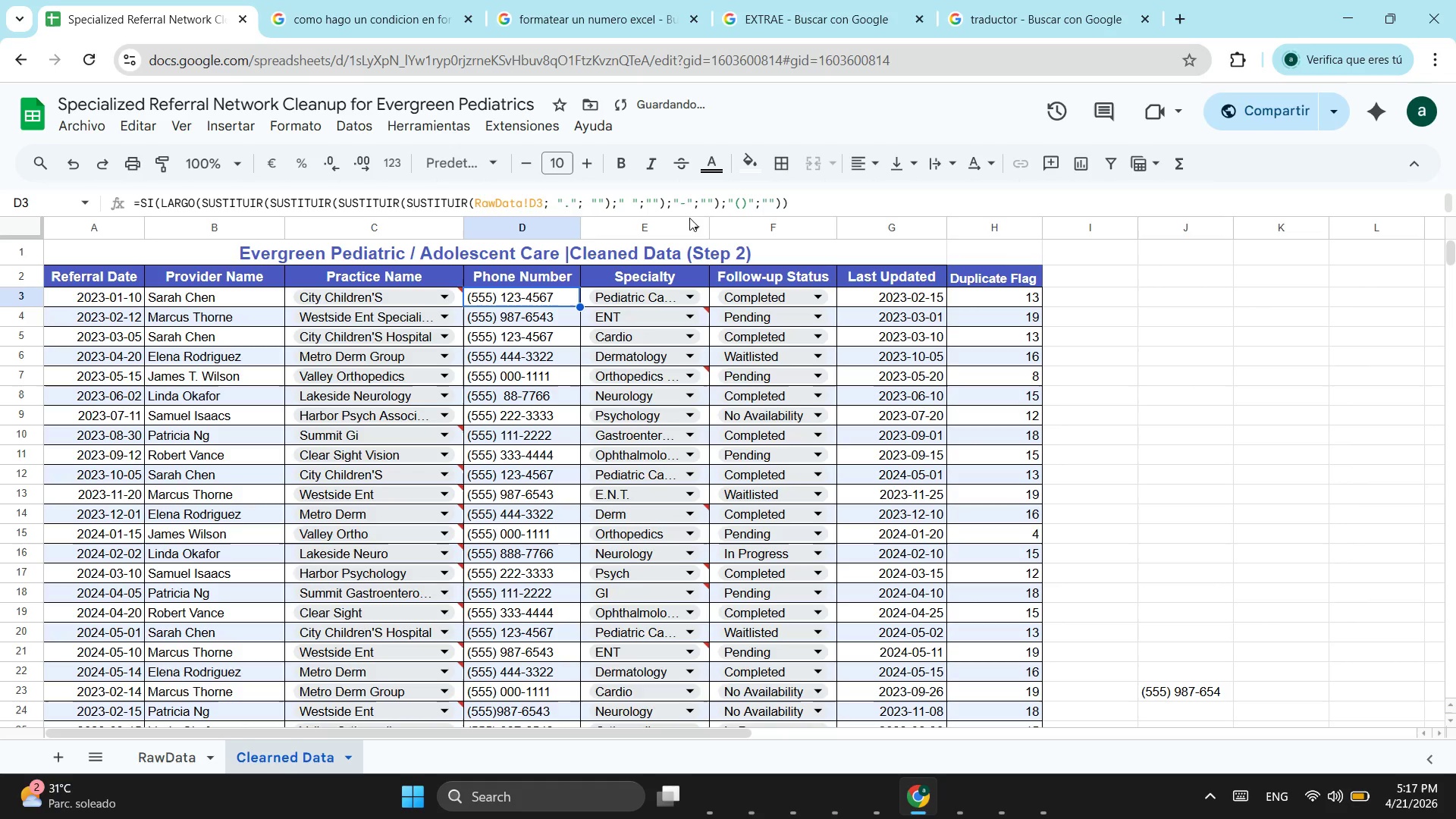 
left_click([821, 193])
 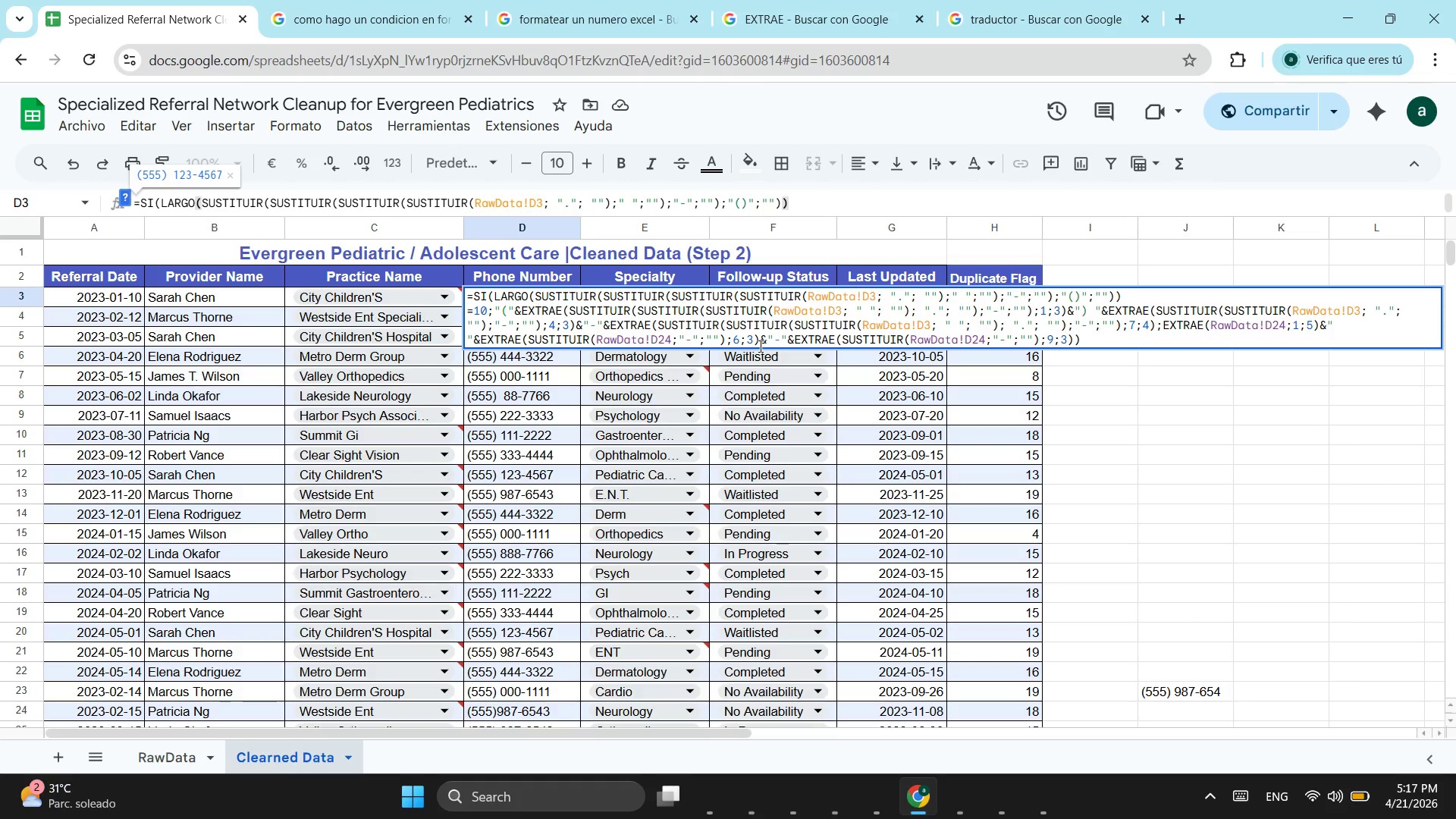 
wait(7.91)
 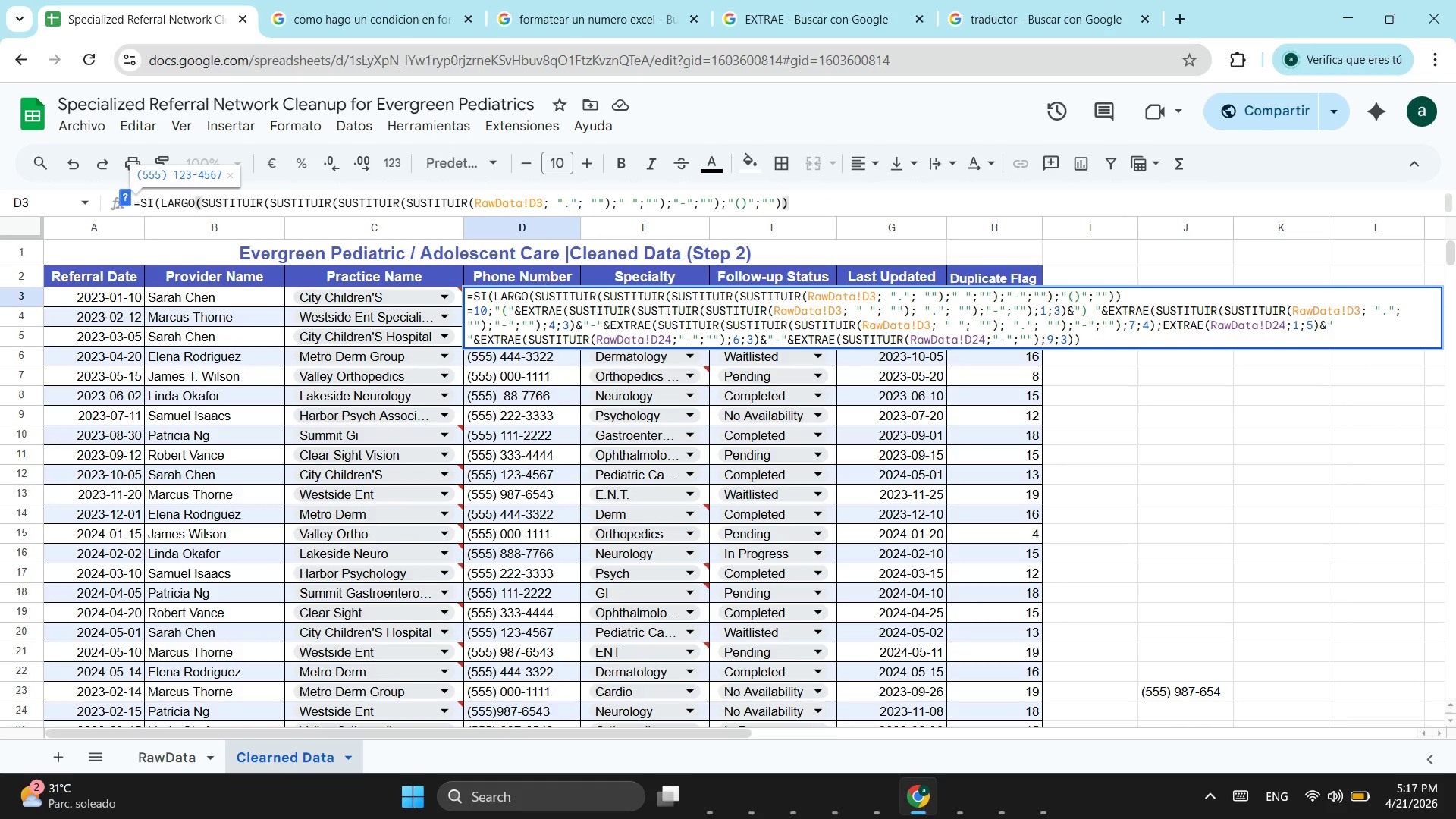 
left_click([1091, 334])
 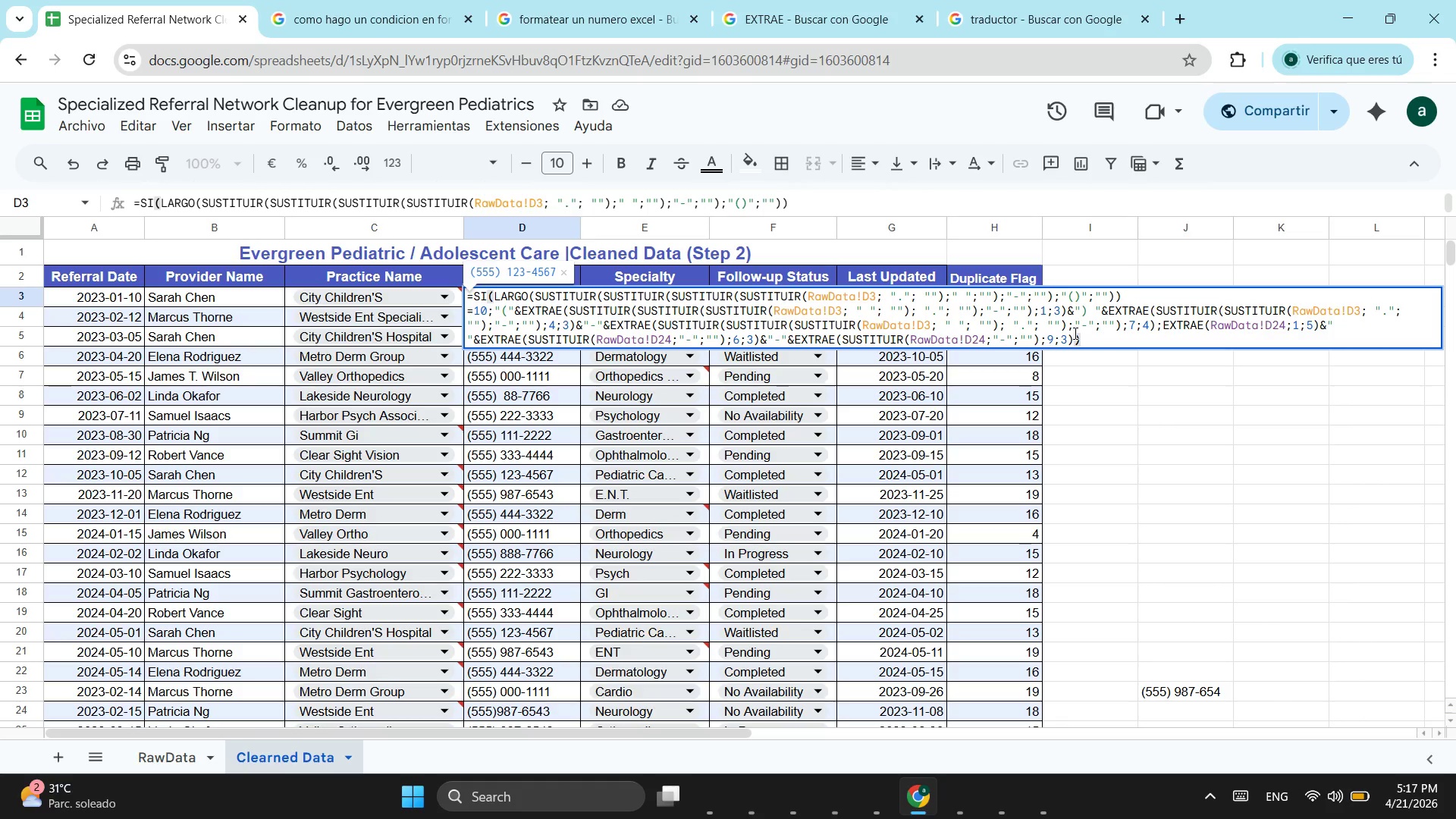 
left_click([1074, 333])
 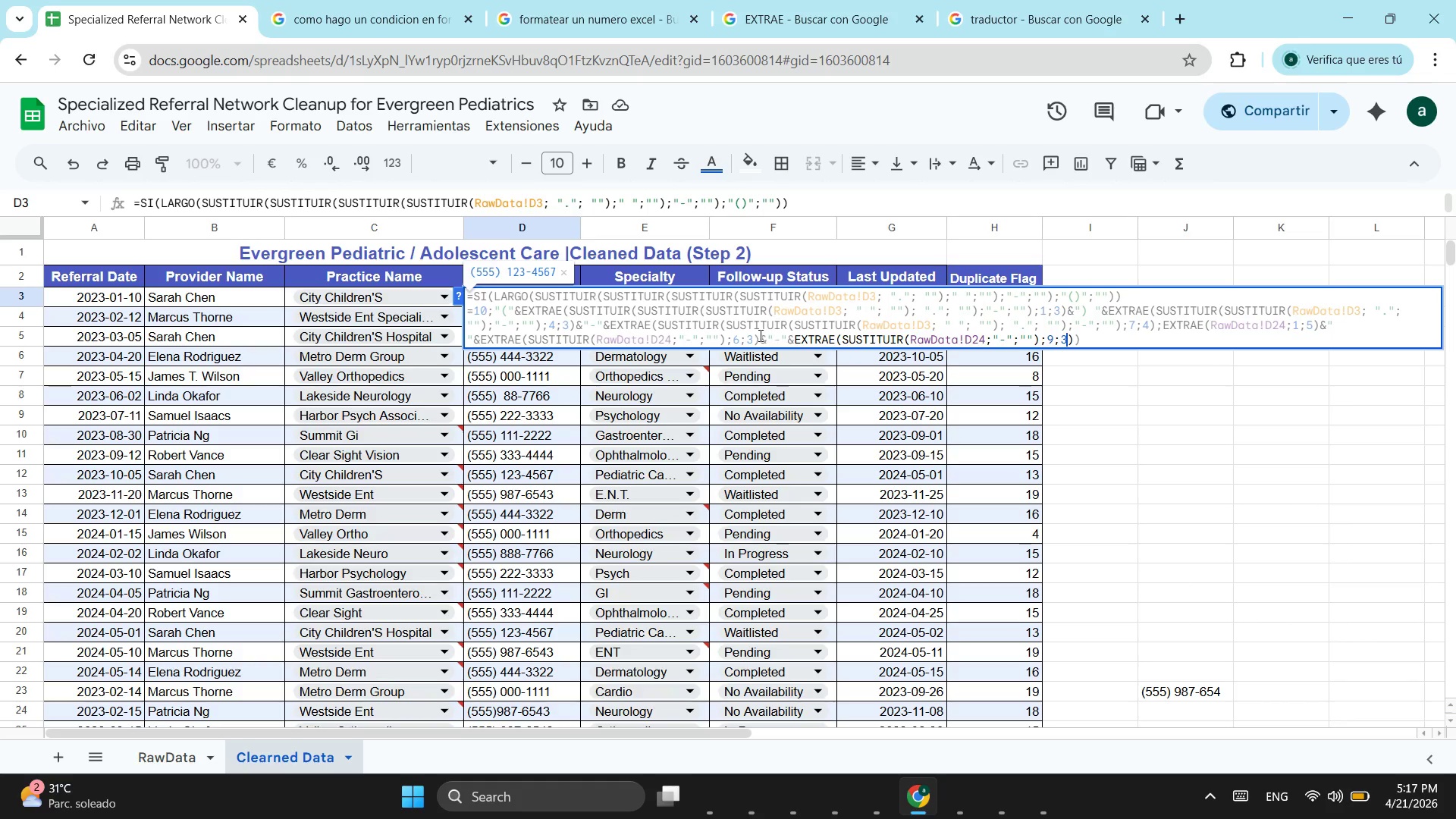 
wait(5.31)
 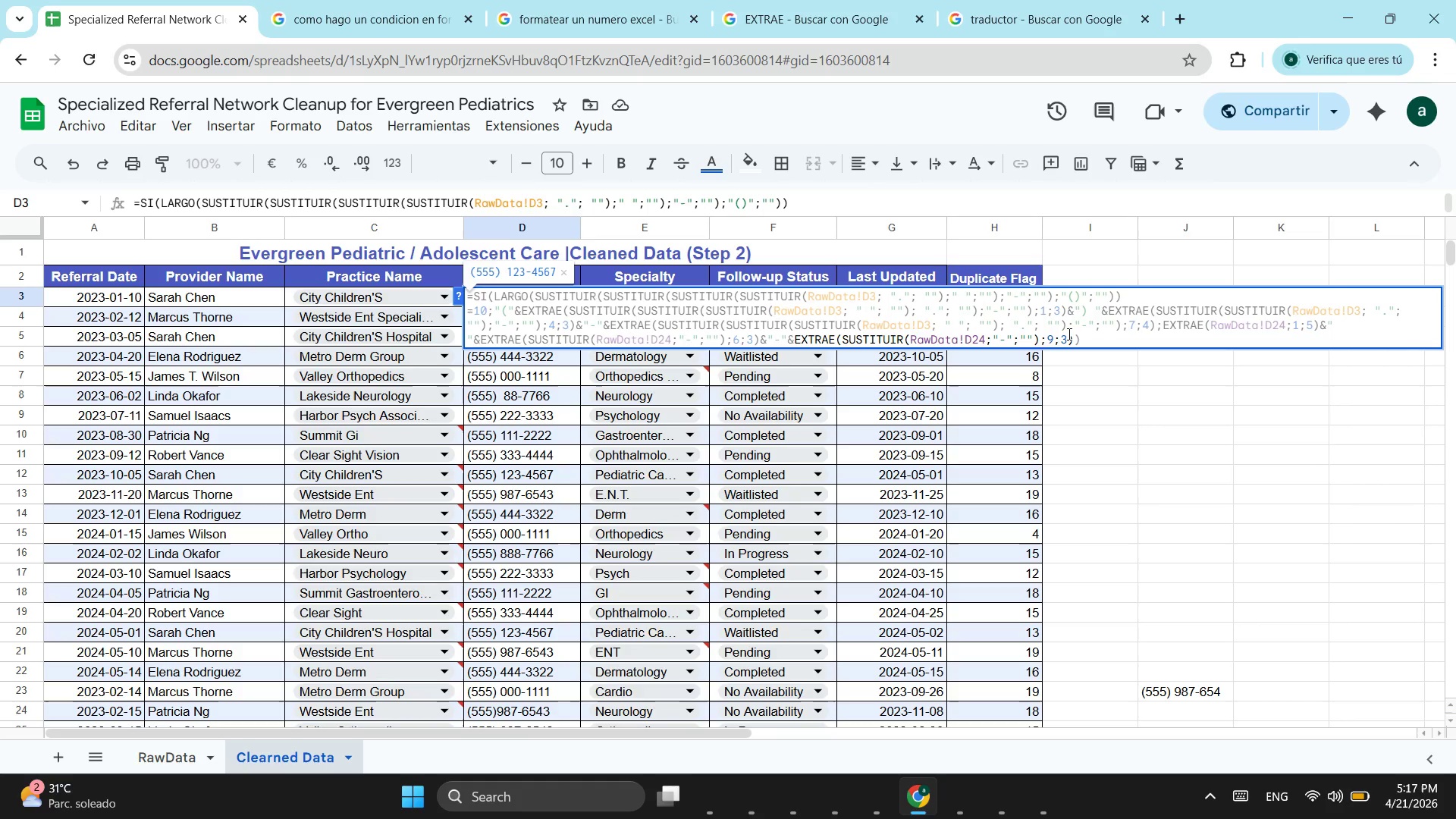 
left_click([749, 335])
 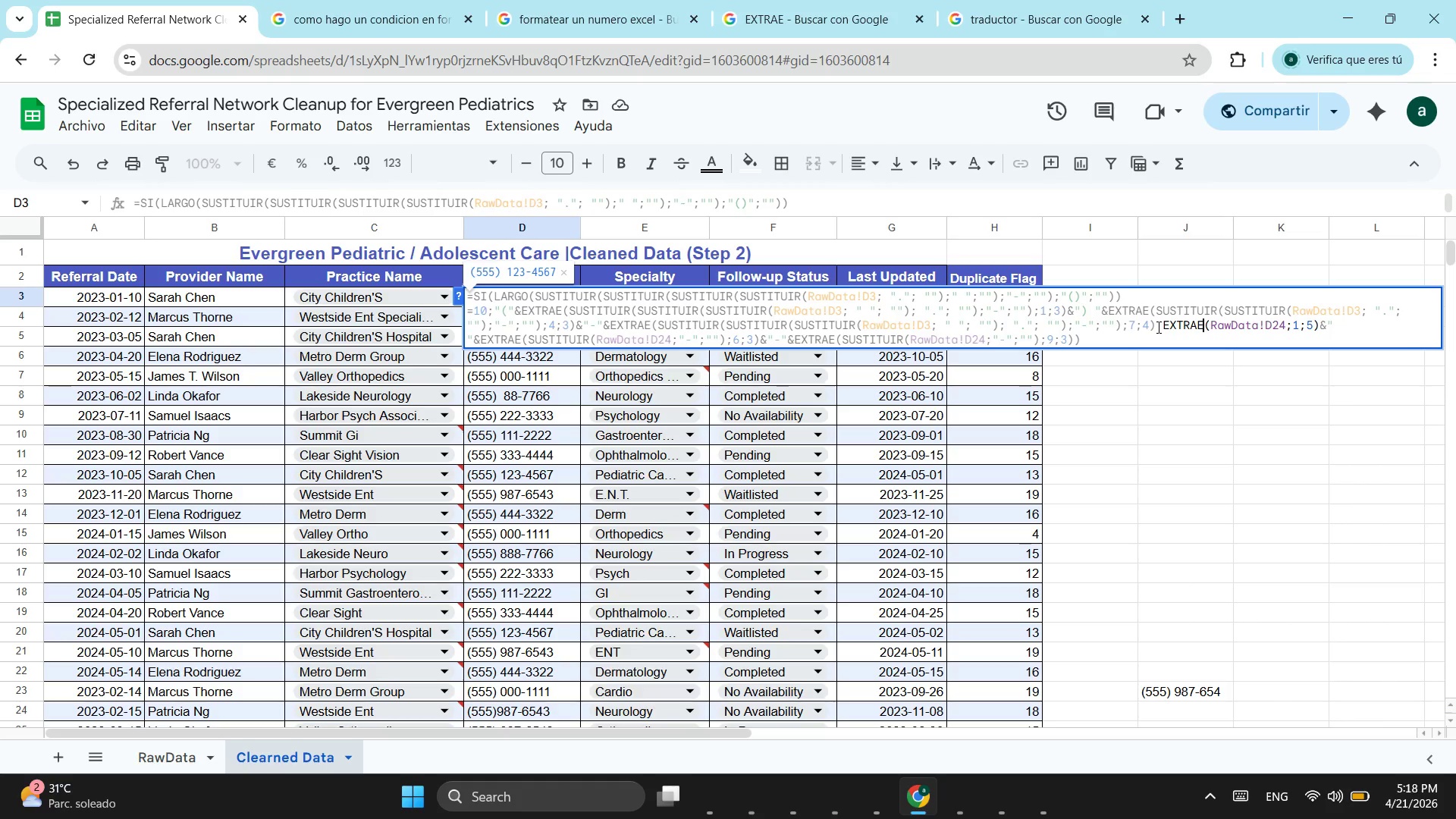 
wait(6.77)
 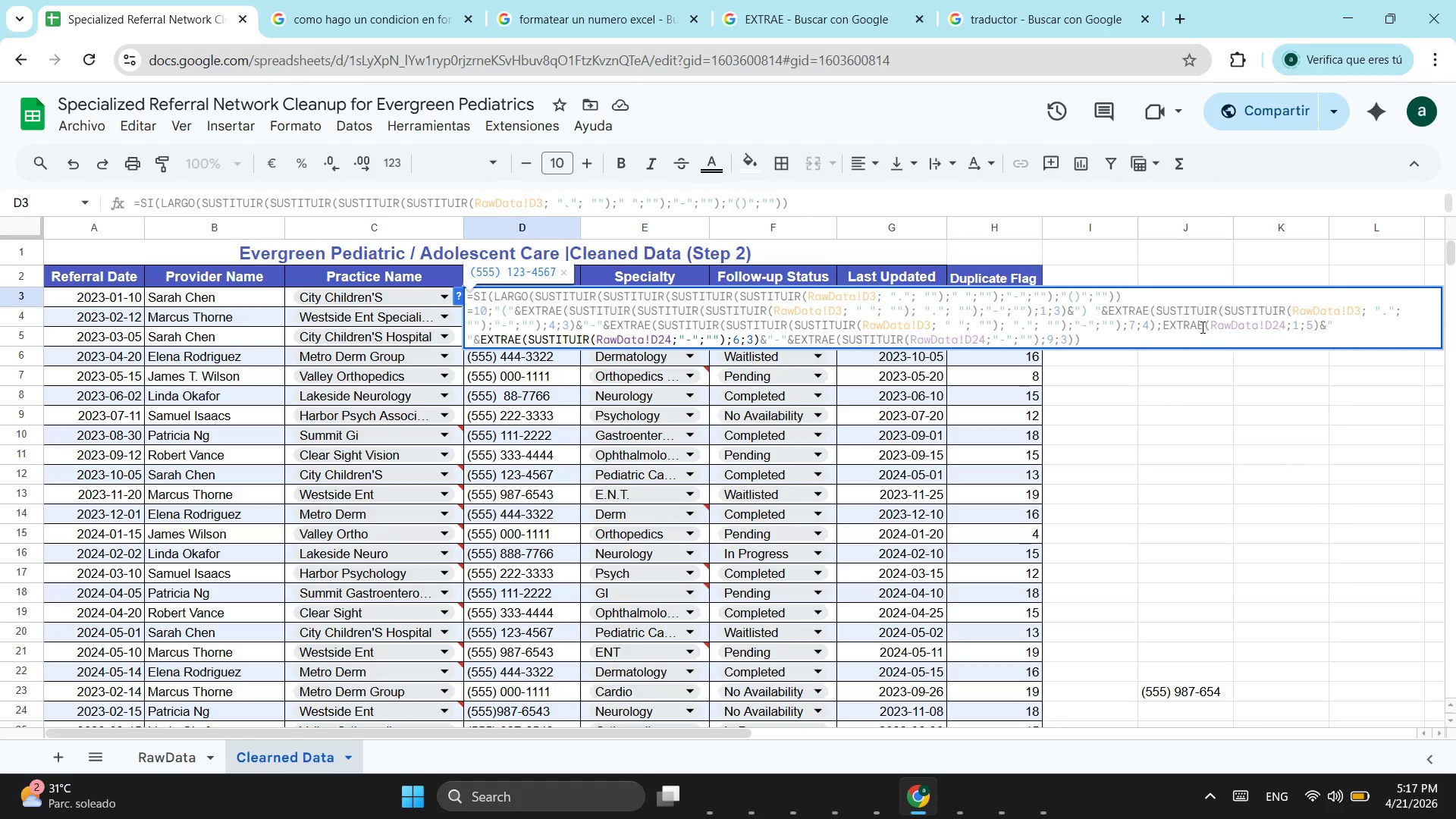 
left_click([491, 299])
 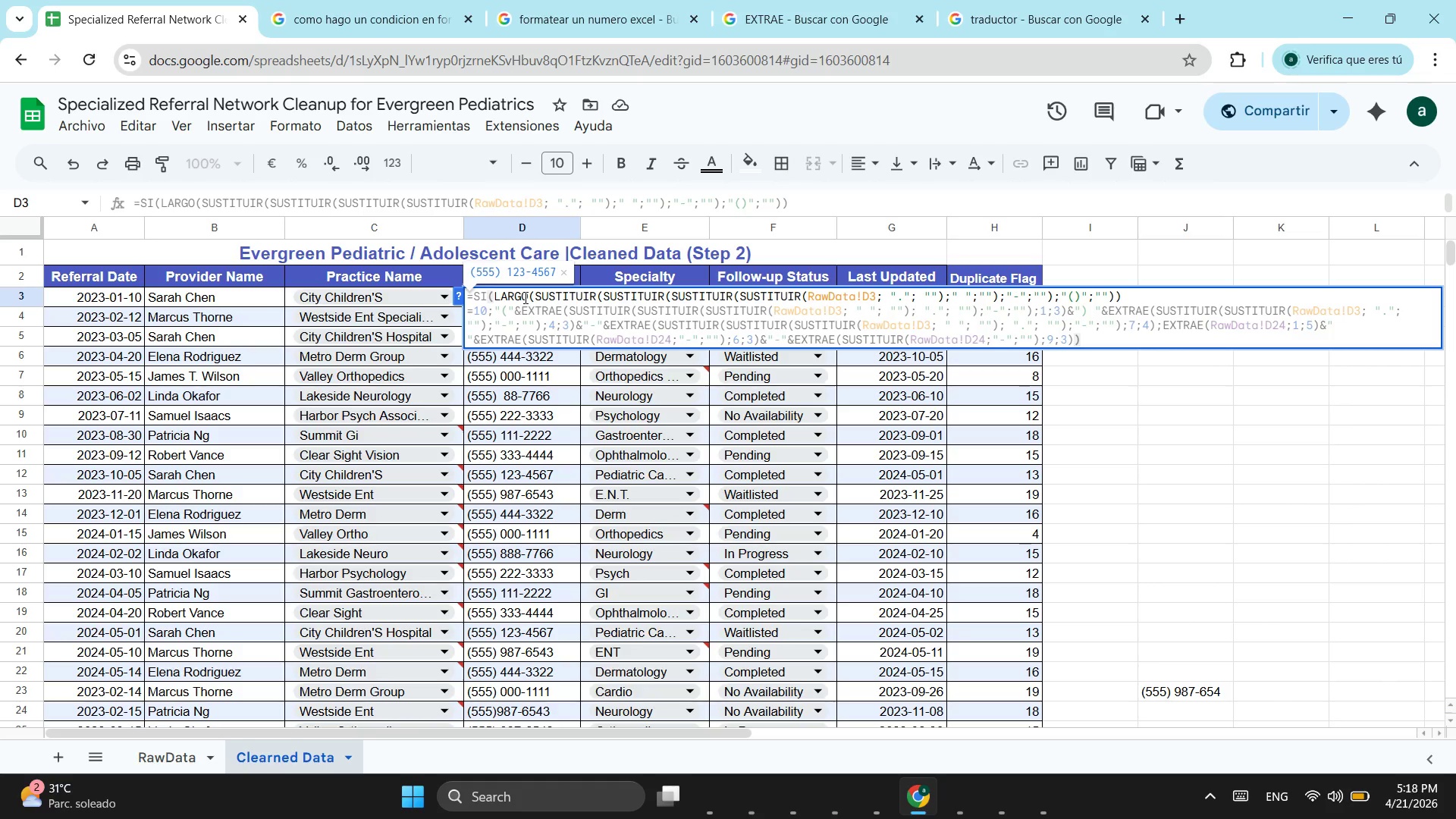 
left_click([531, 296])
 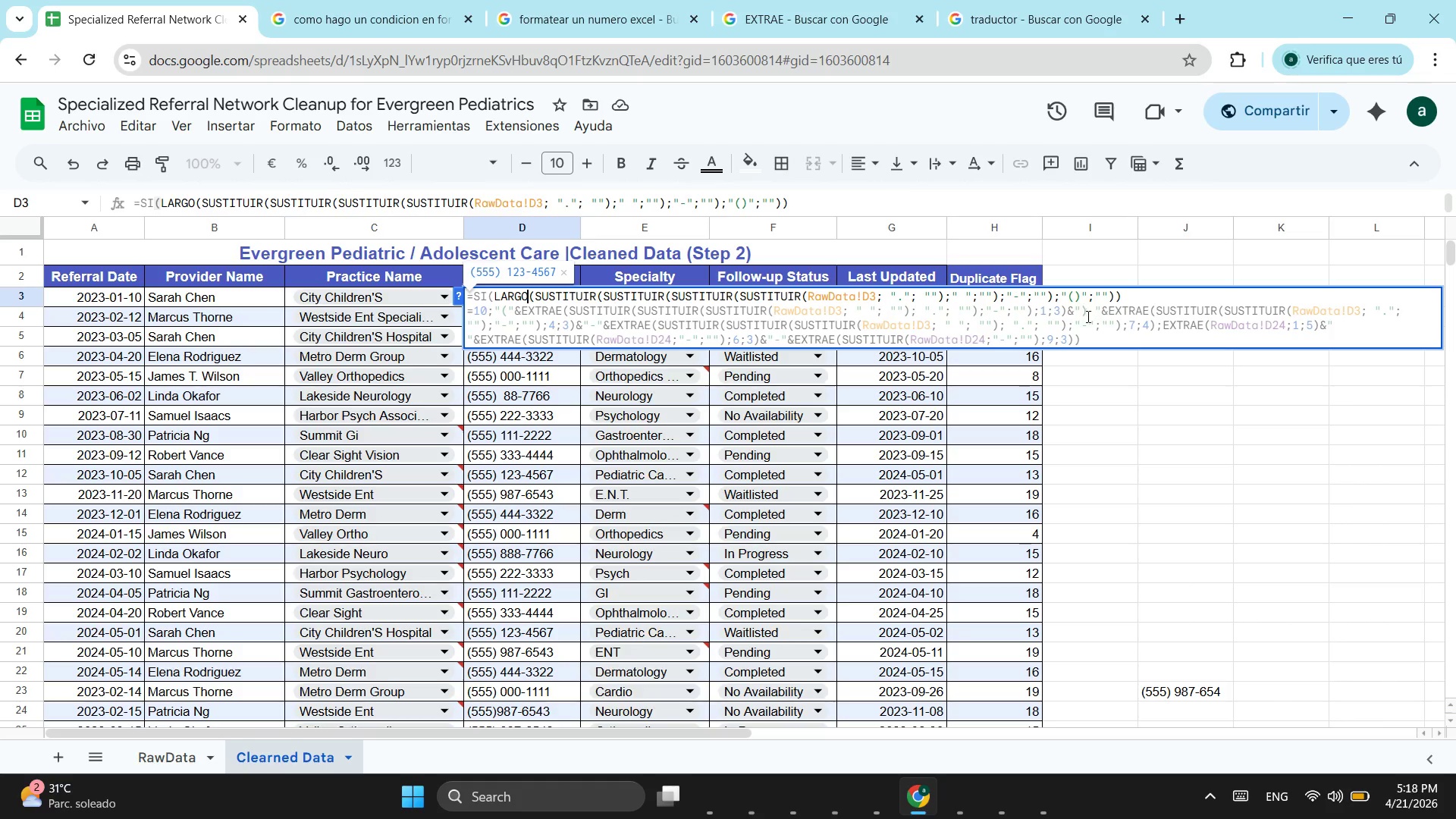 
wait(5.81)
 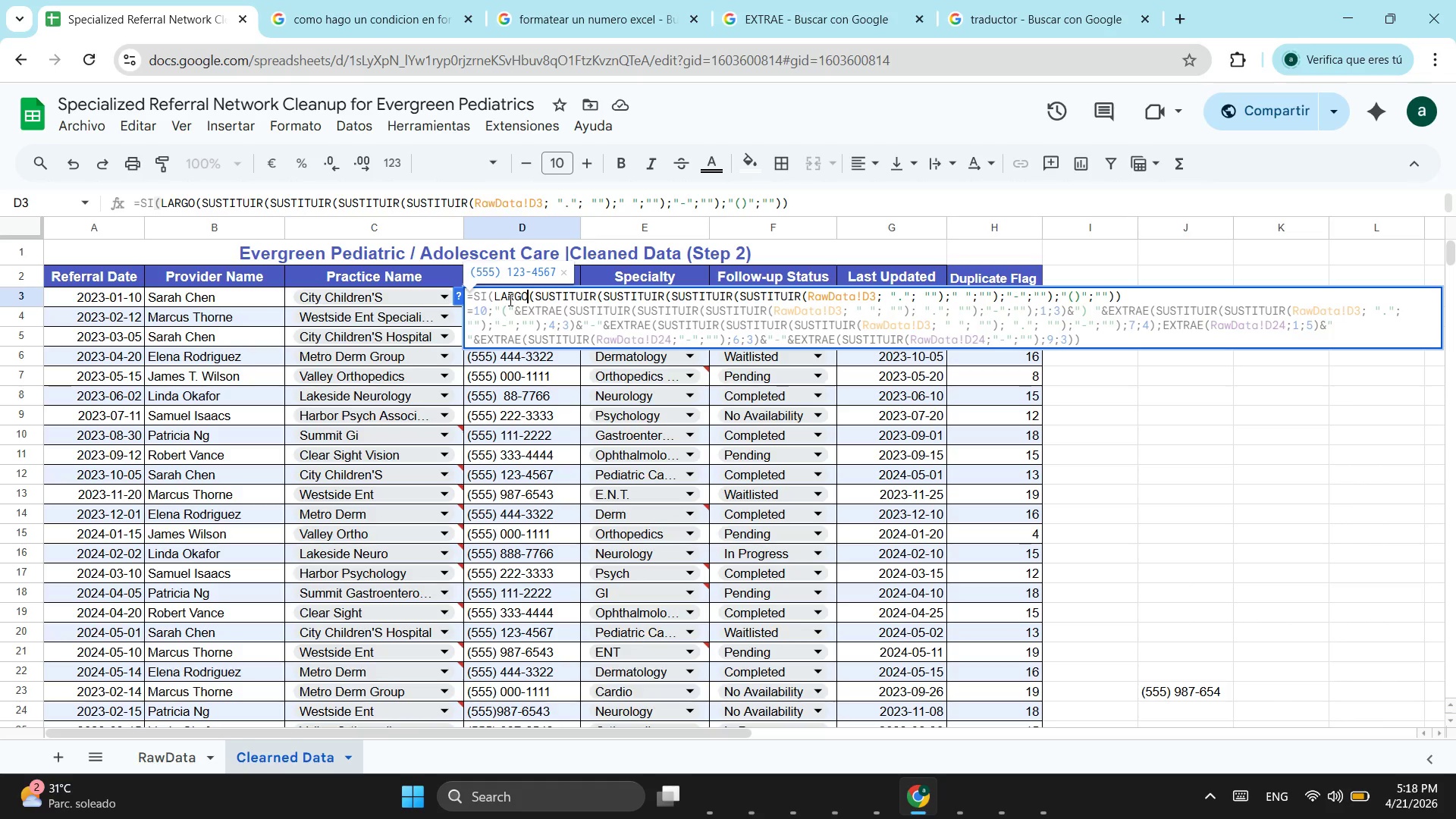 
left_click([488, 311])
 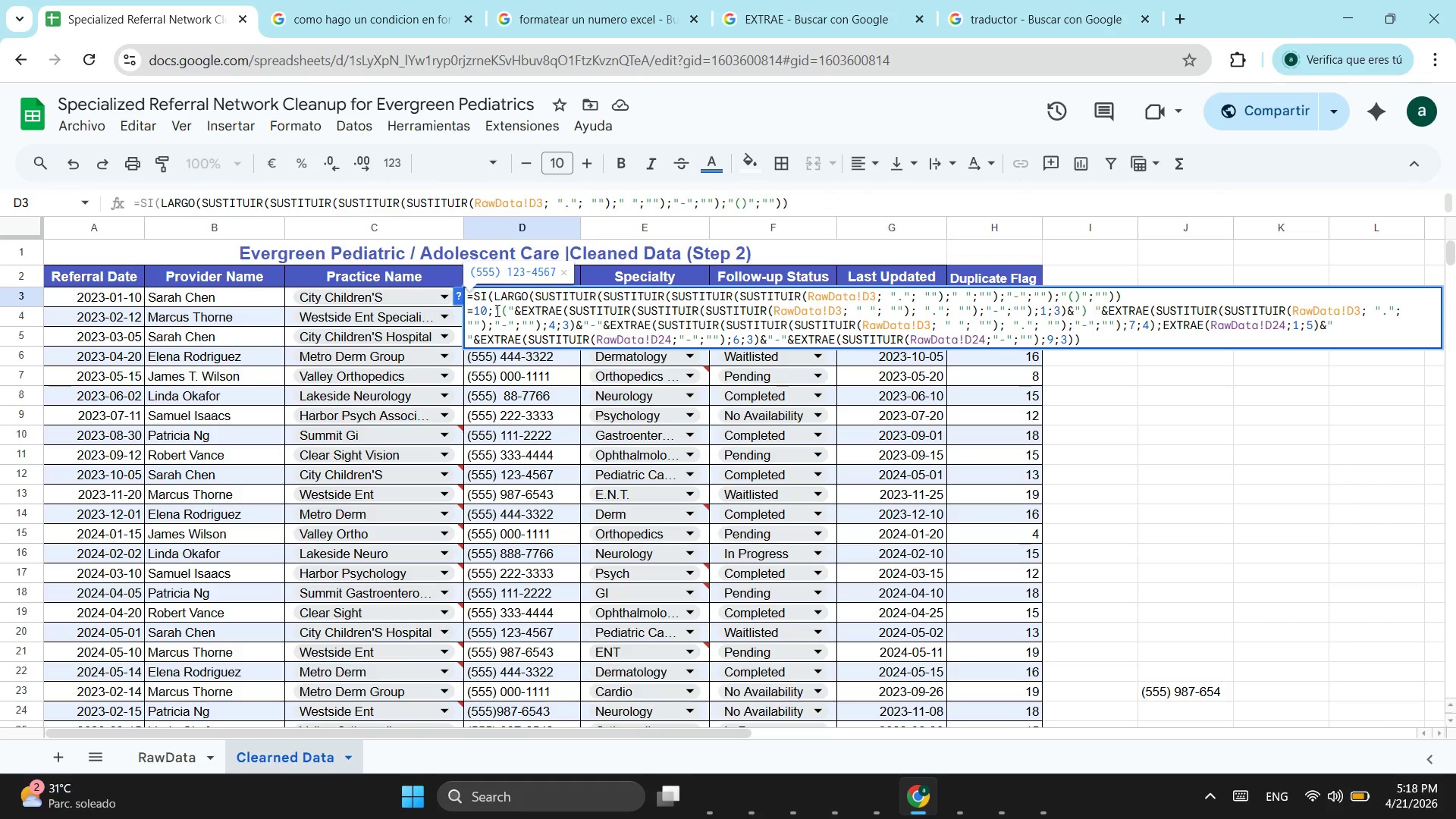 
left_click([496, 310])
 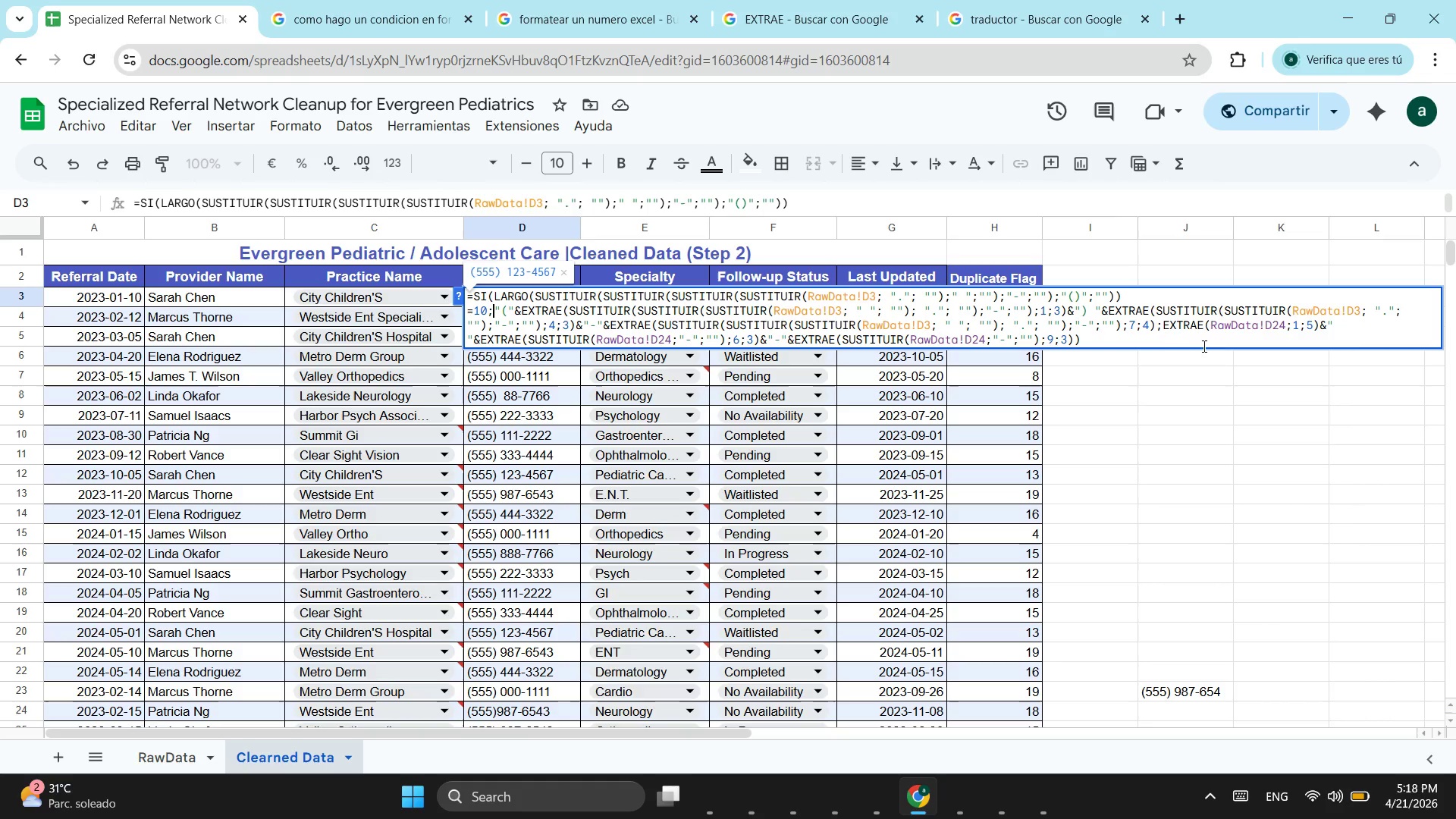 
wait(15.86)
 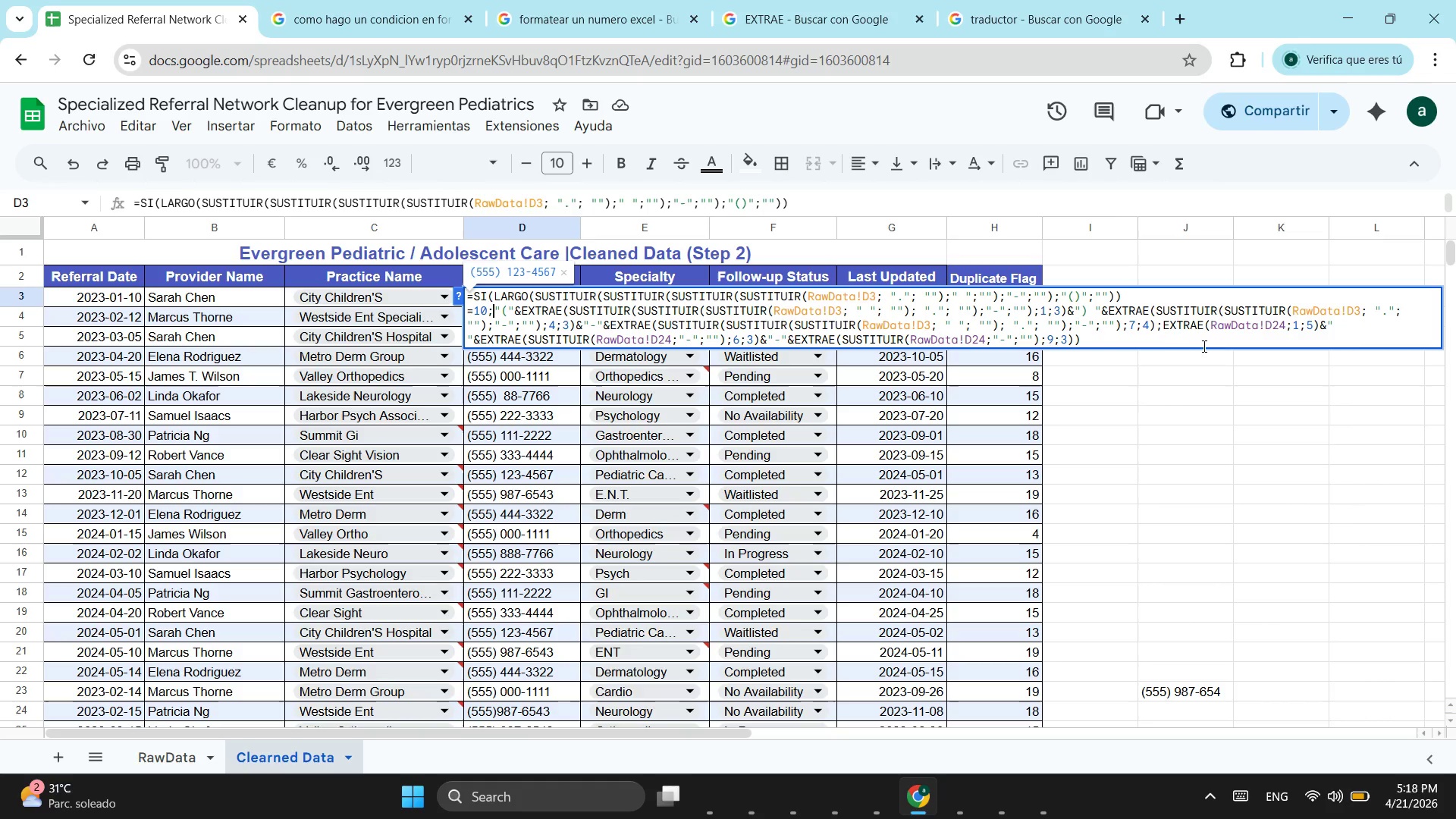 
left_click([1097, 334])
 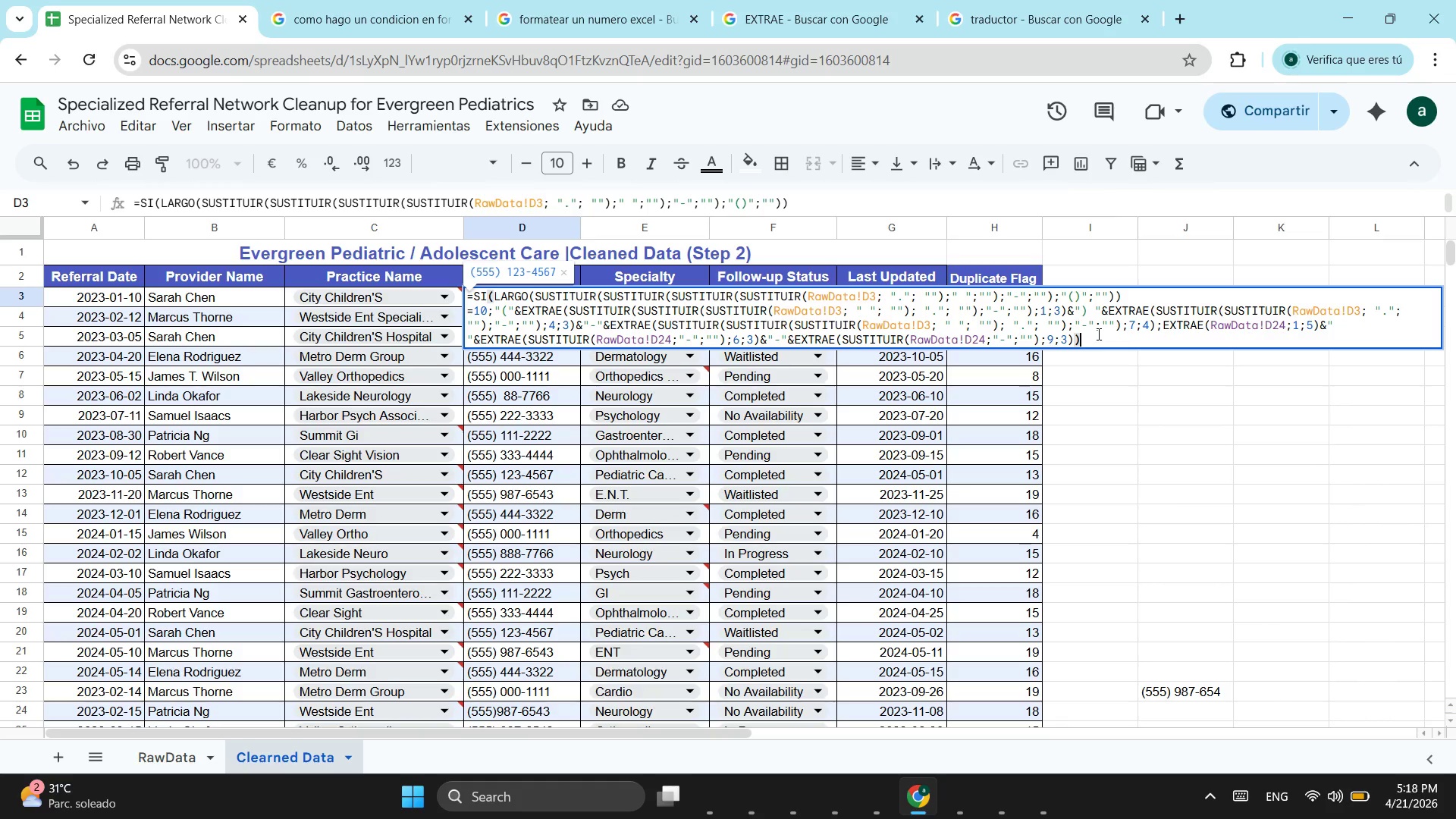 
wait(7.33)
 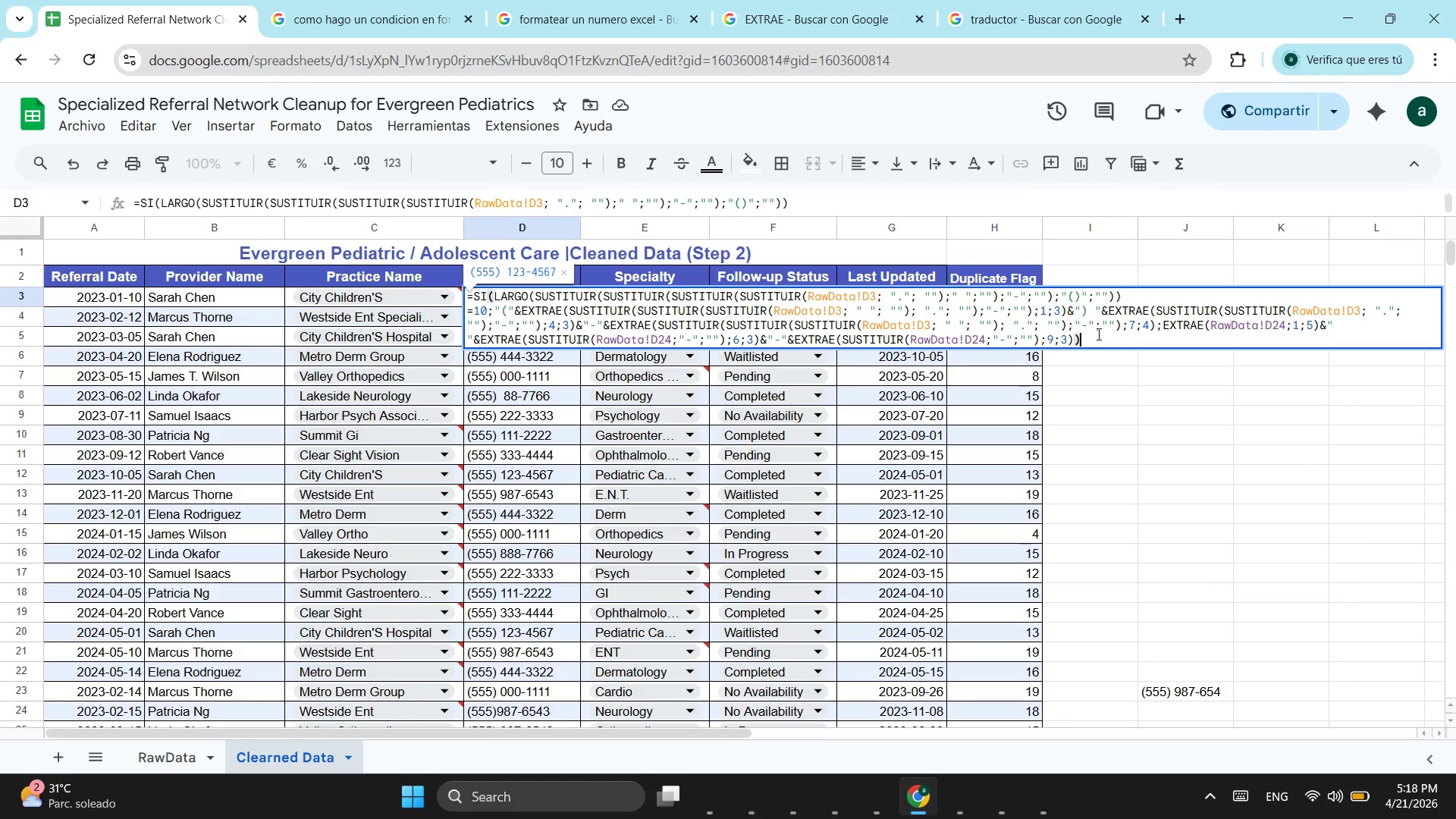 
left_click_drag(start_coordinate=[1097, 334], to_coordinate=[1163, 327])
 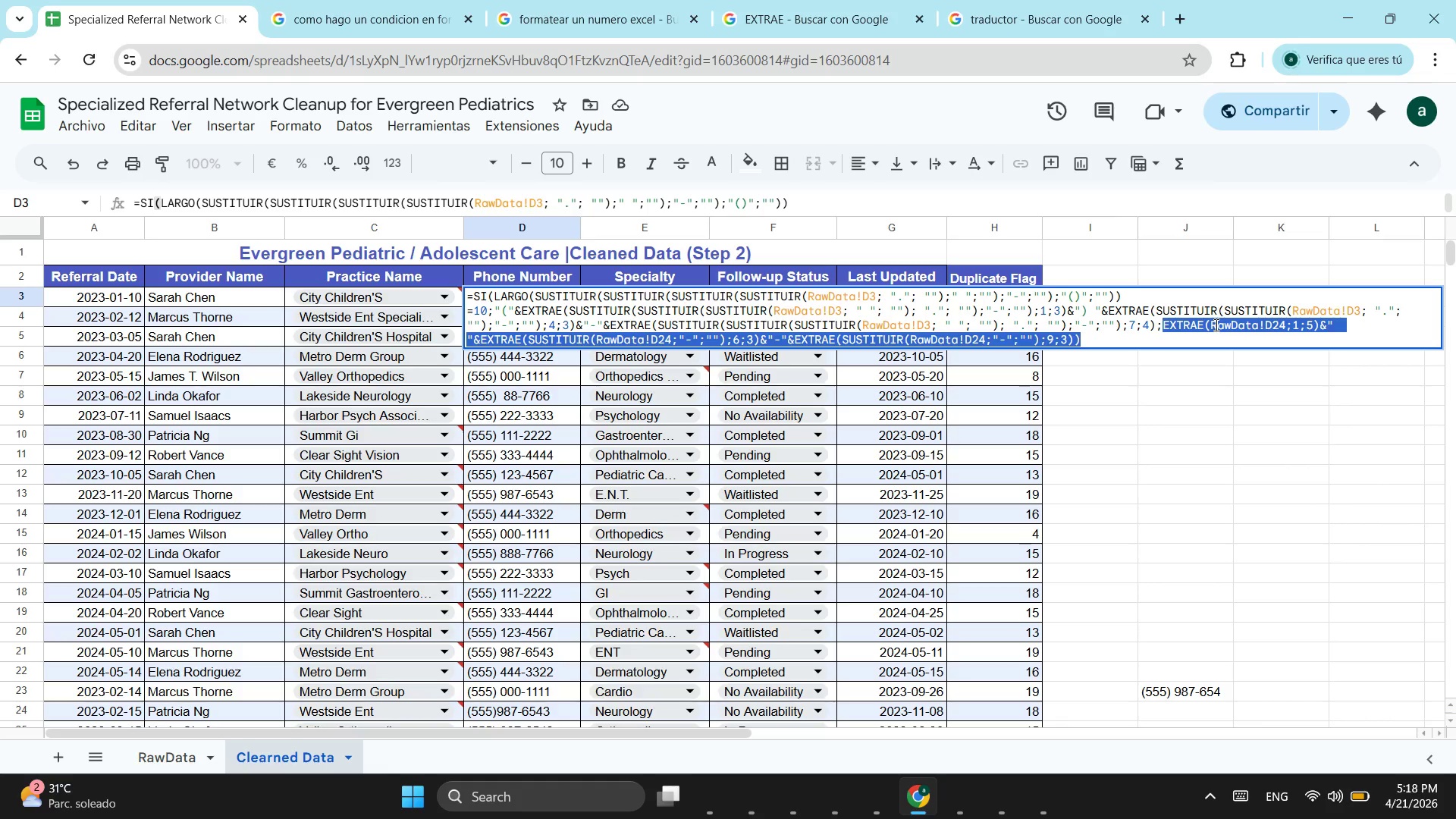 
key(Control+X)
 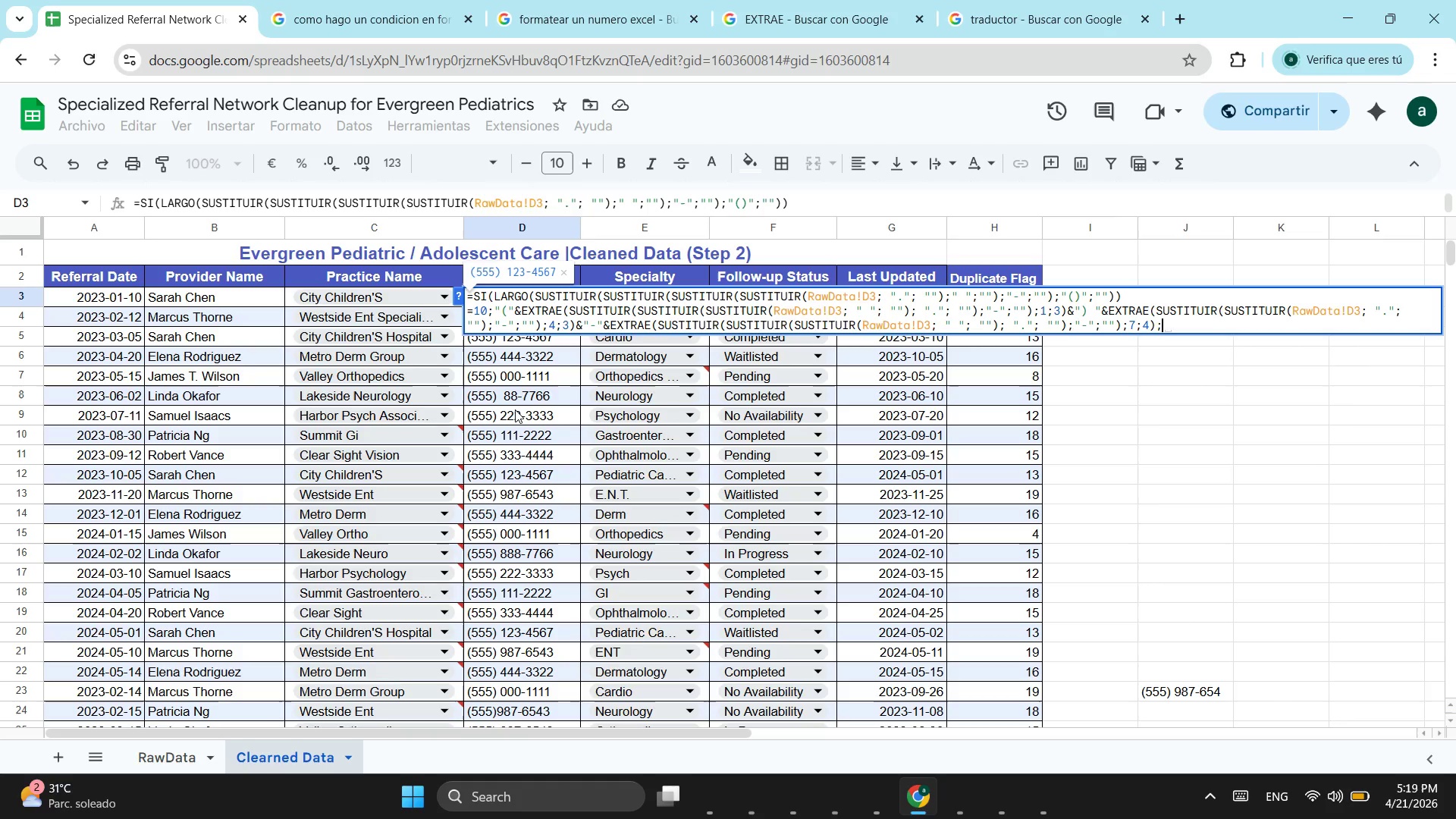 
wait(17.91)
 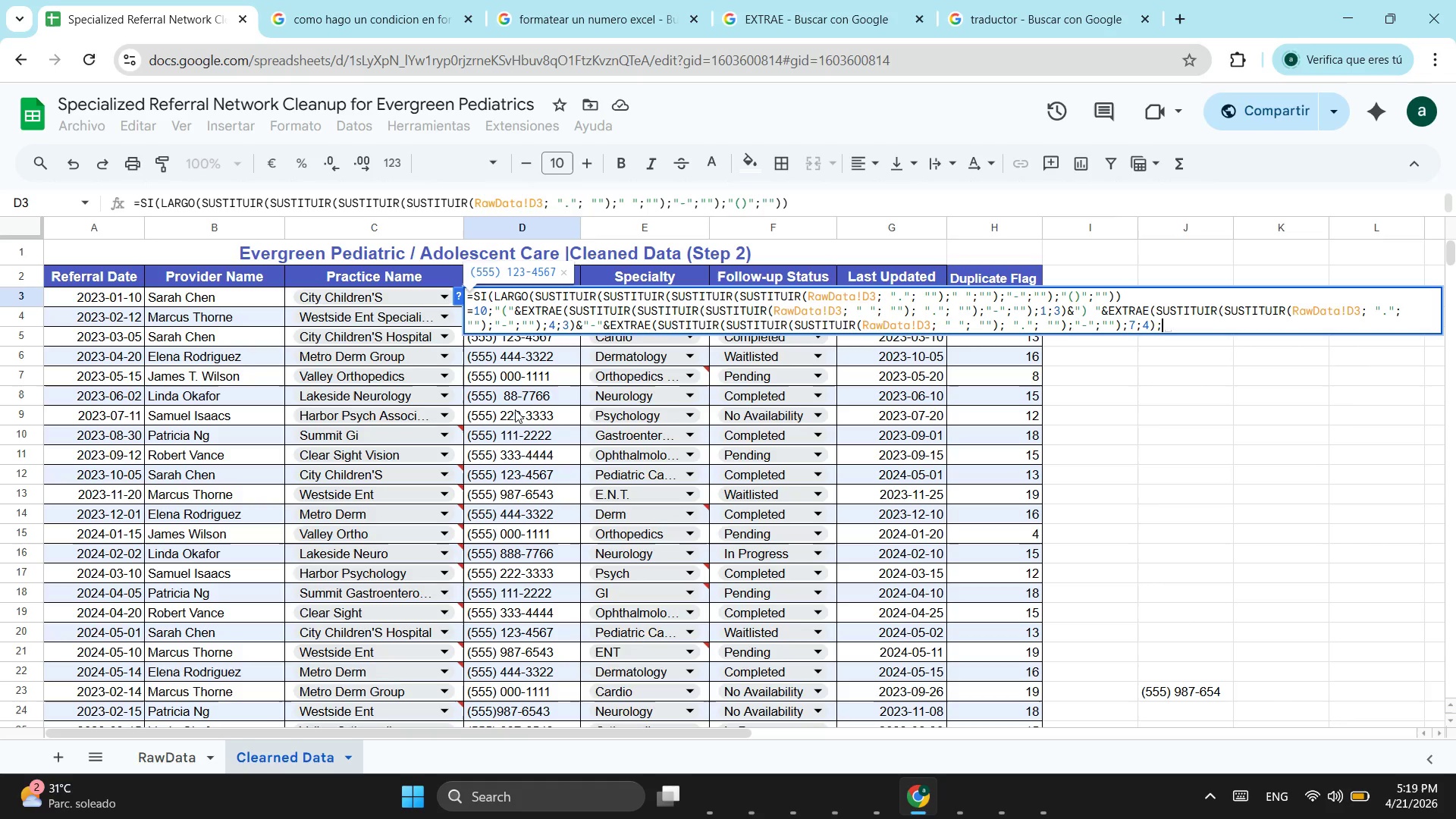 
scroll: coordinate [544, 472], scroll_direction: down, amount: 1.0
 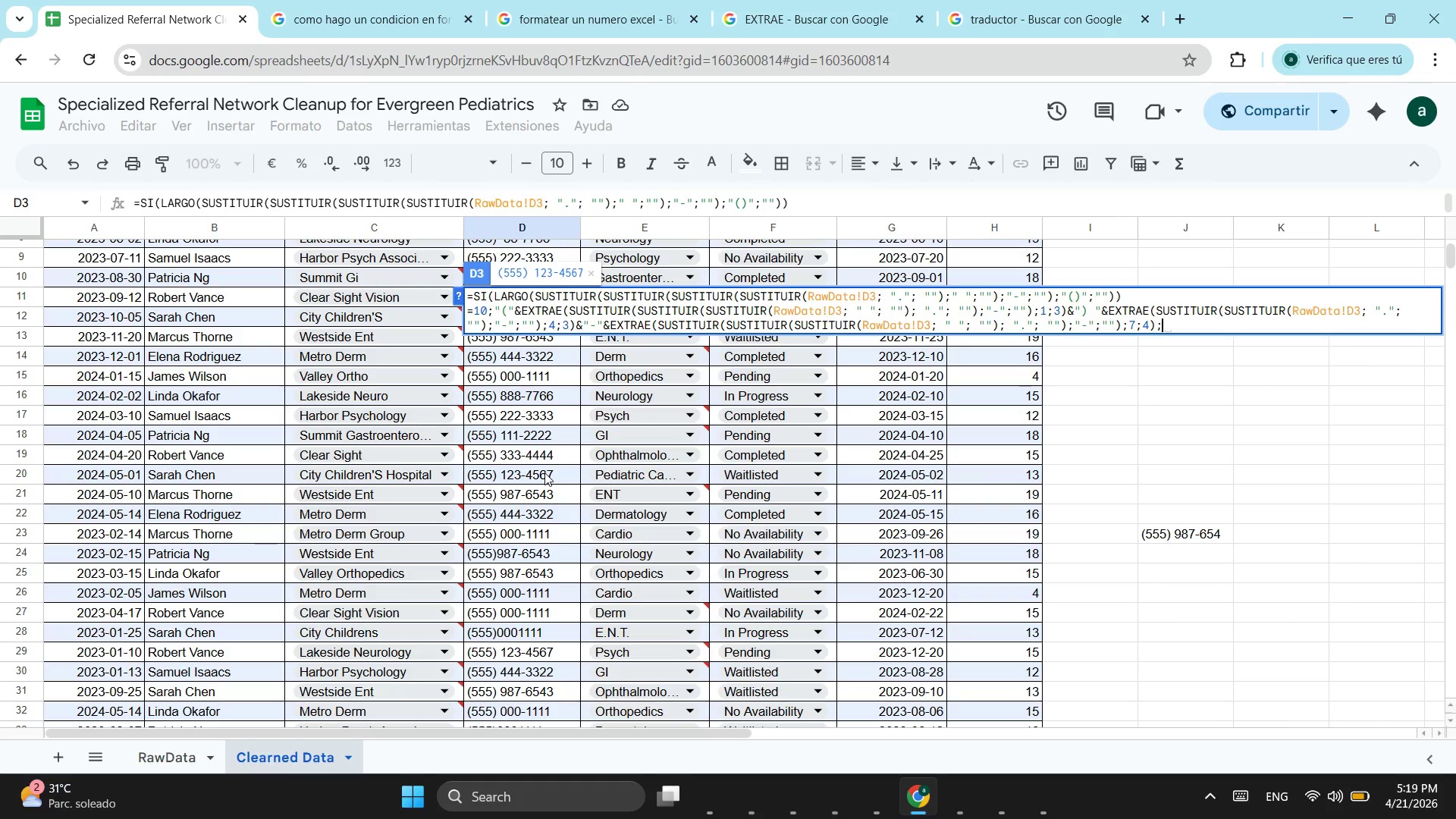 
wait(10.52)
 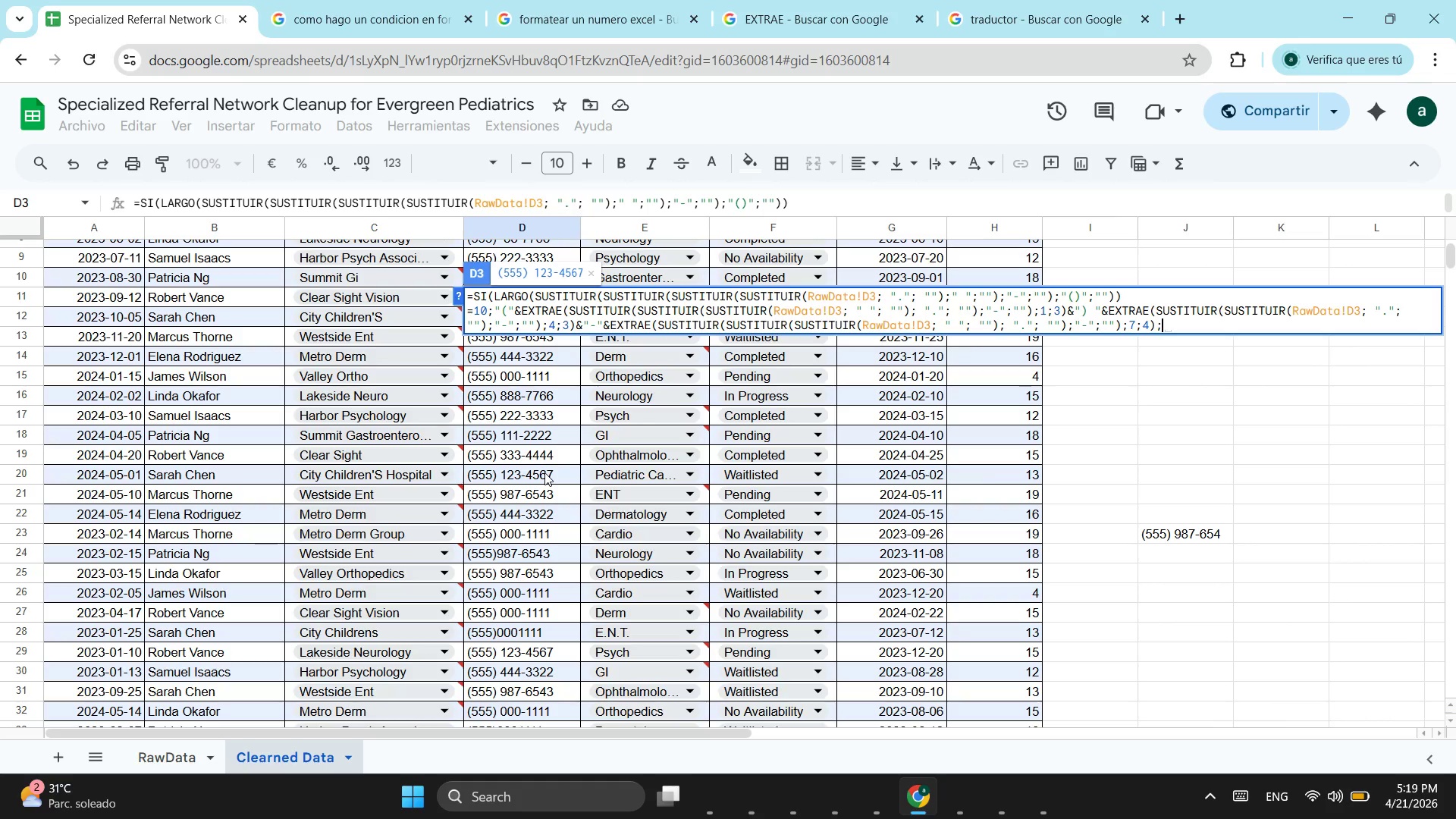 
left_click([1169, 325])
 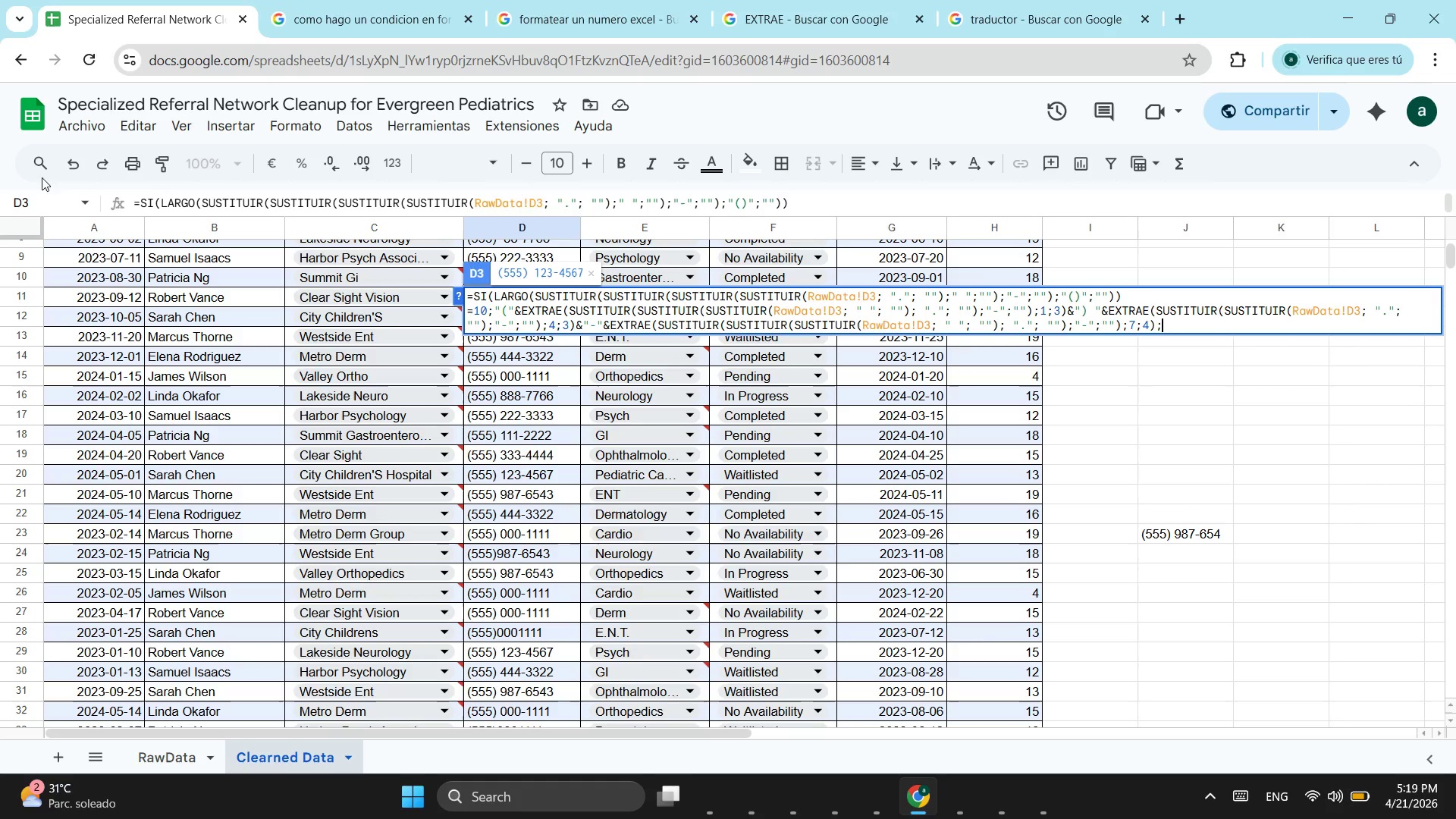 
left_click([76, 165])
 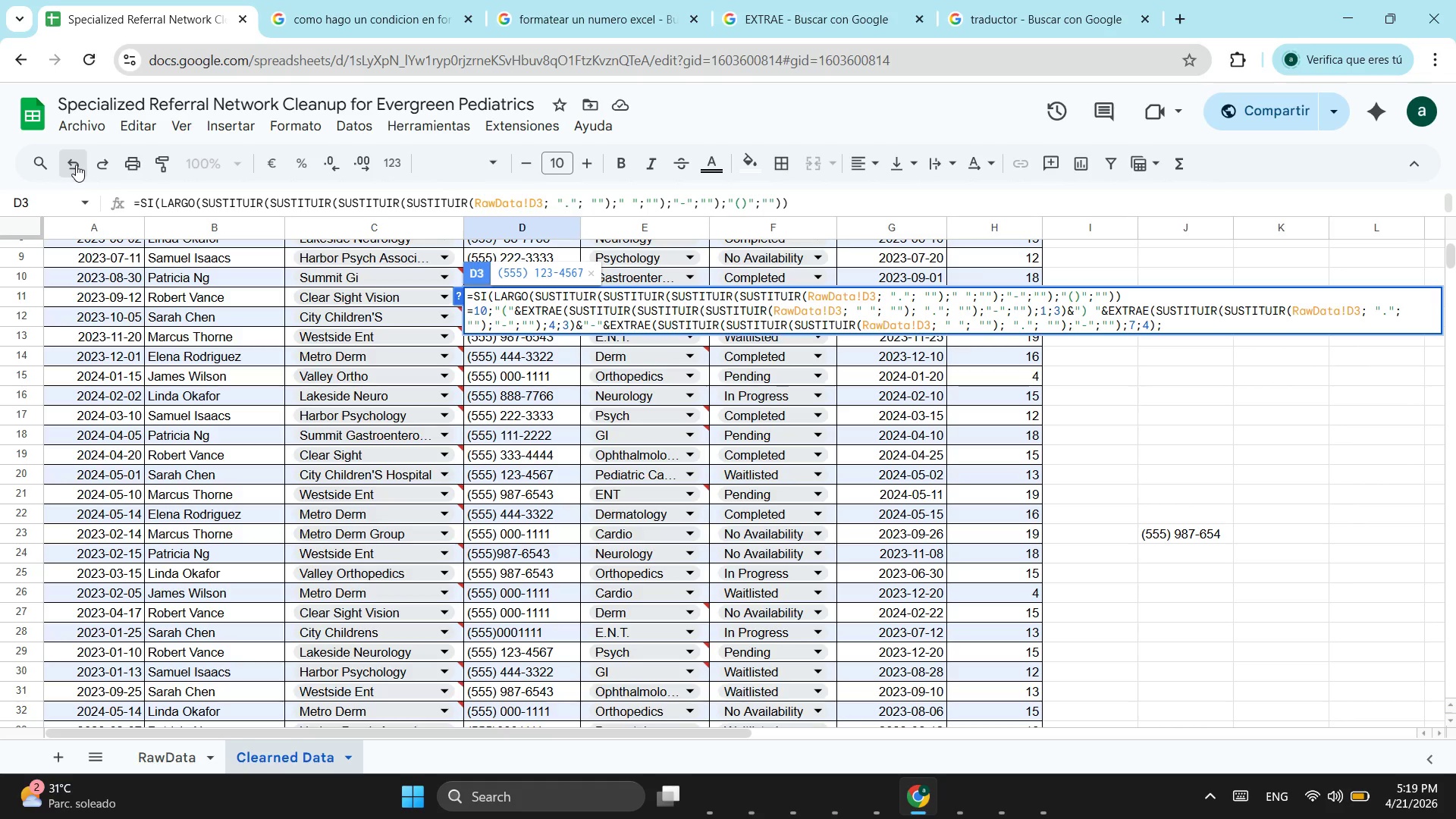 
left_click([76, 165])
 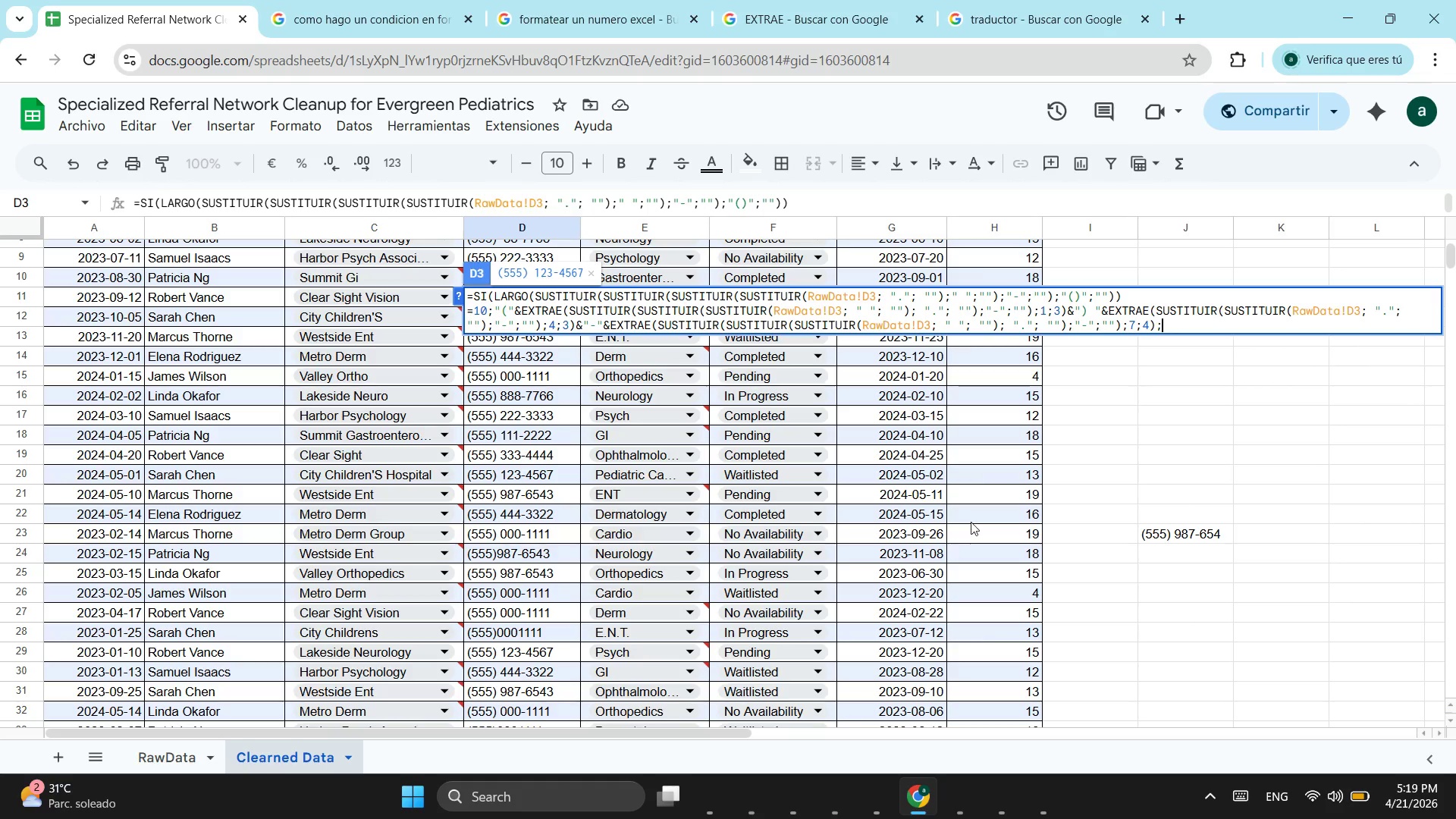 
key(Escape)
 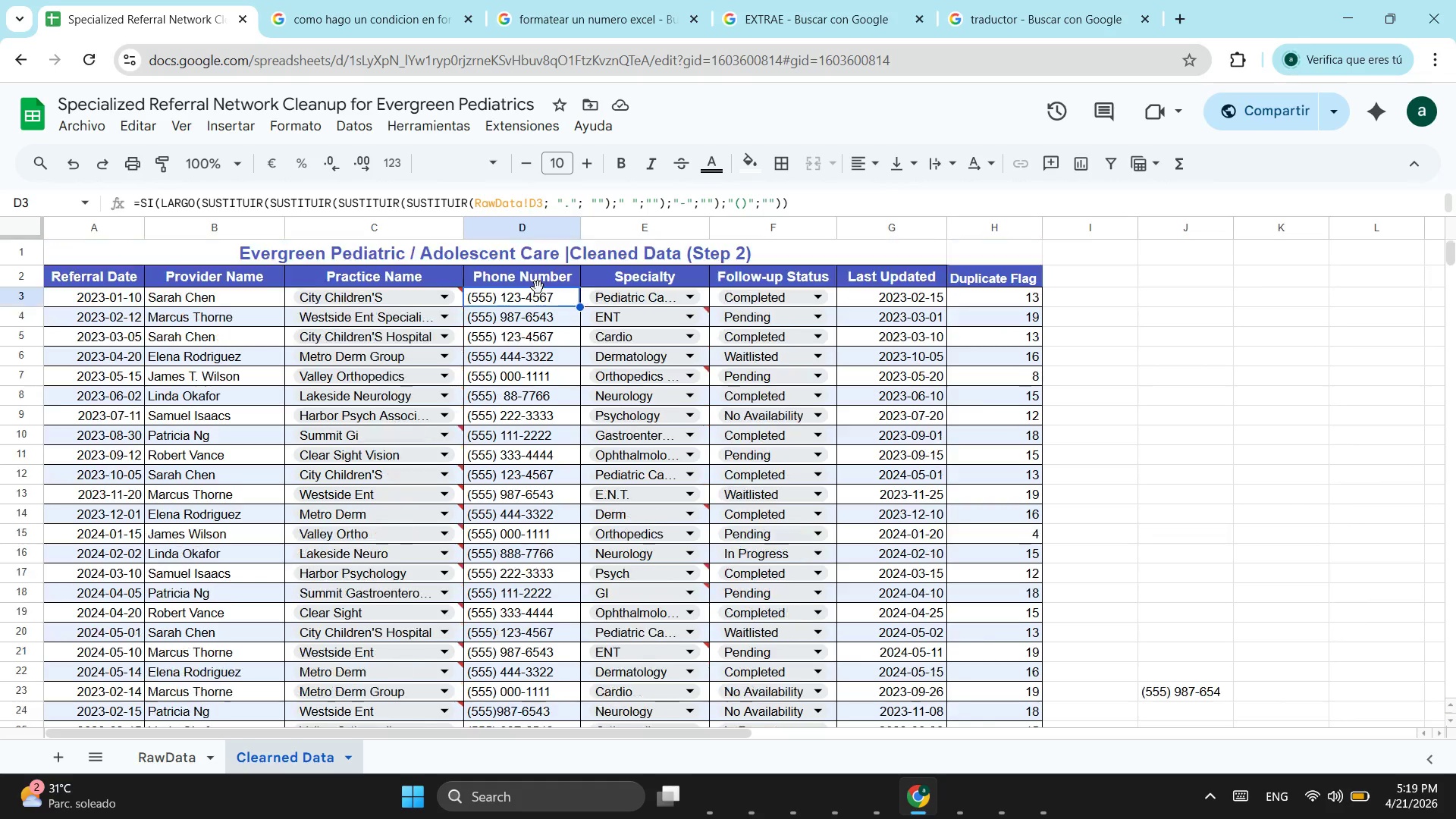 
scroll: coordinate [538, 287], scroll_direction: up, amount: 2.0
 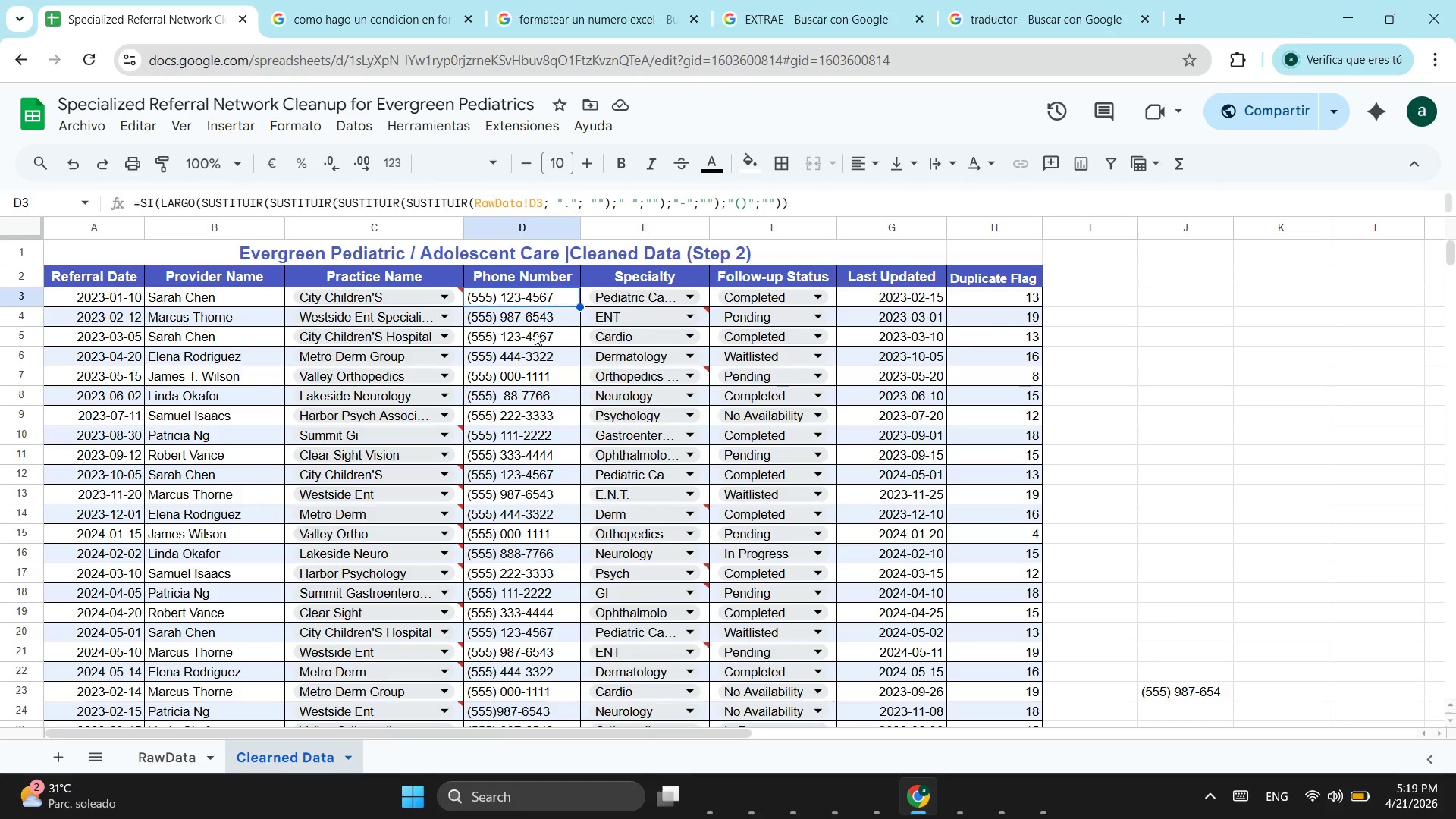 
left_click([533, 334])
 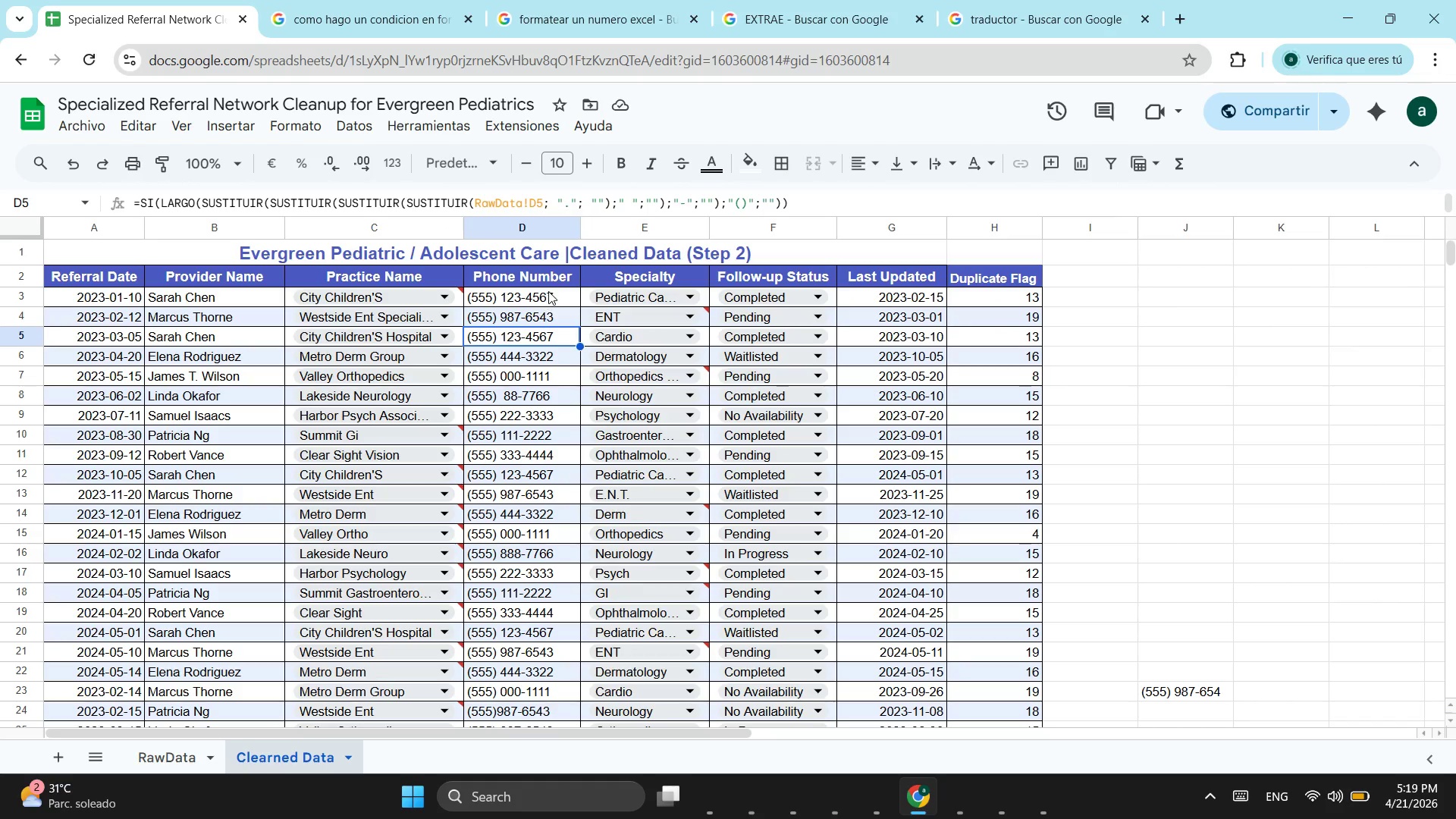 
left_click([548, 291])
 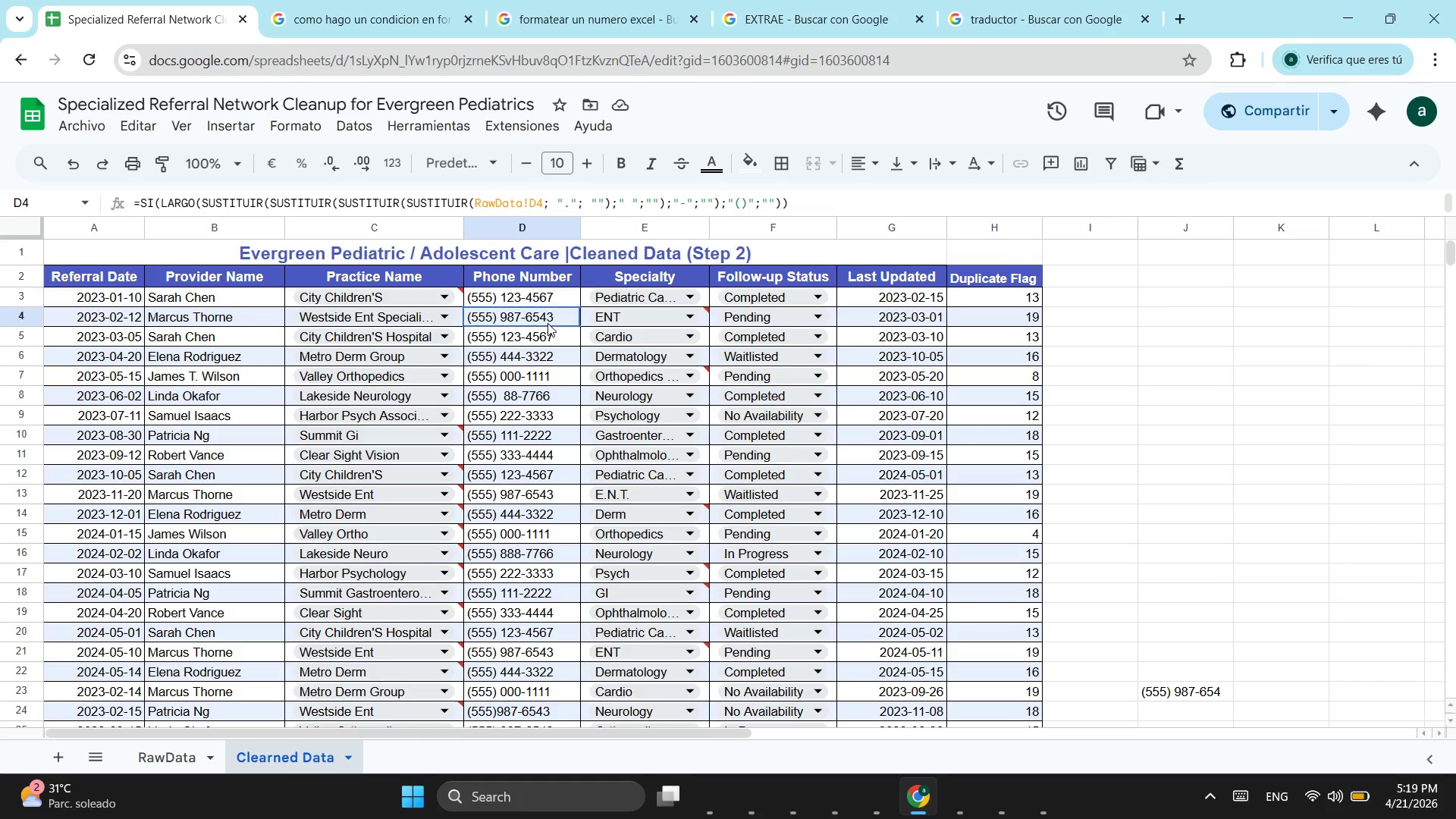 
left_click([548, 323])
 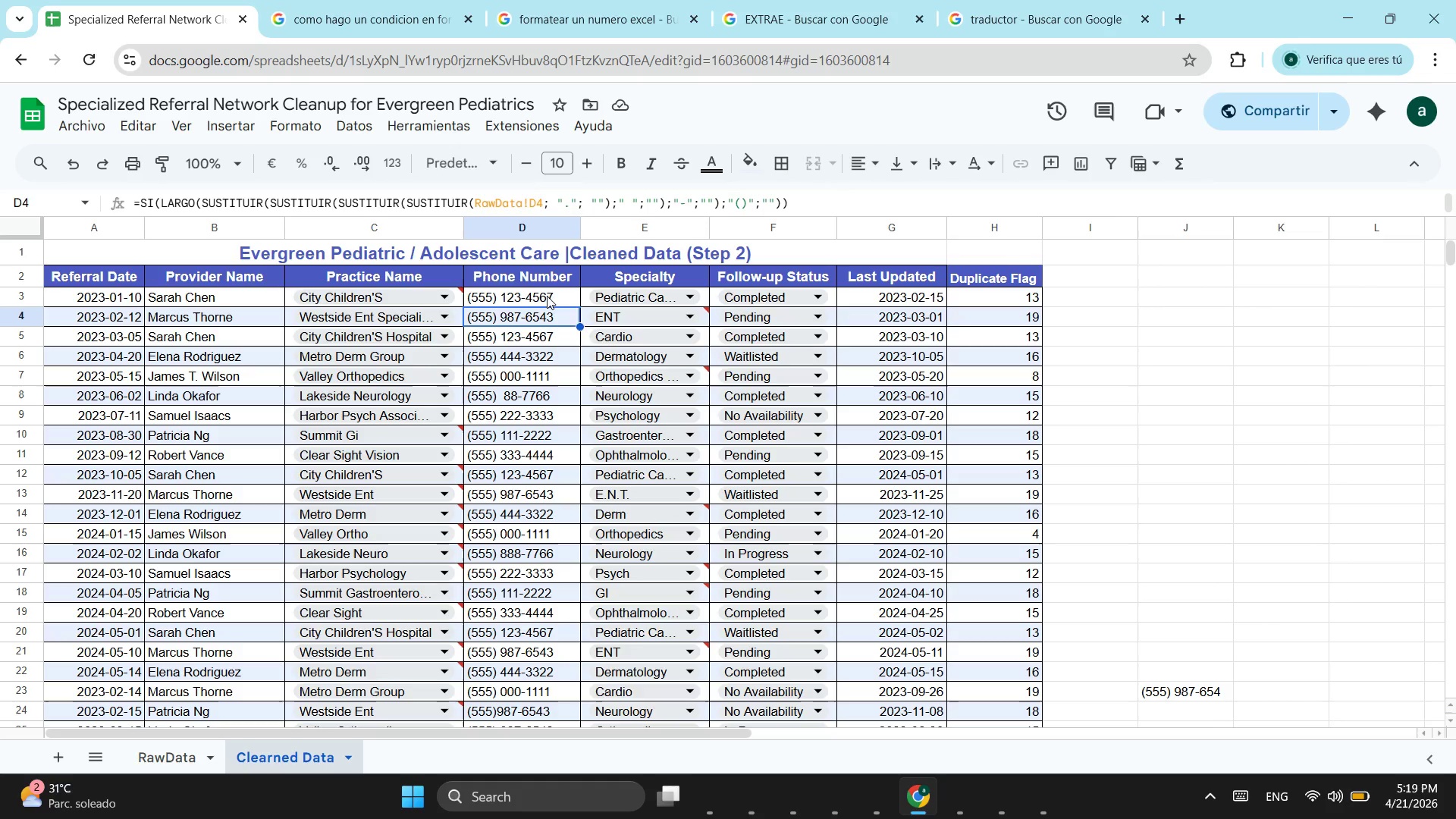 
left_click([547, 296])
 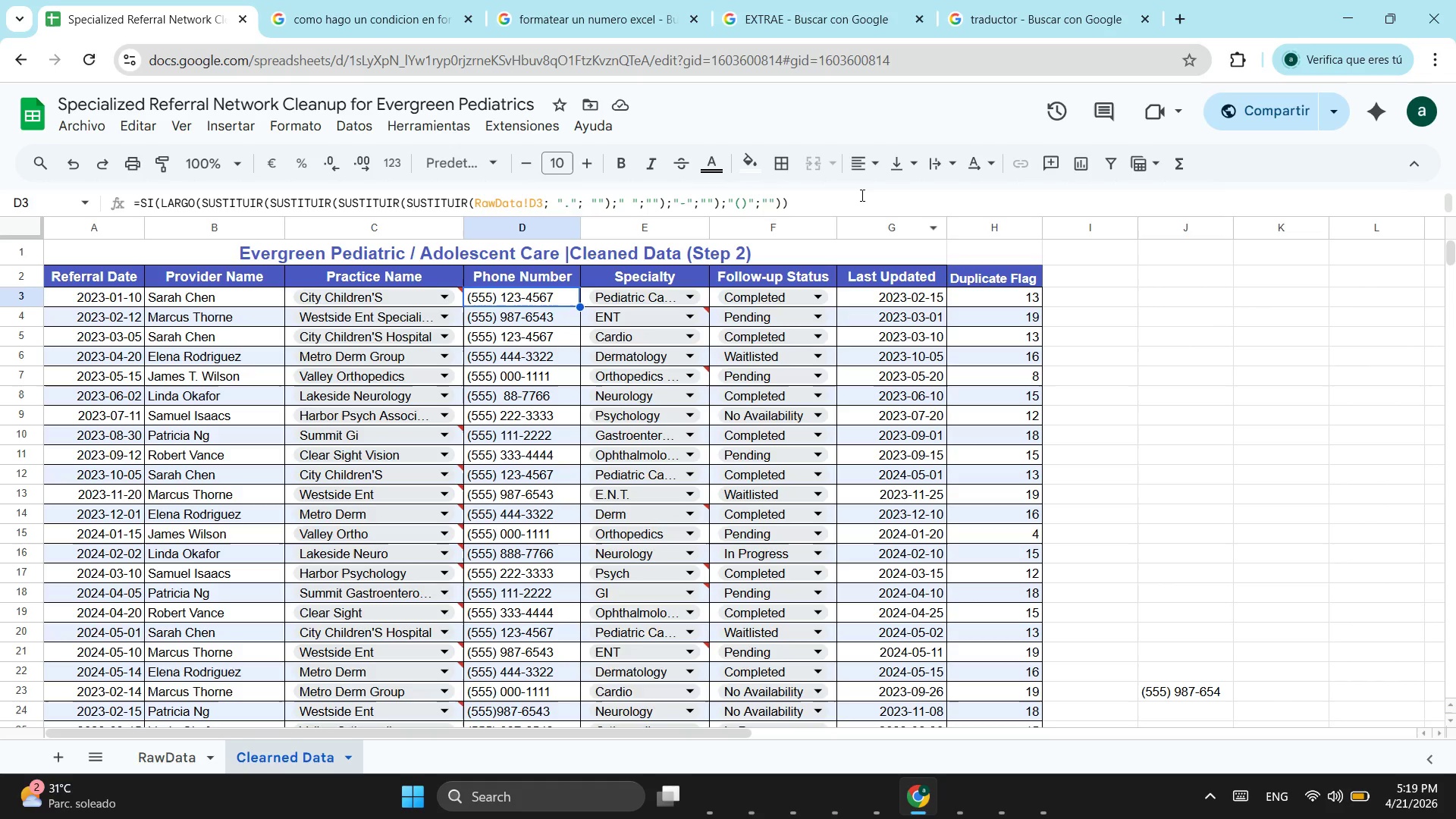 
left_click([861, 195])
 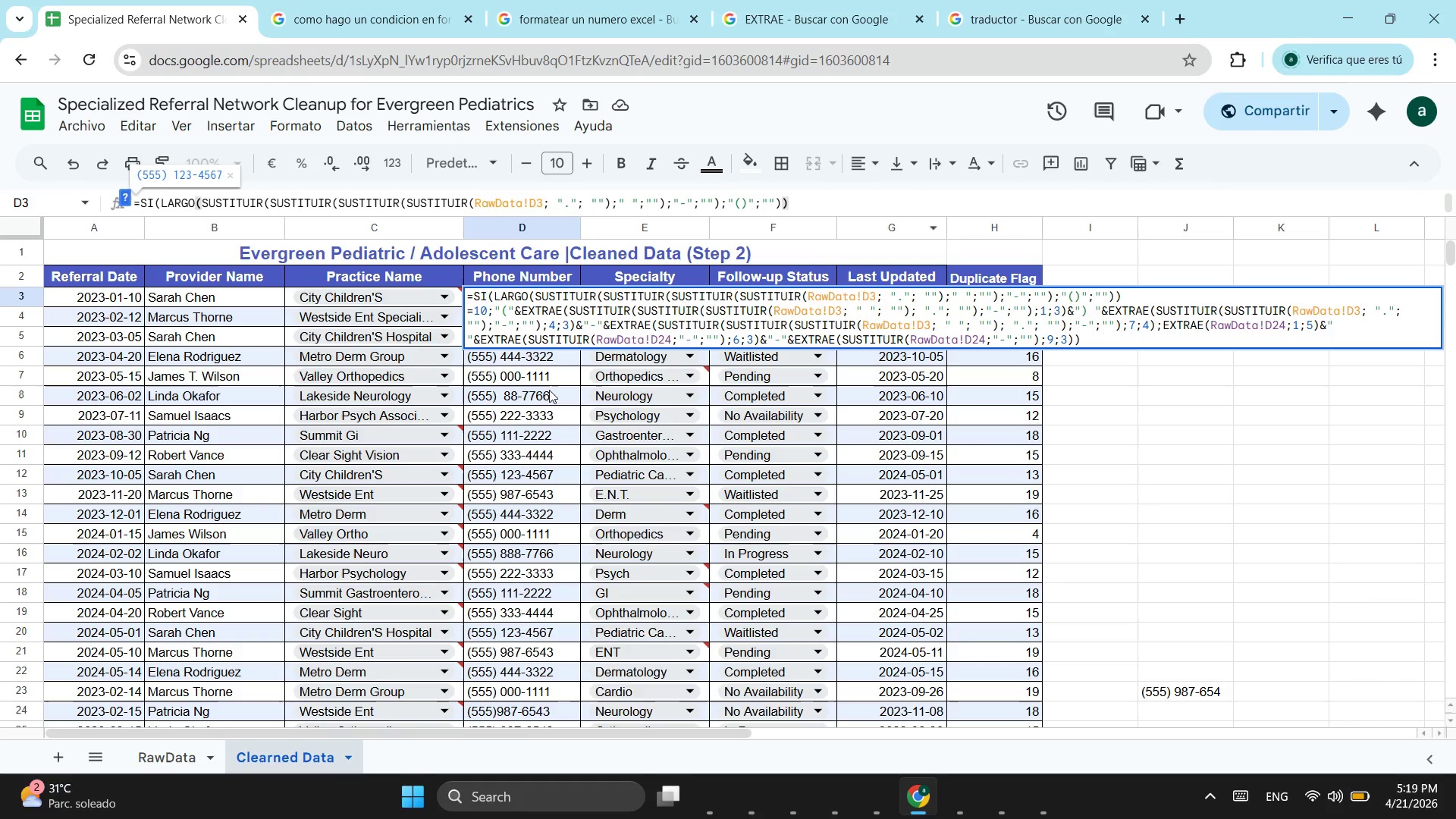 
left_click([549, 390])
 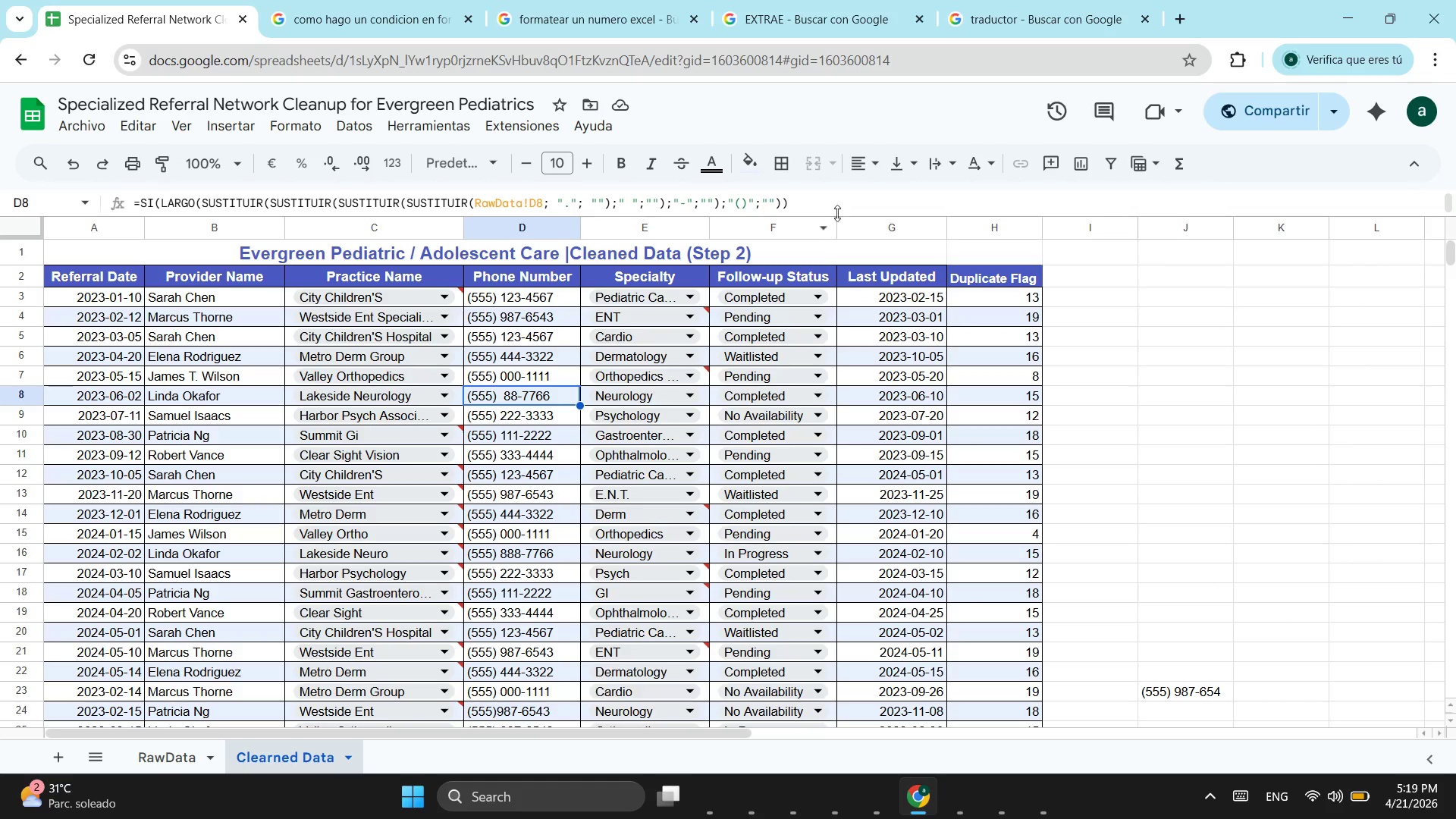 
left_click([843, 208])
 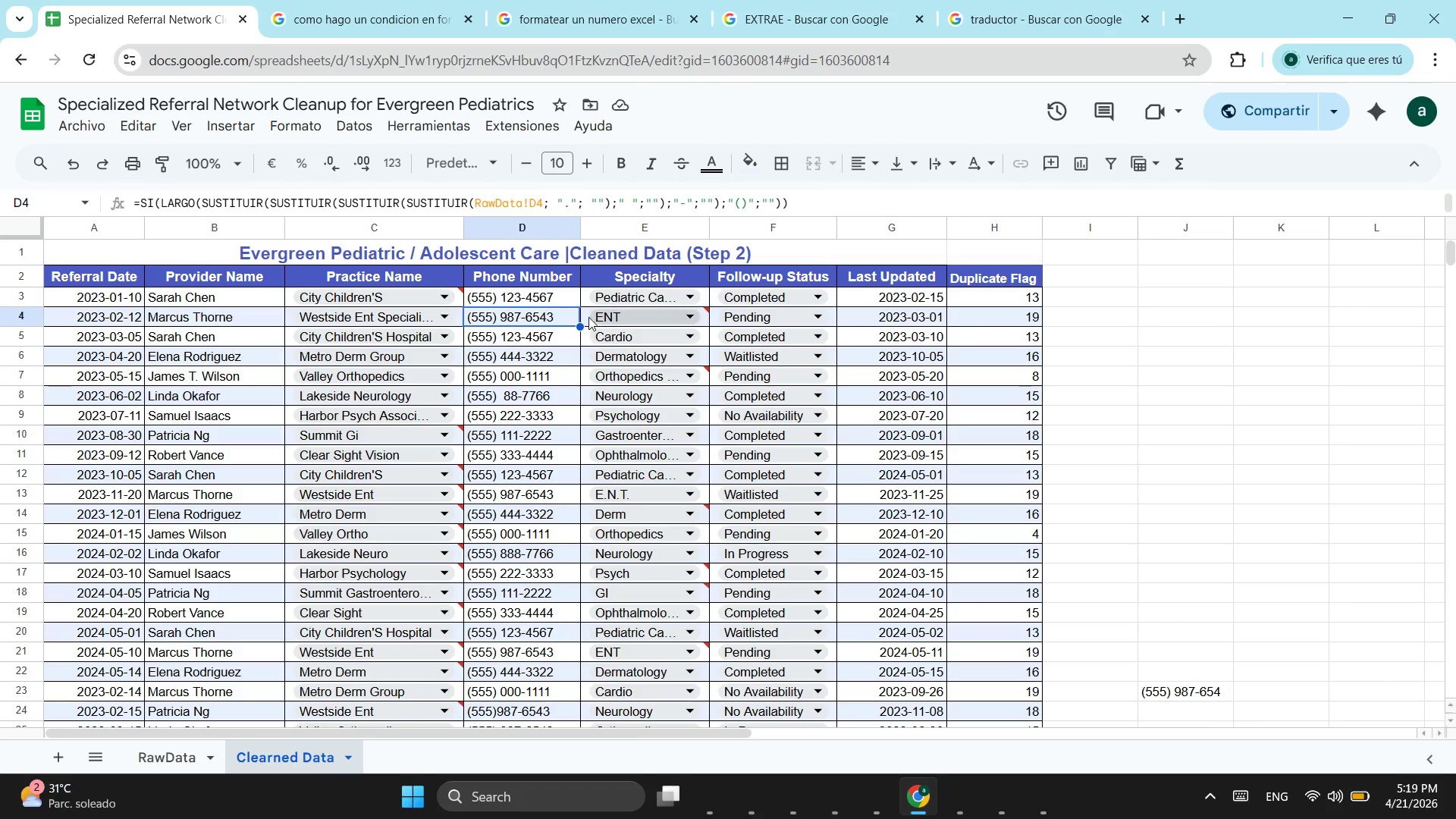 
left_click_drag(start_coordinate=[579, 328], to_coordinate=[573, 296])
 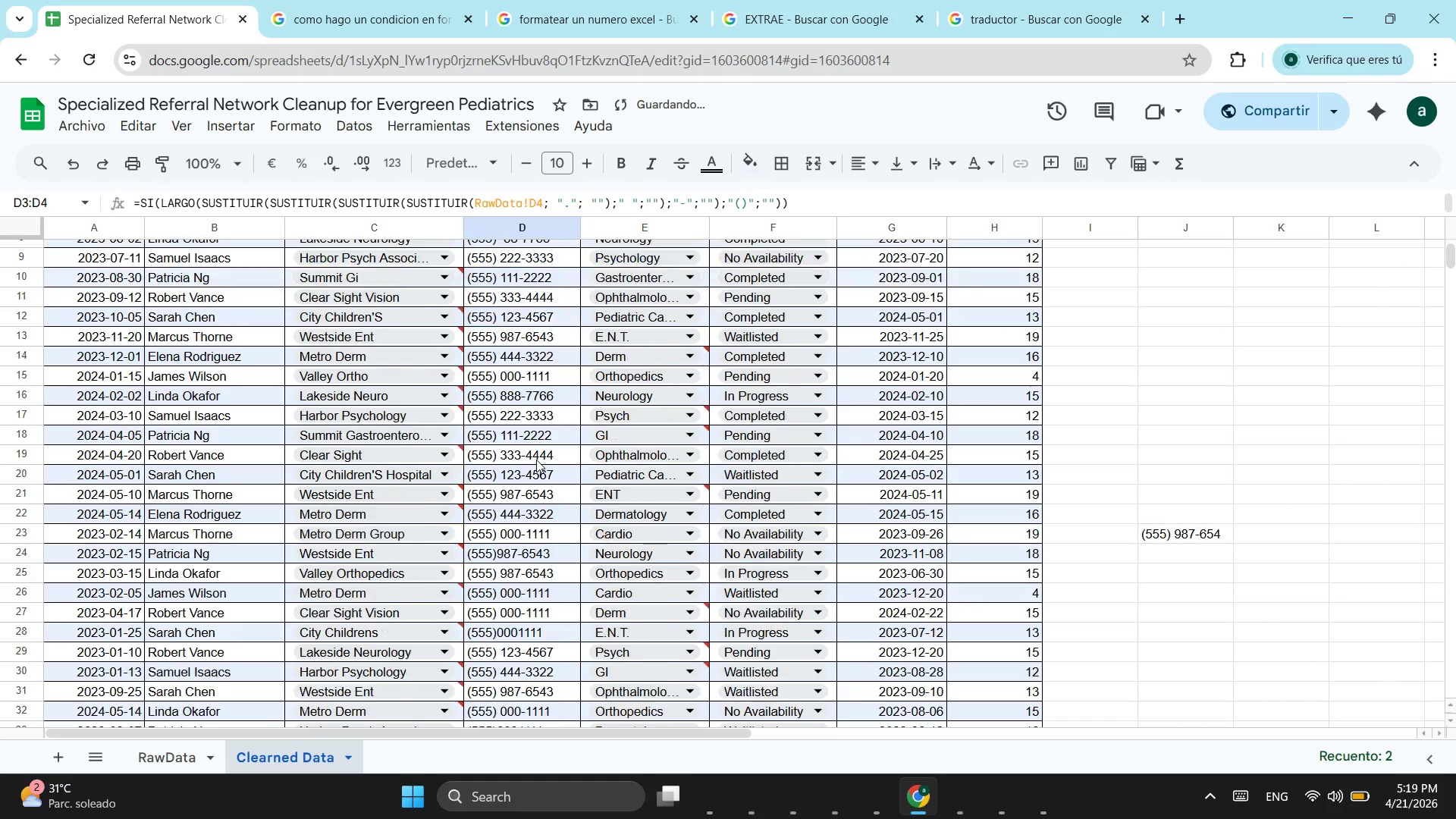 
scroll: coordinate [566, 511], scroll_direction: down, amount: 5.0
 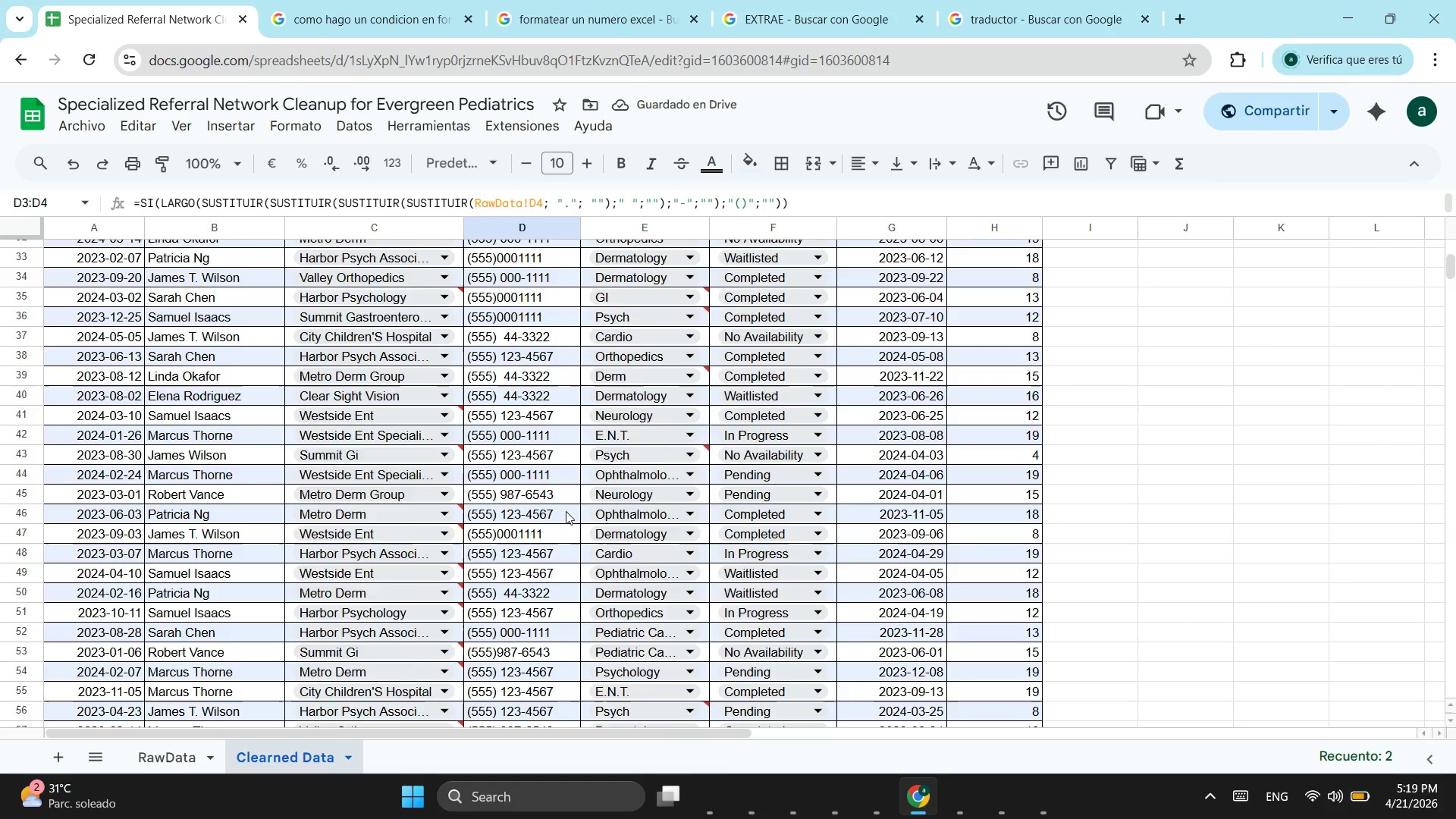 
scroll: coordinate [1167, 473], scroll_direction: up, amount: 6.0
 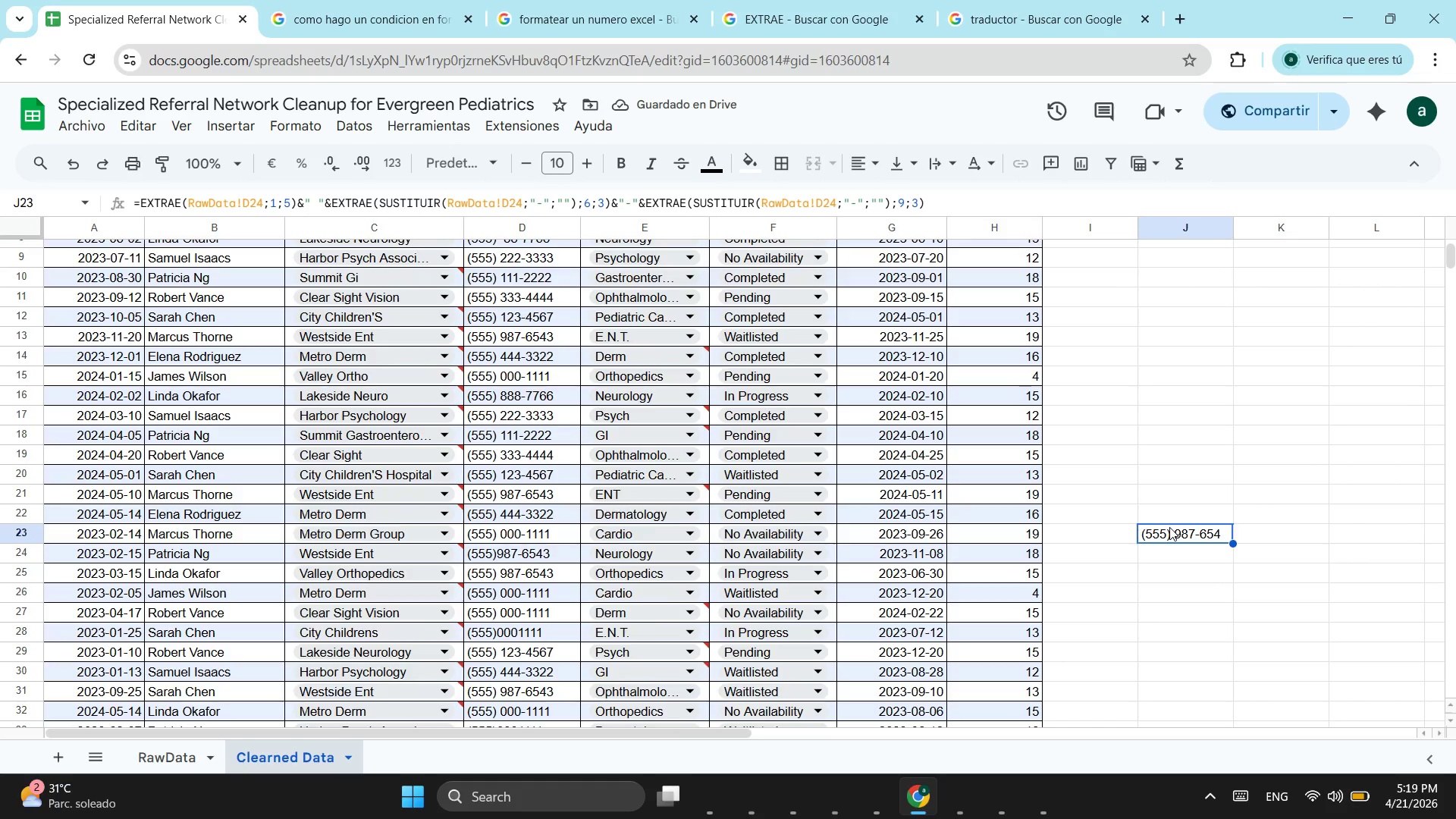 
key(Backspace)
 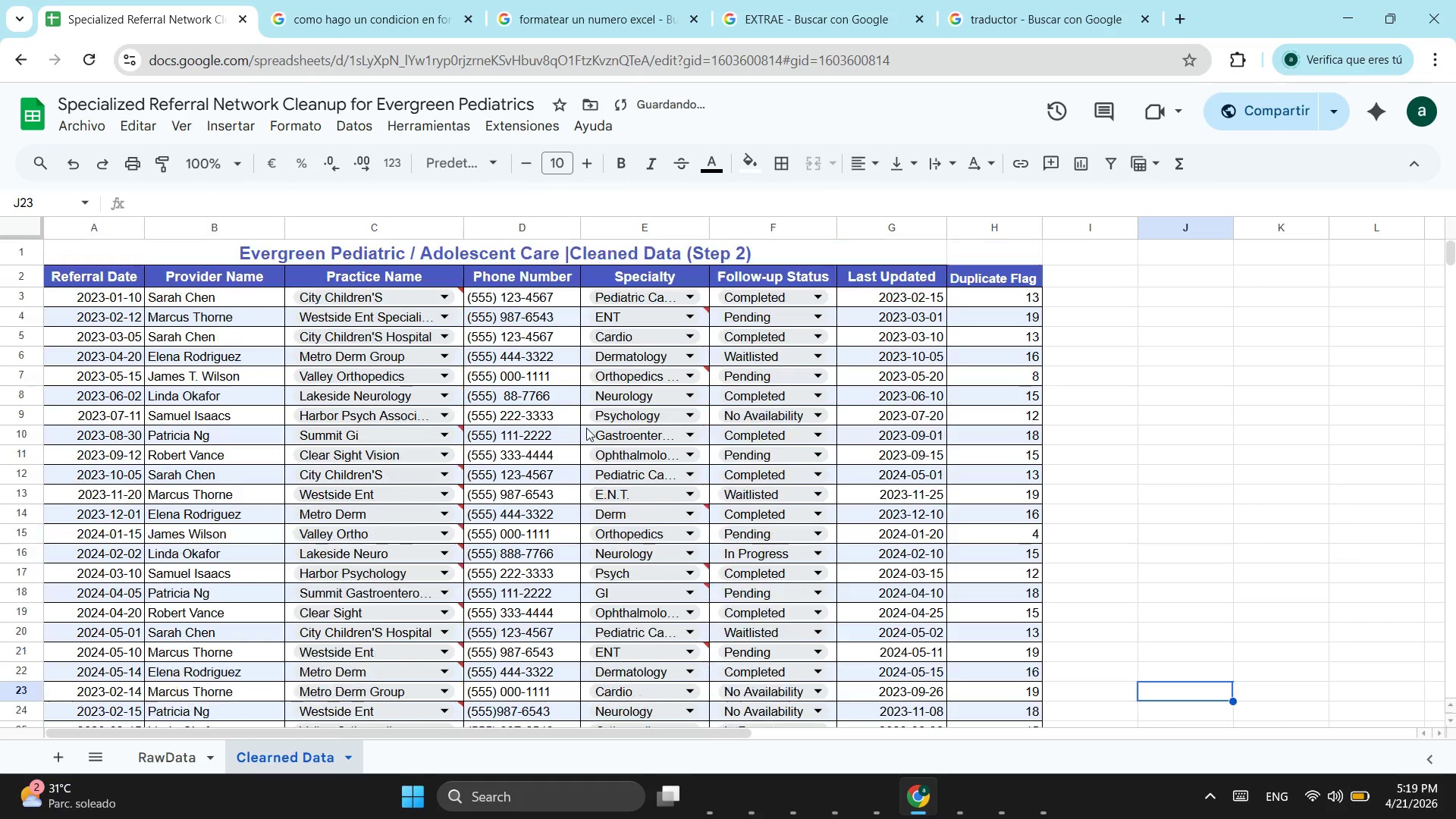 
scroll: coordinate [577, 437], scroll_direction: up, amount: 5.0
 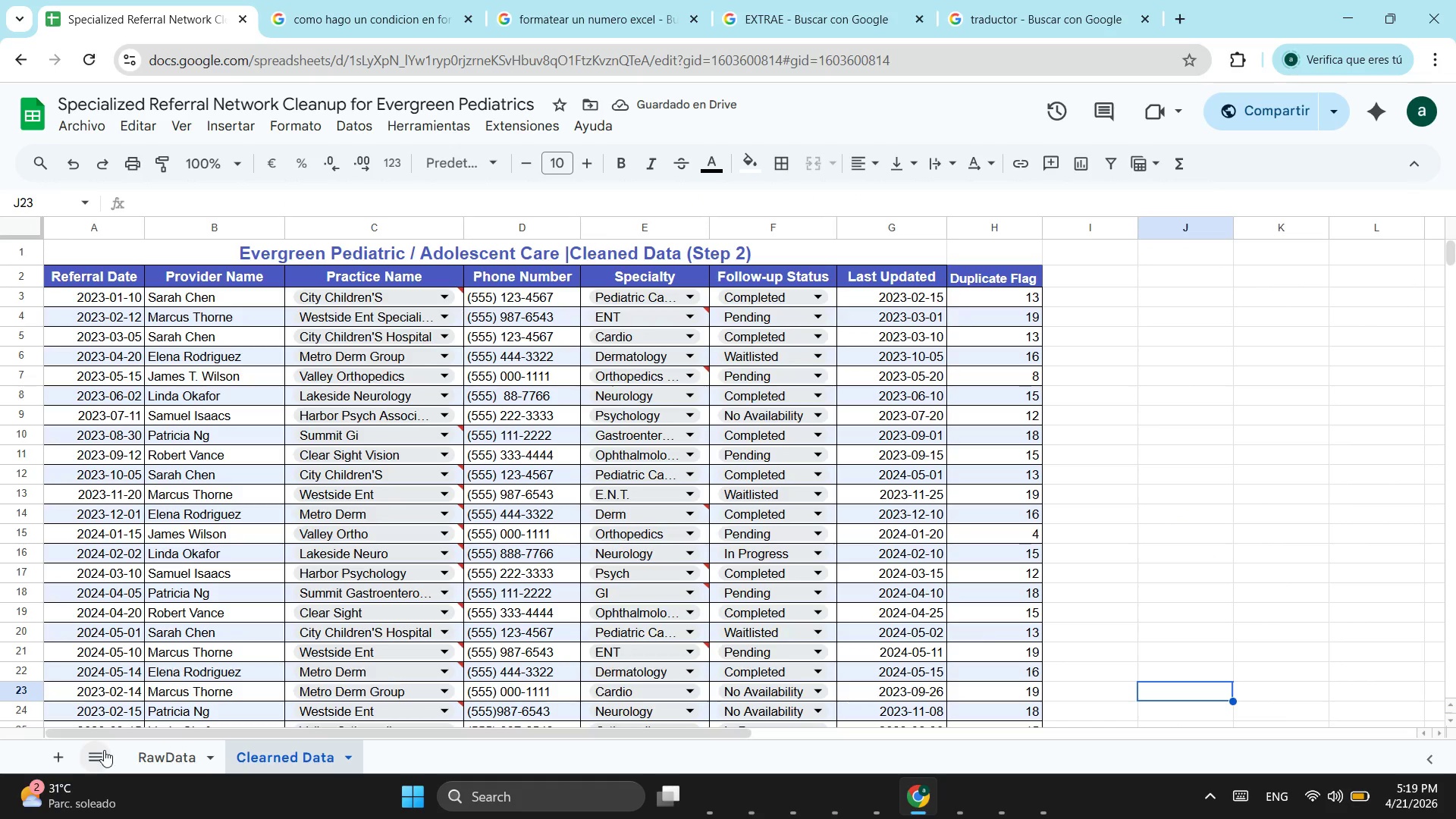 
left_click([61, 769])
 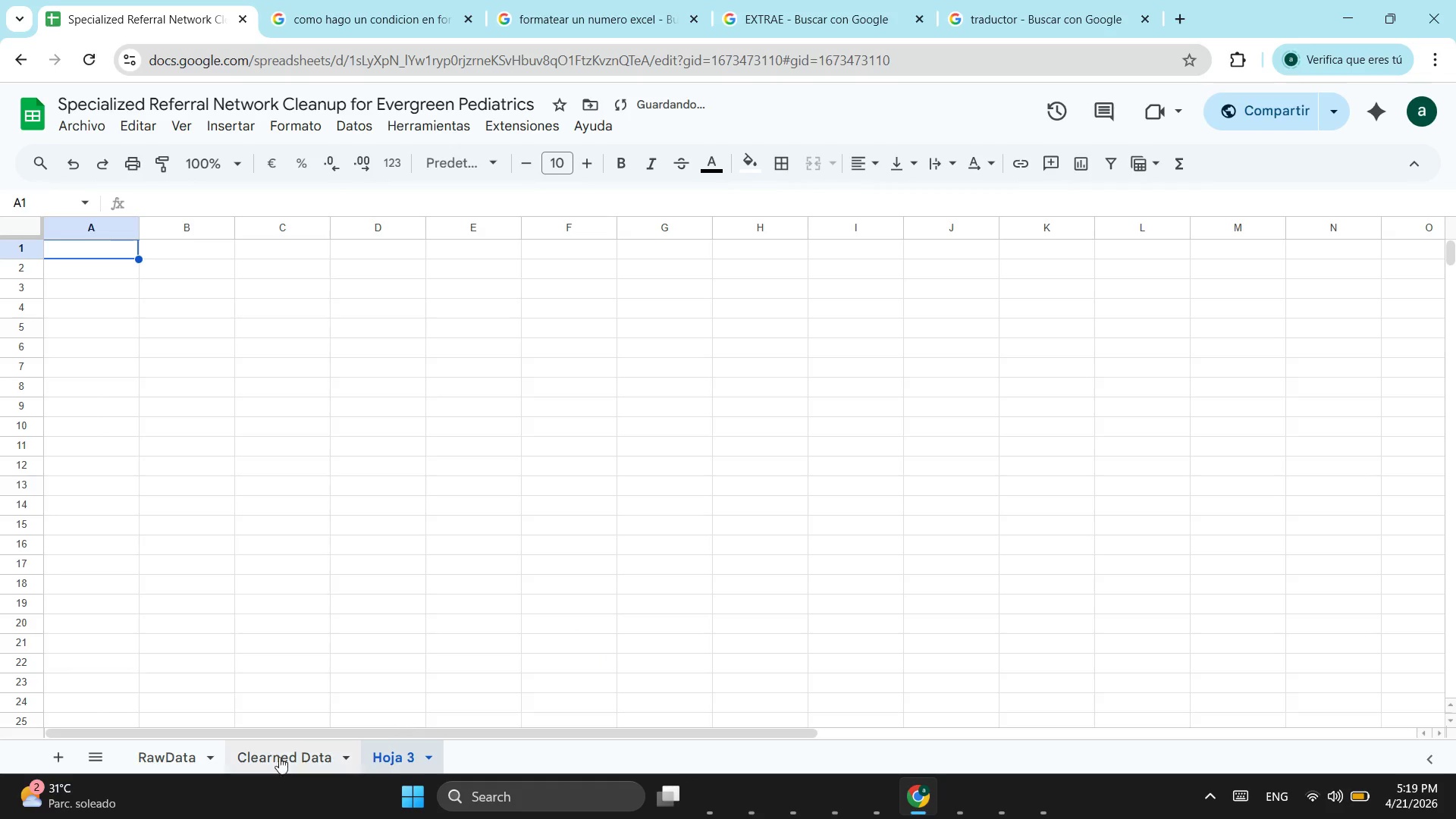 
left_click([393, 760])
 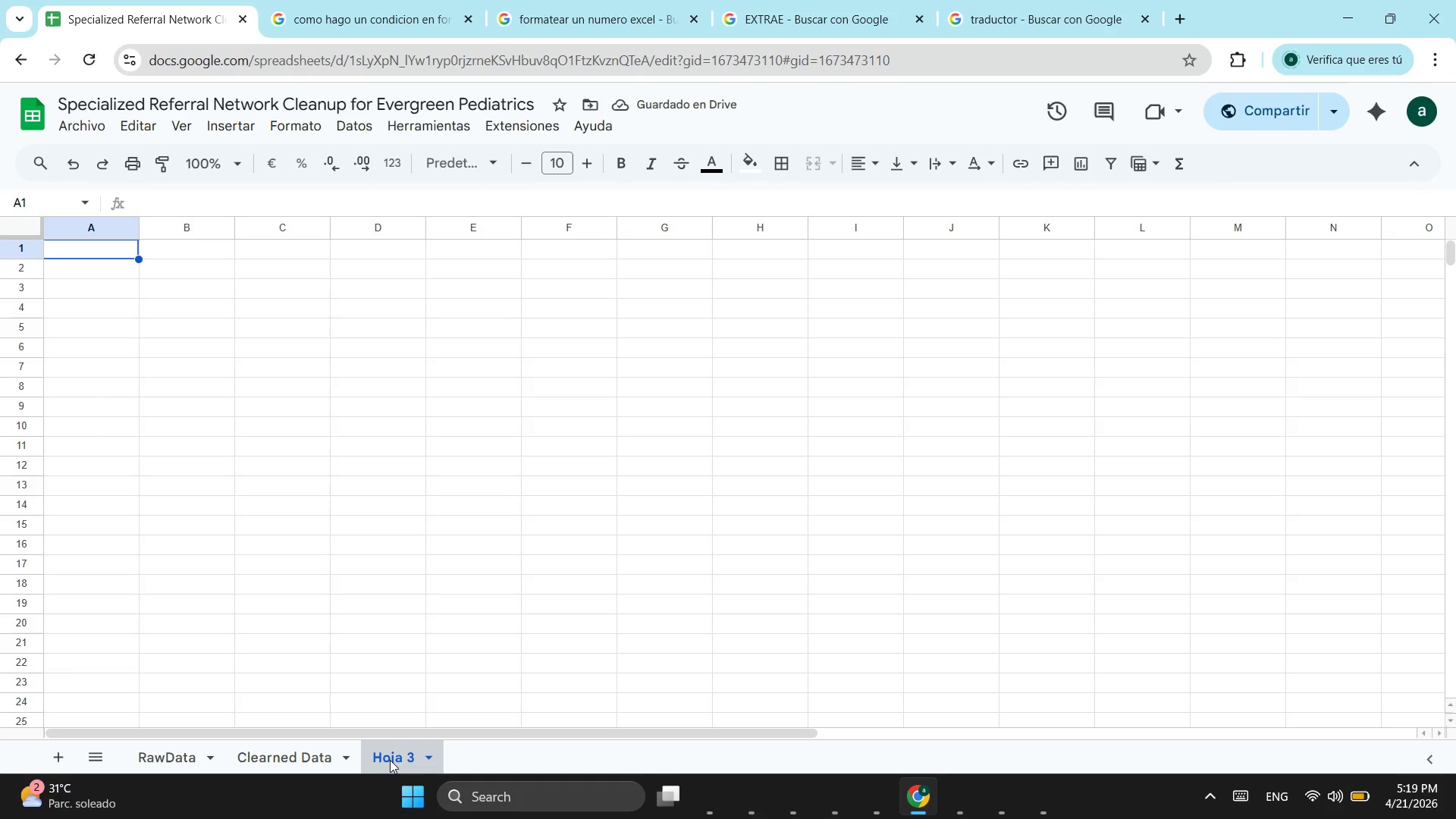 
left_click([390, 760])
 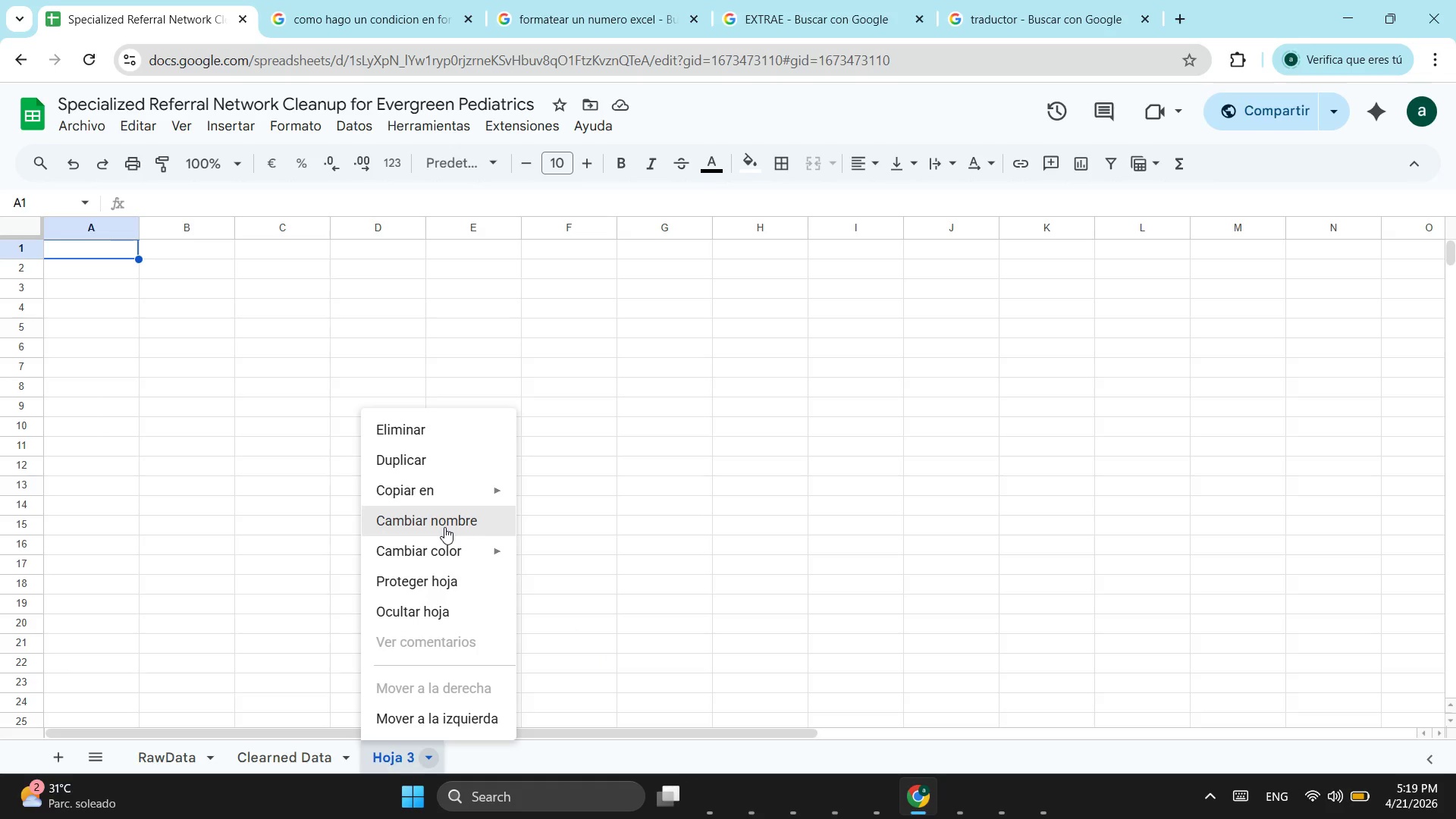 
left_click([444, 527])
 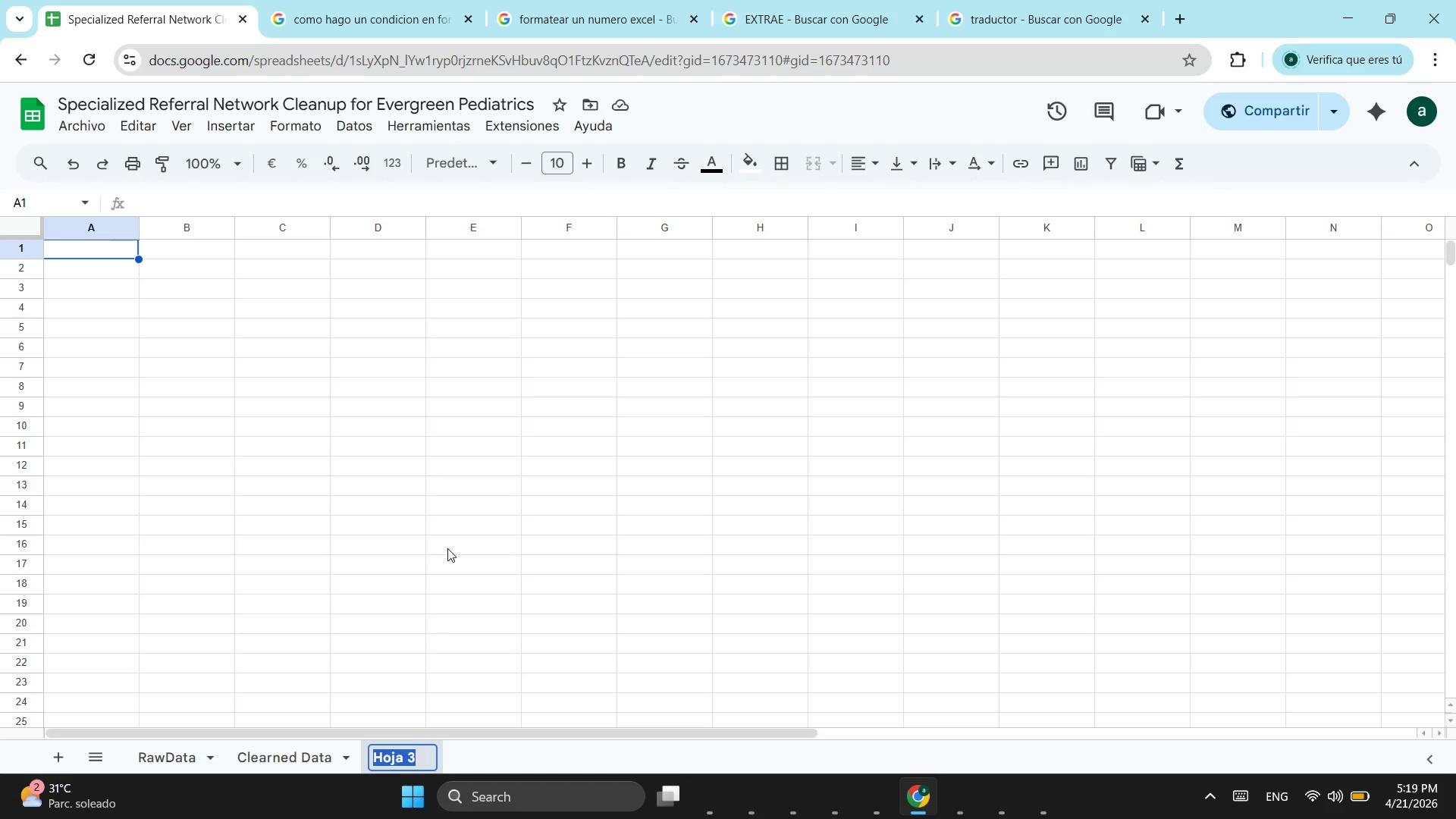 
type(Auxiliar Table)
 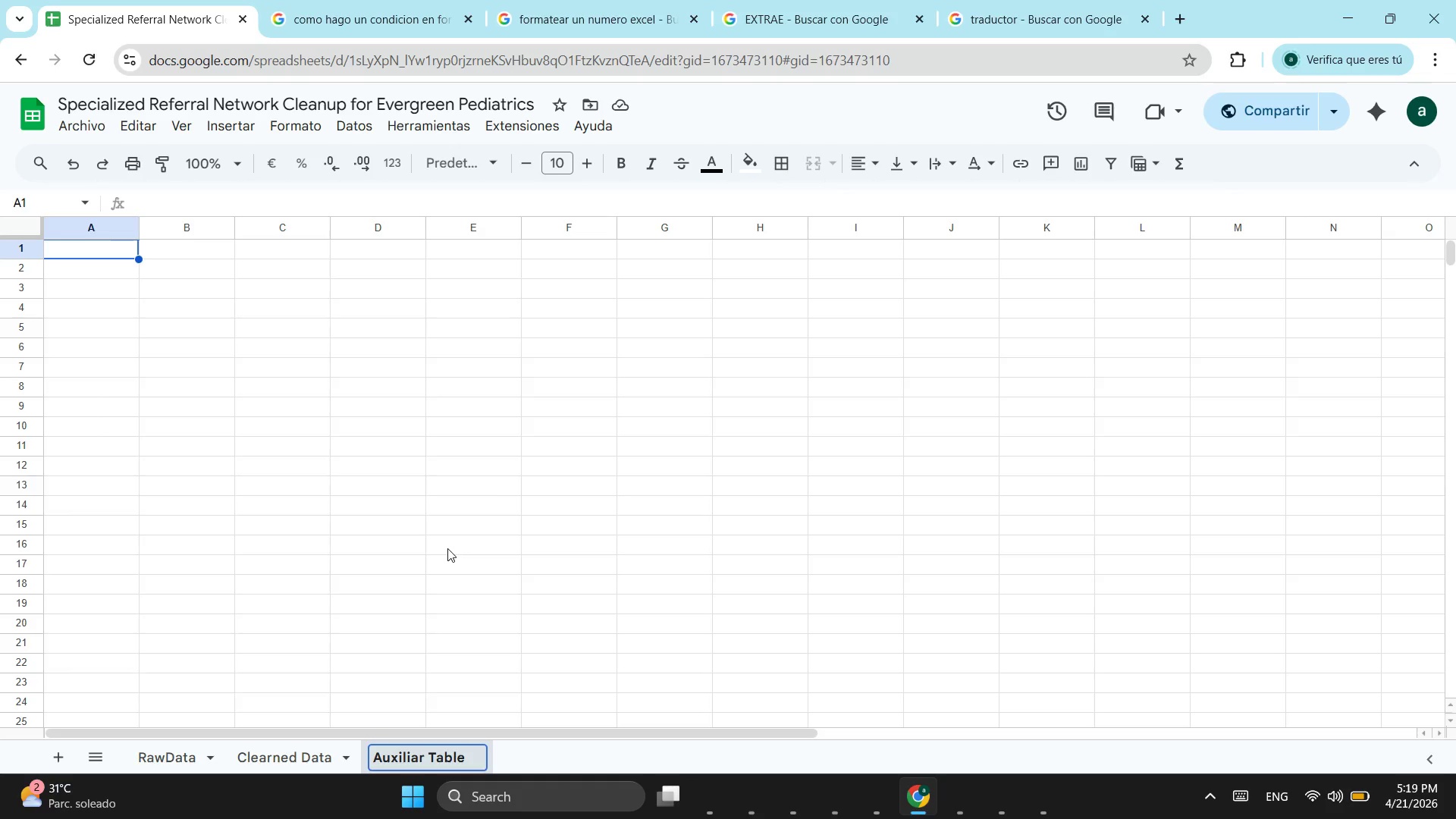 
left_click([286, 764])
 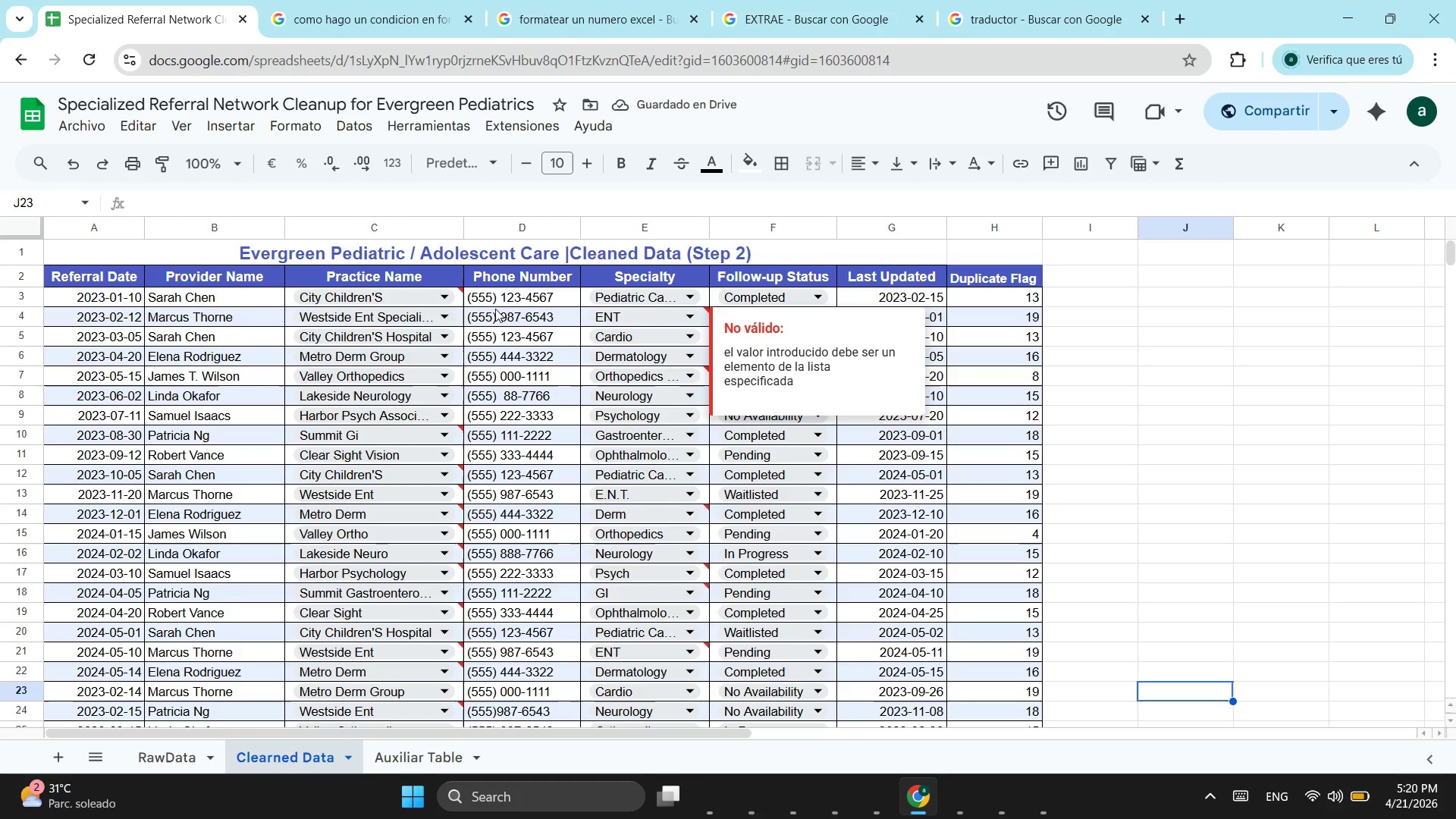 
wait(5.5)
 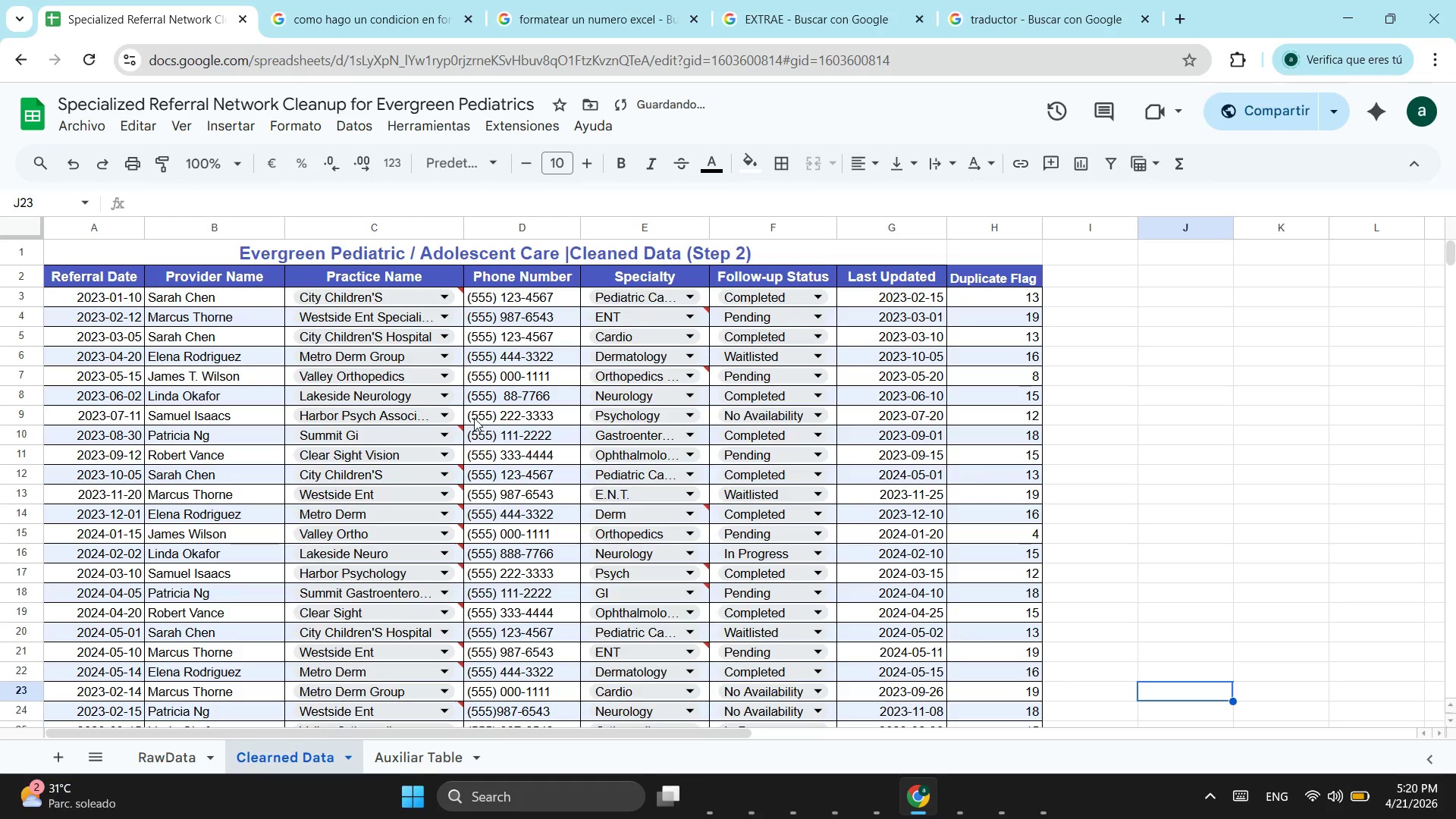 
left_click([400, 758])
 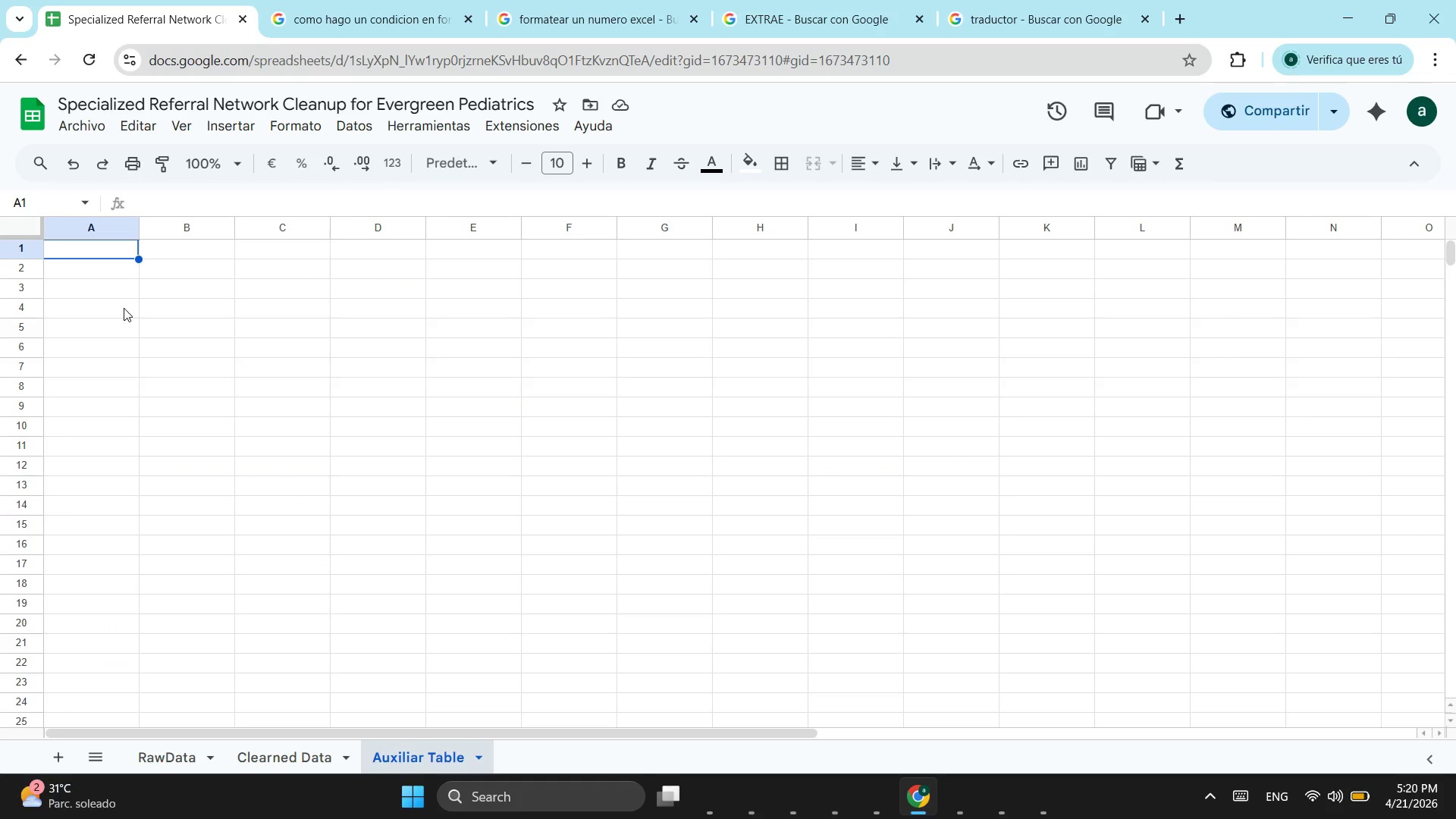 
type(orginal spe)
 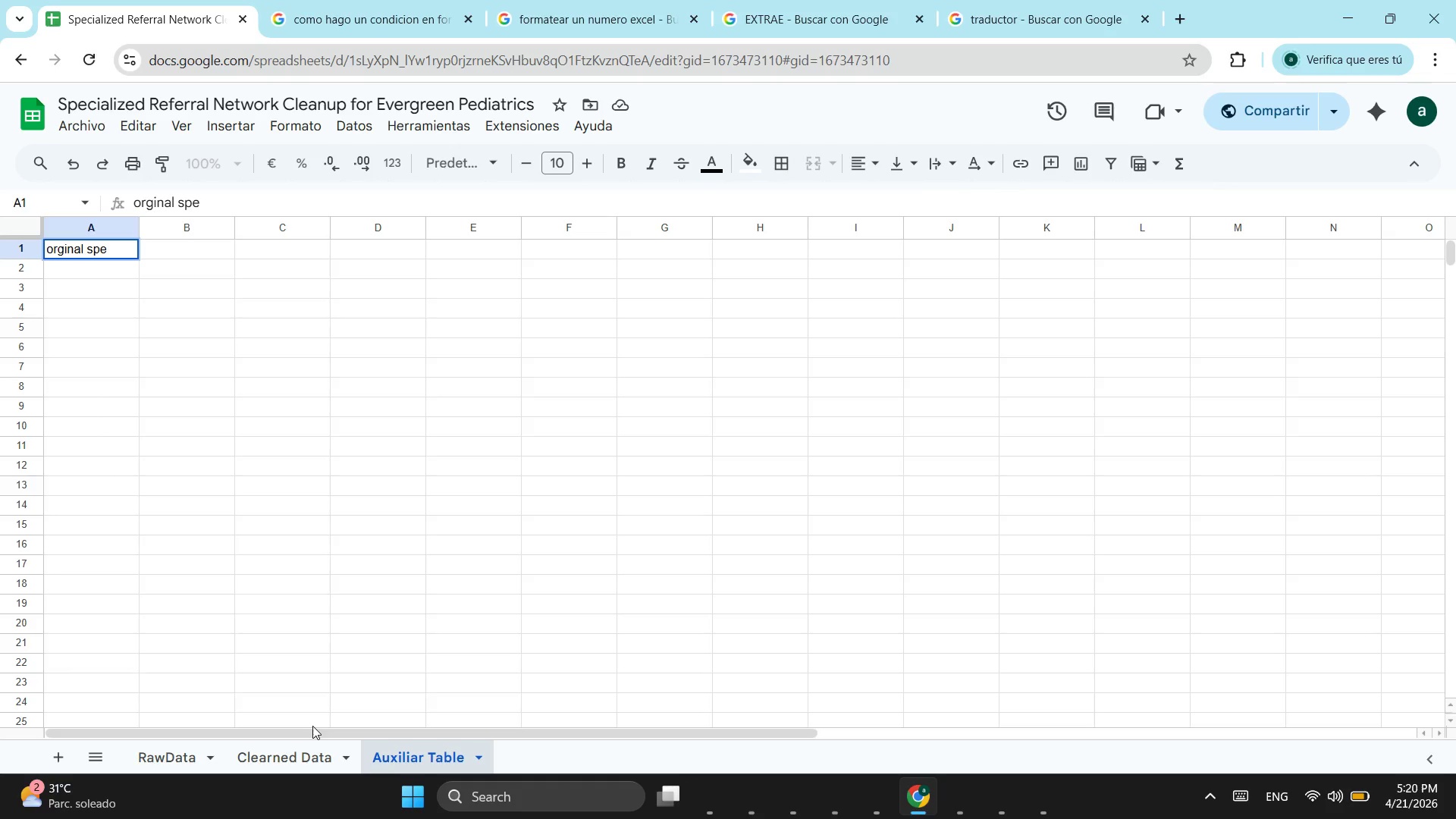 
left_click([263, 768])
 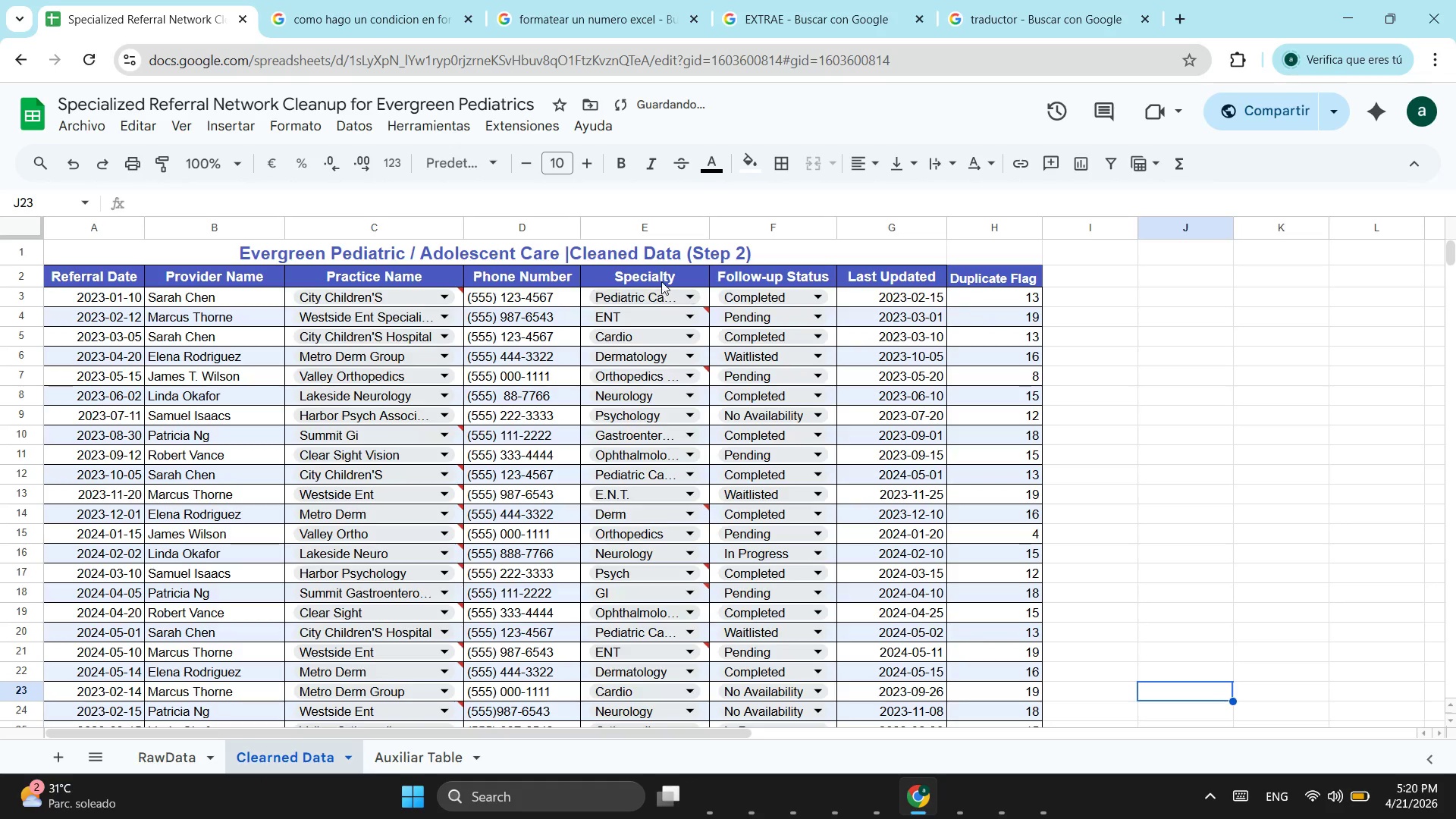 
left_click([665, 272])
 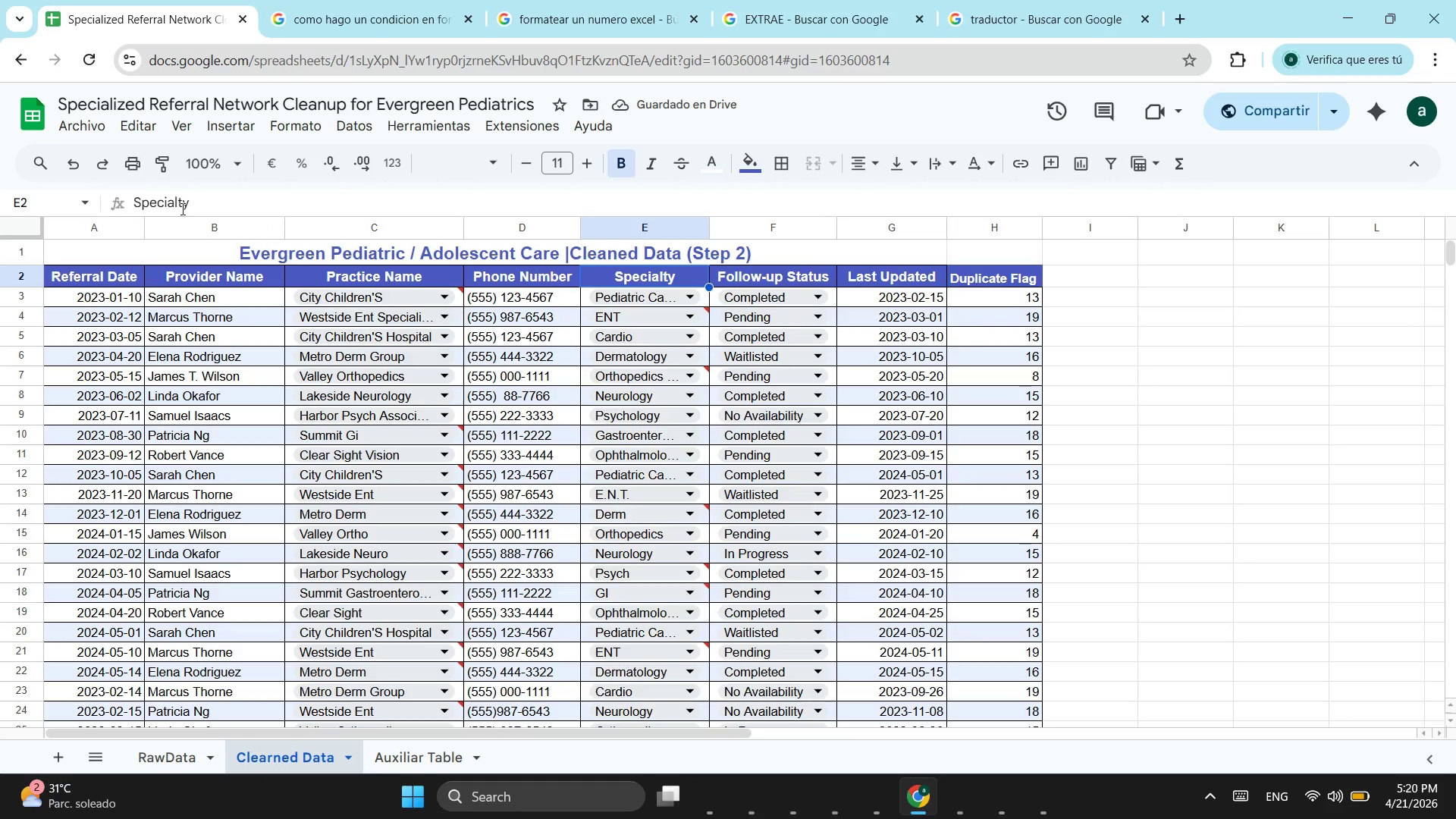 
left_click_drag(start_coordinate=[199, 206], to_coordinate=[55, 219])
 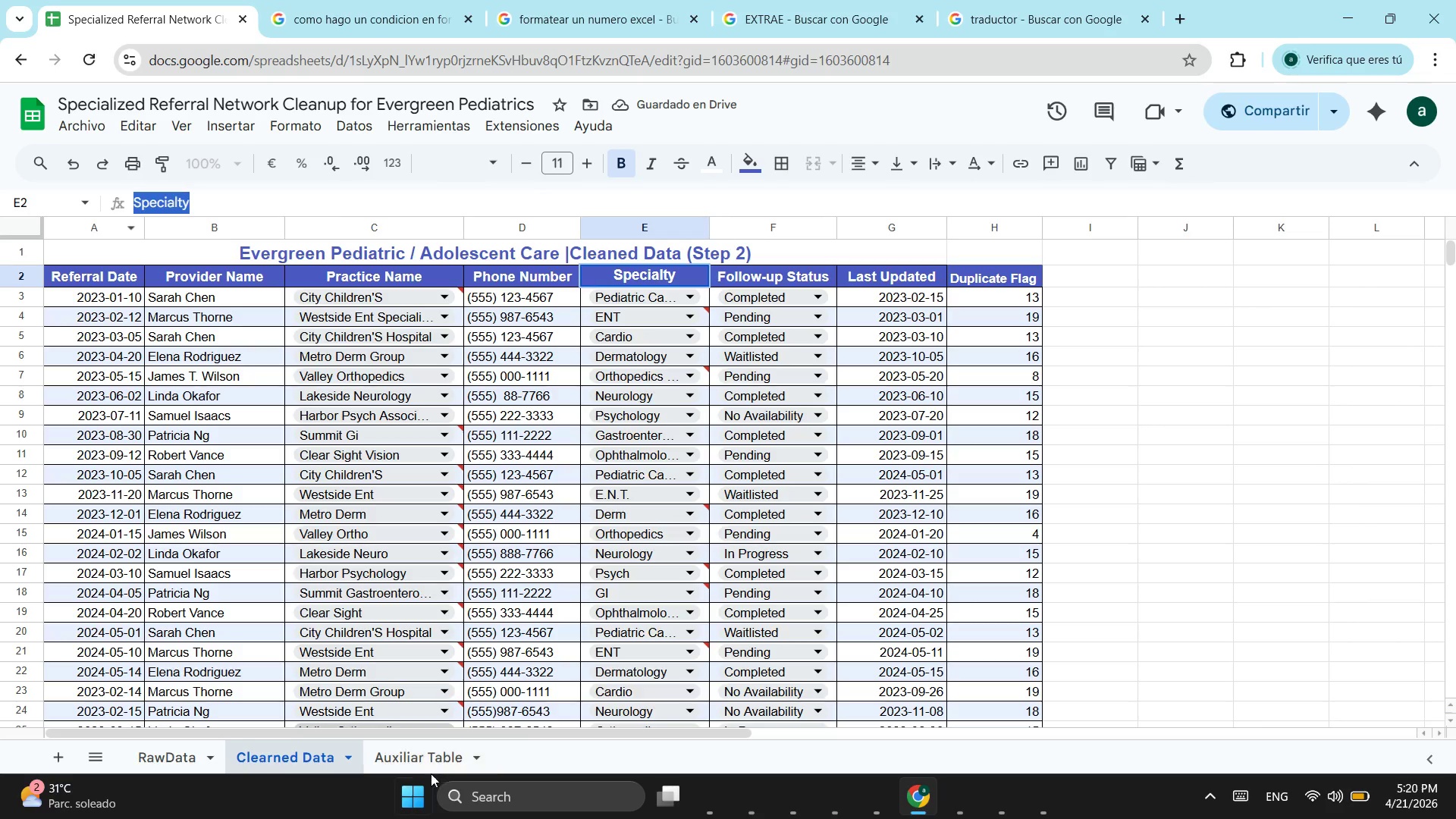 
key(Control+ControlLeft)
 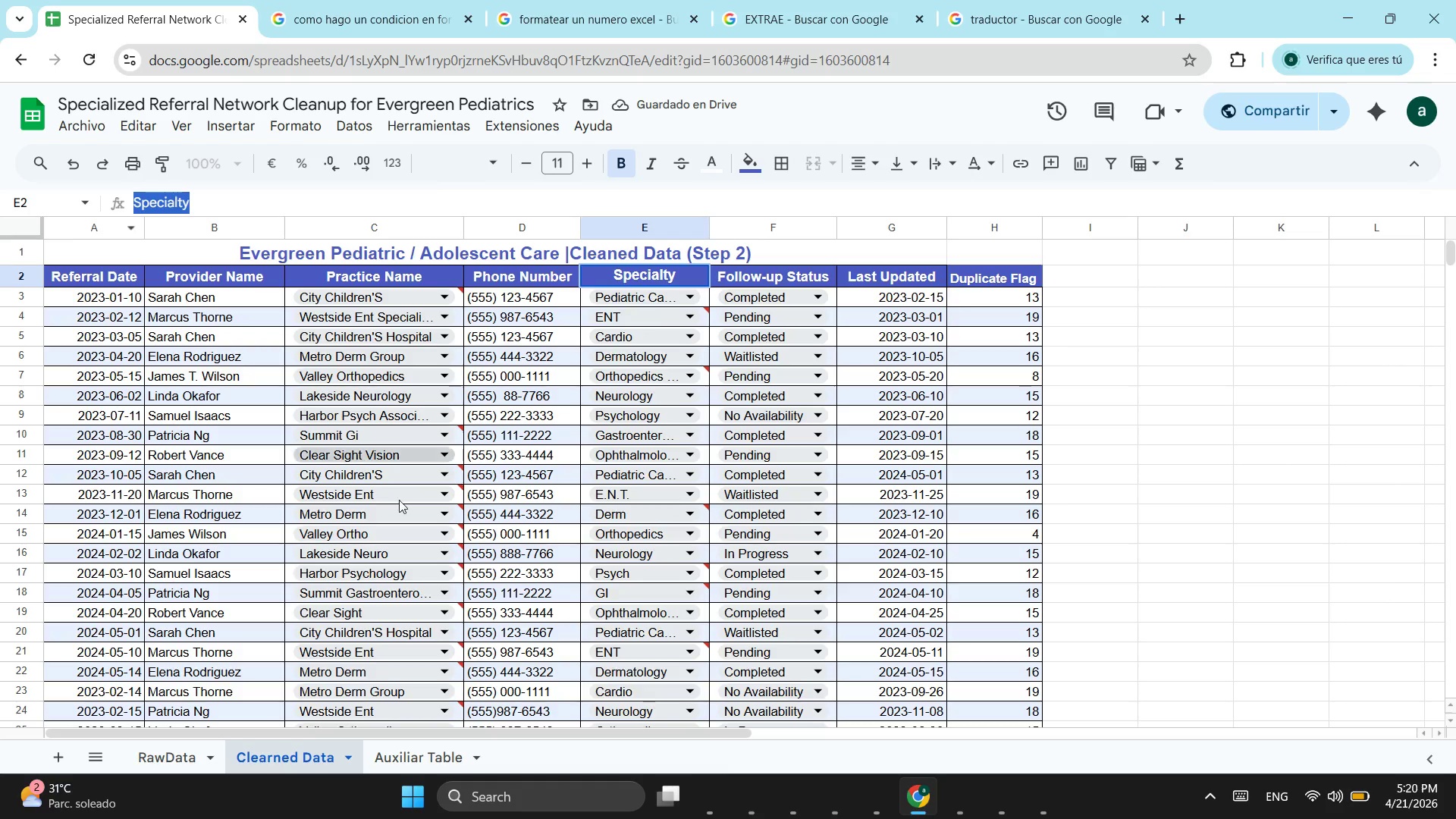 
key(Control+C)
 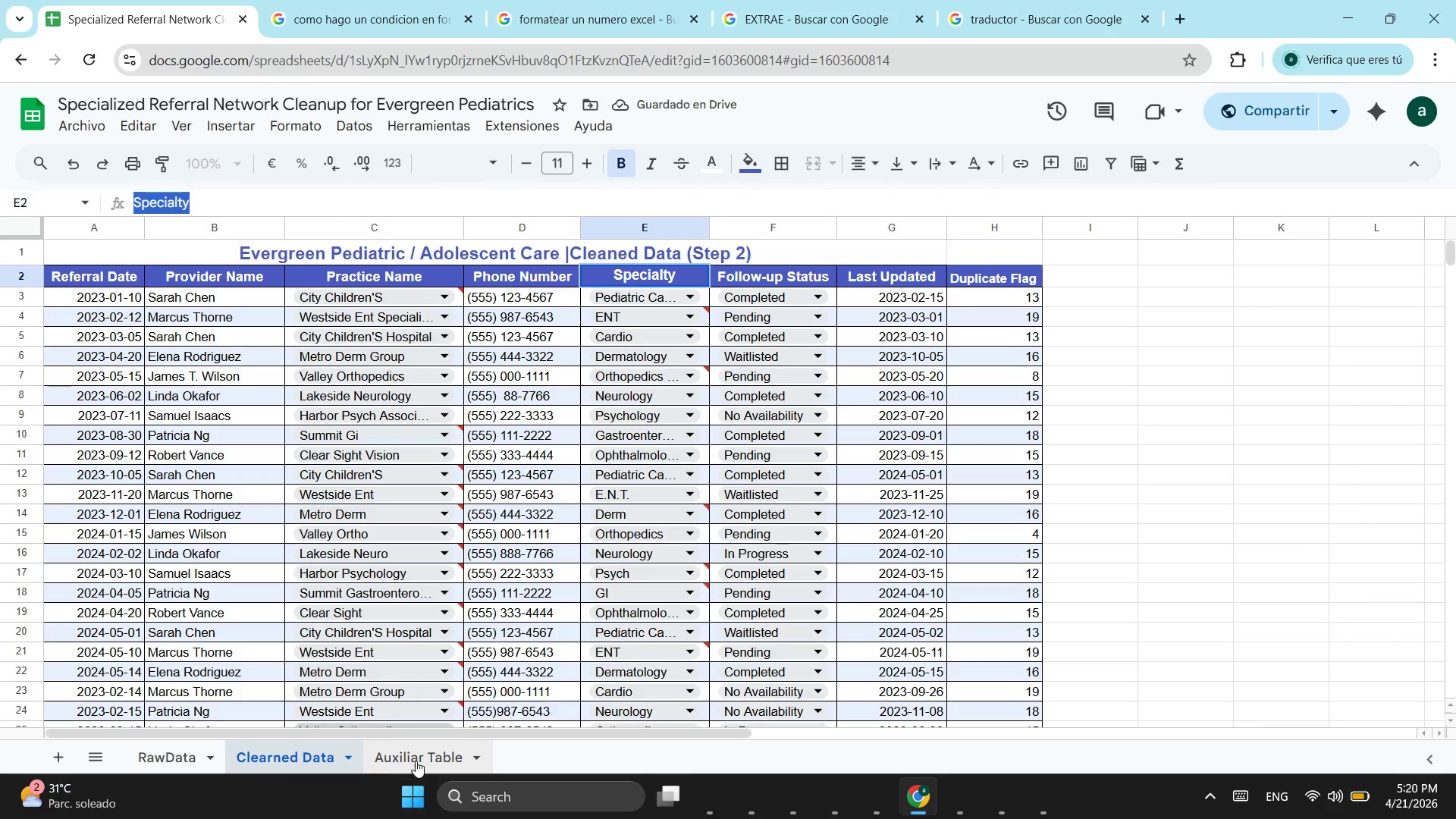 
left_click([416, 761])
 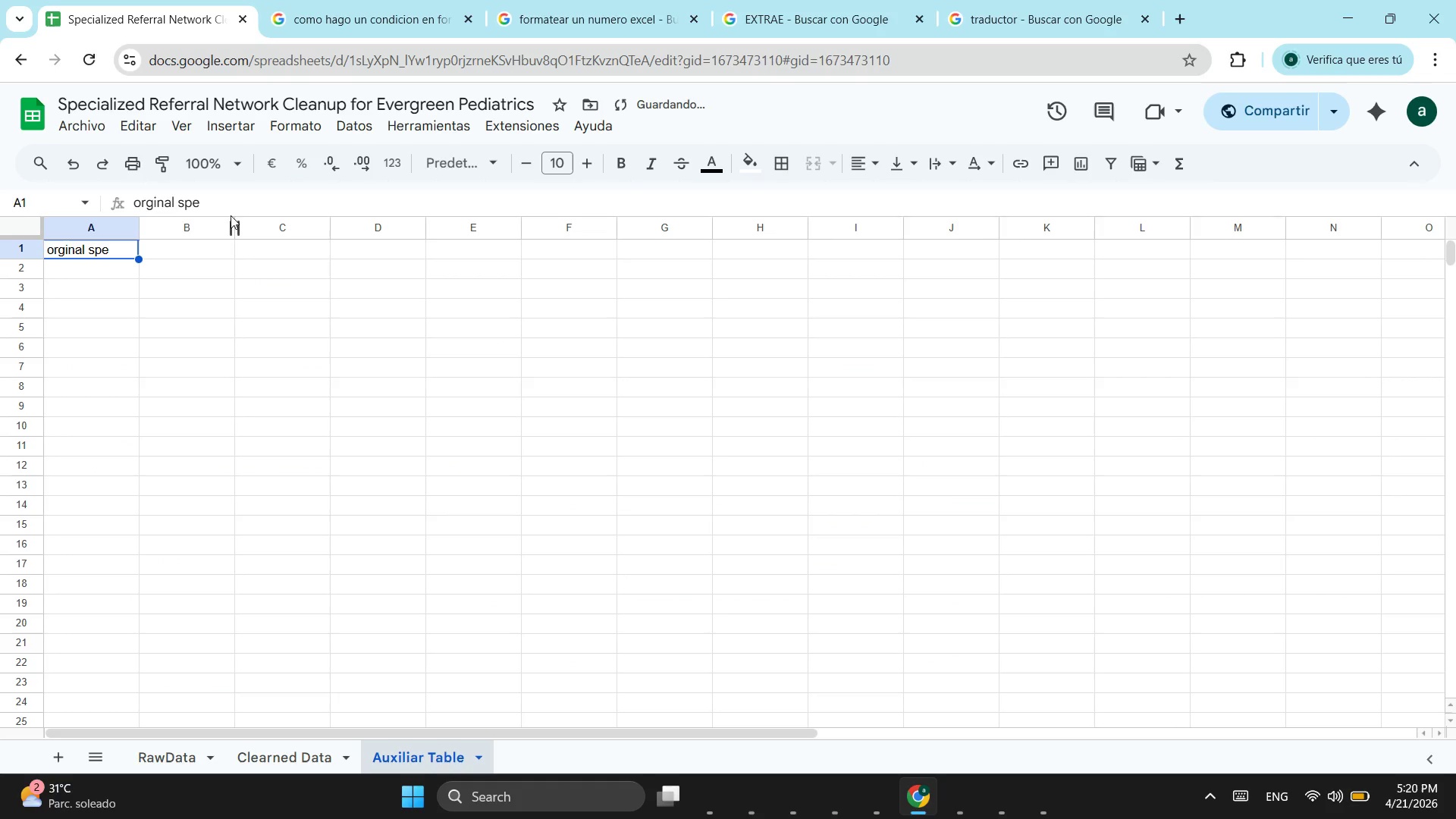 
left_click_drag(start_coordinate=[226, 210], to_coordinate=[179, 215])
 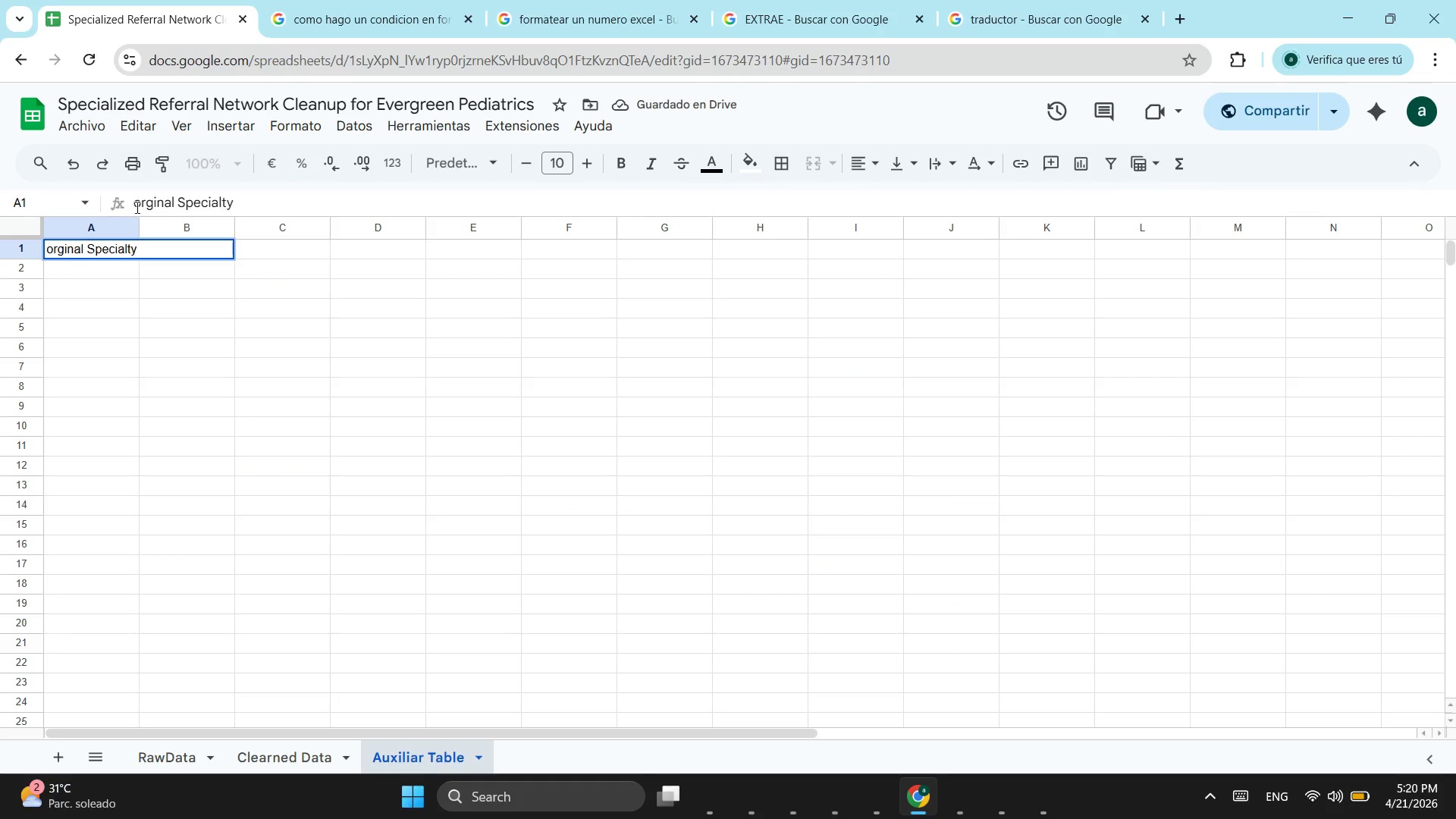 
key(Control+ControlLeft)
 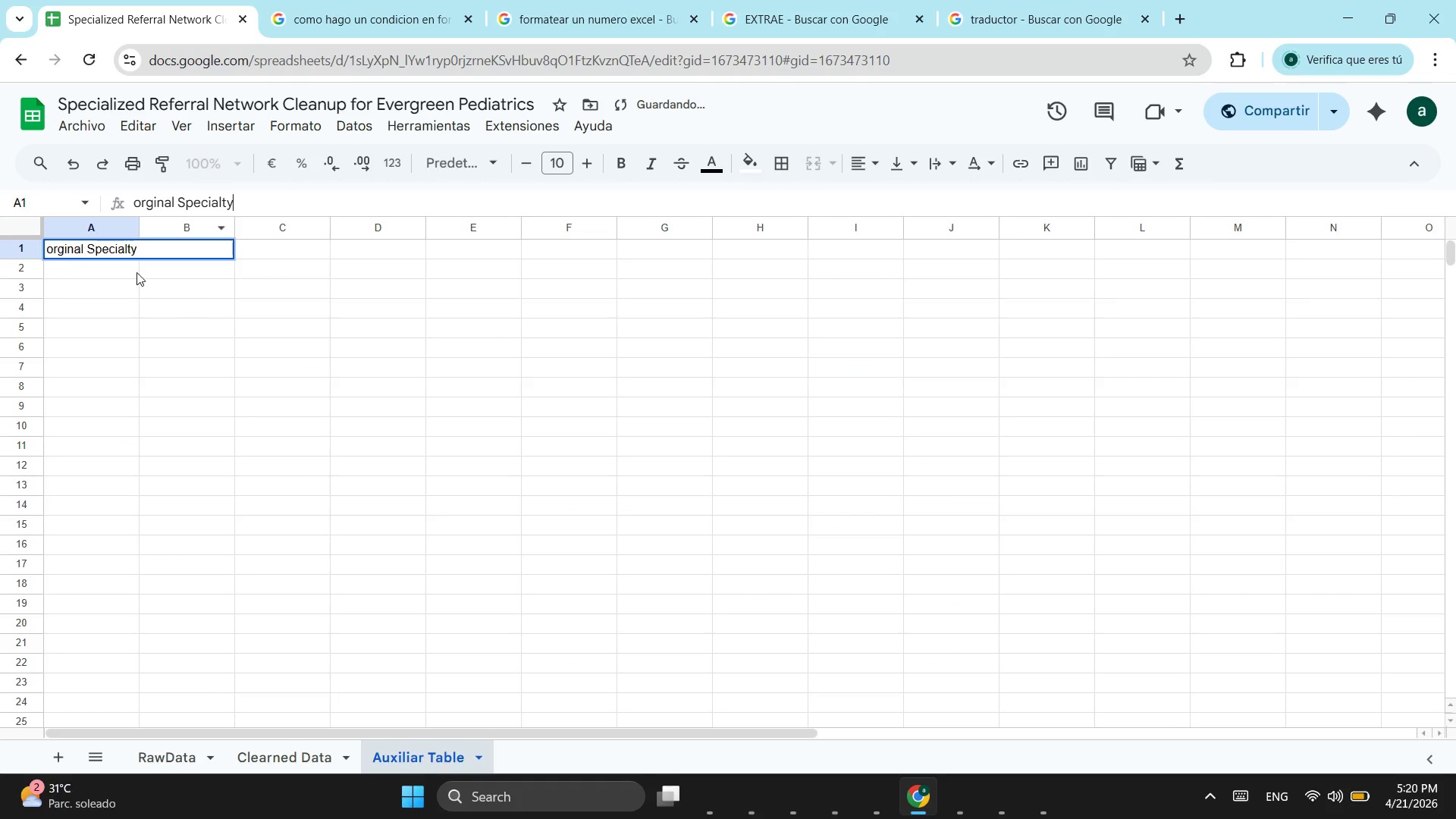 
key(Control+V)
 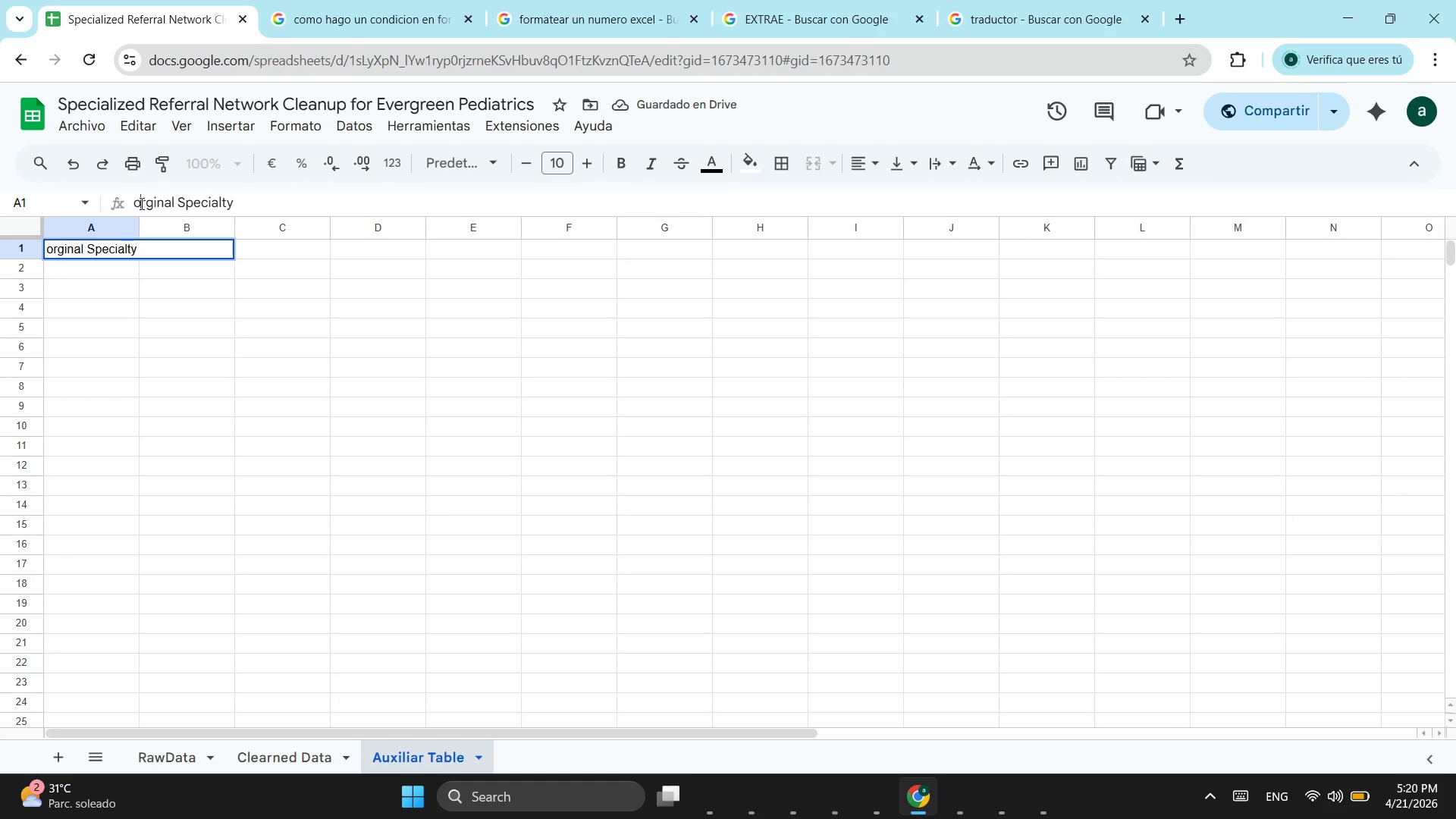 
left_click([140, 203])
 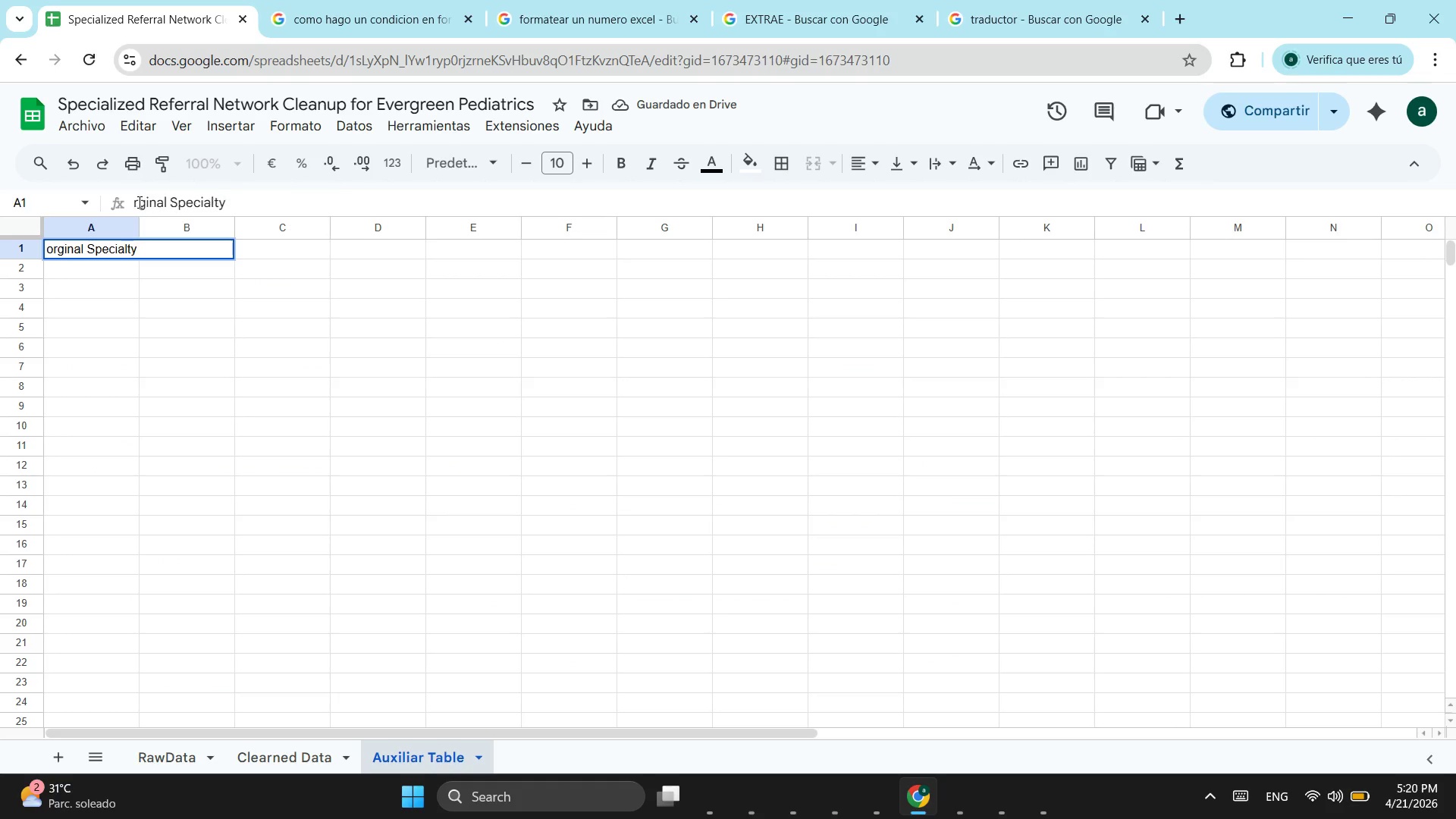 
key(Backspace)
 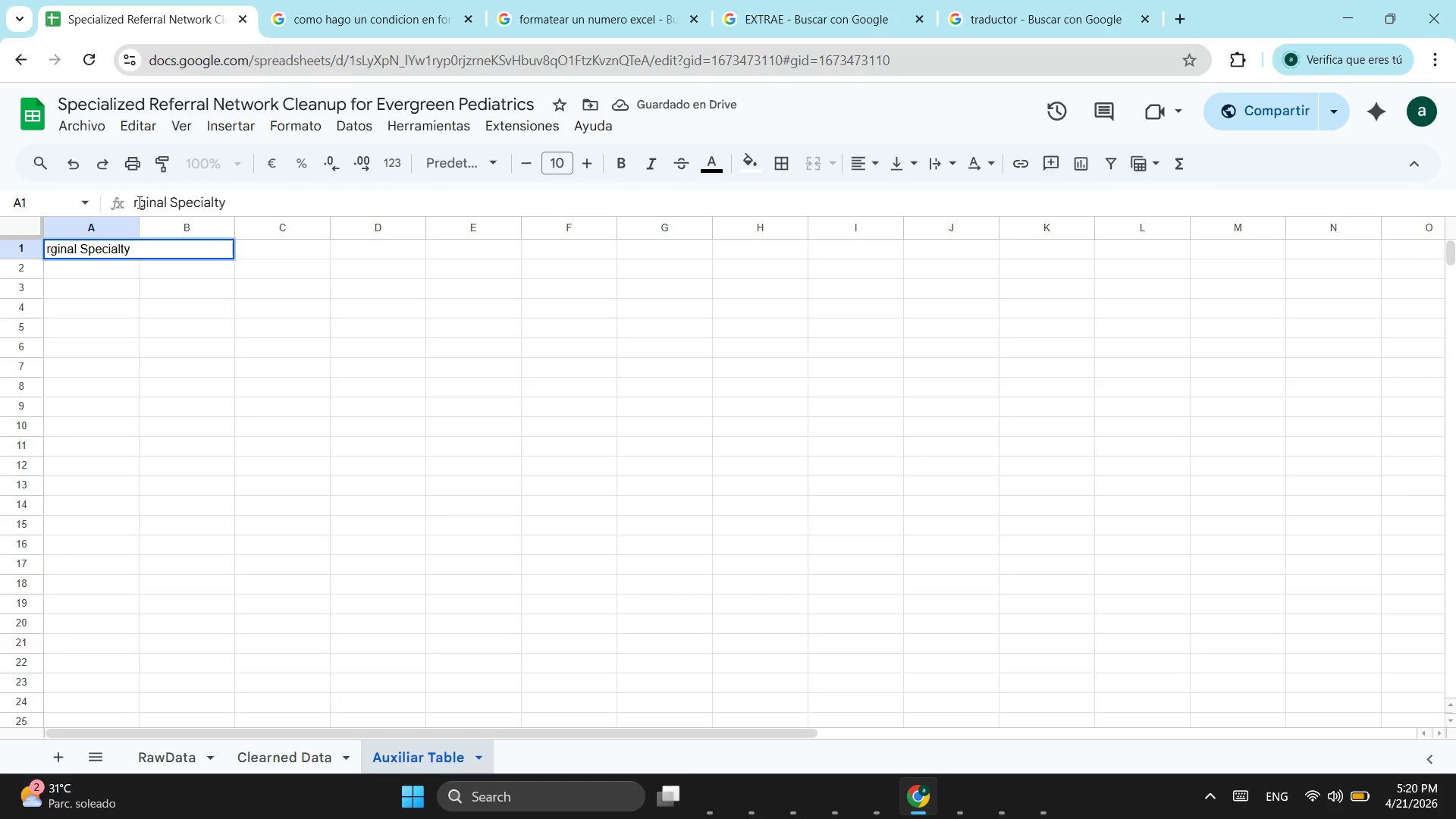 
key(Shift+ShiftLeft)
 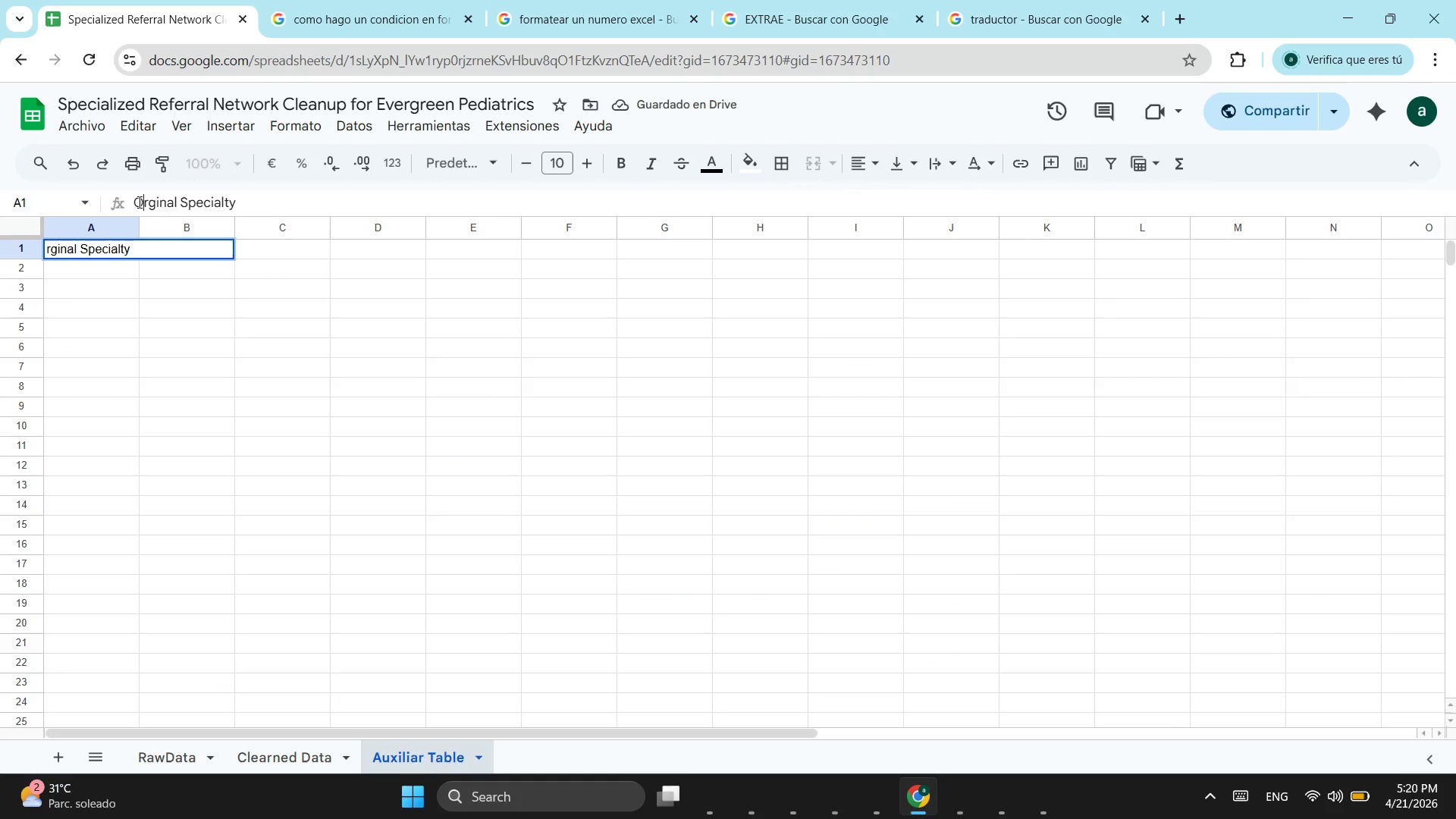 
key(Shift+O)
 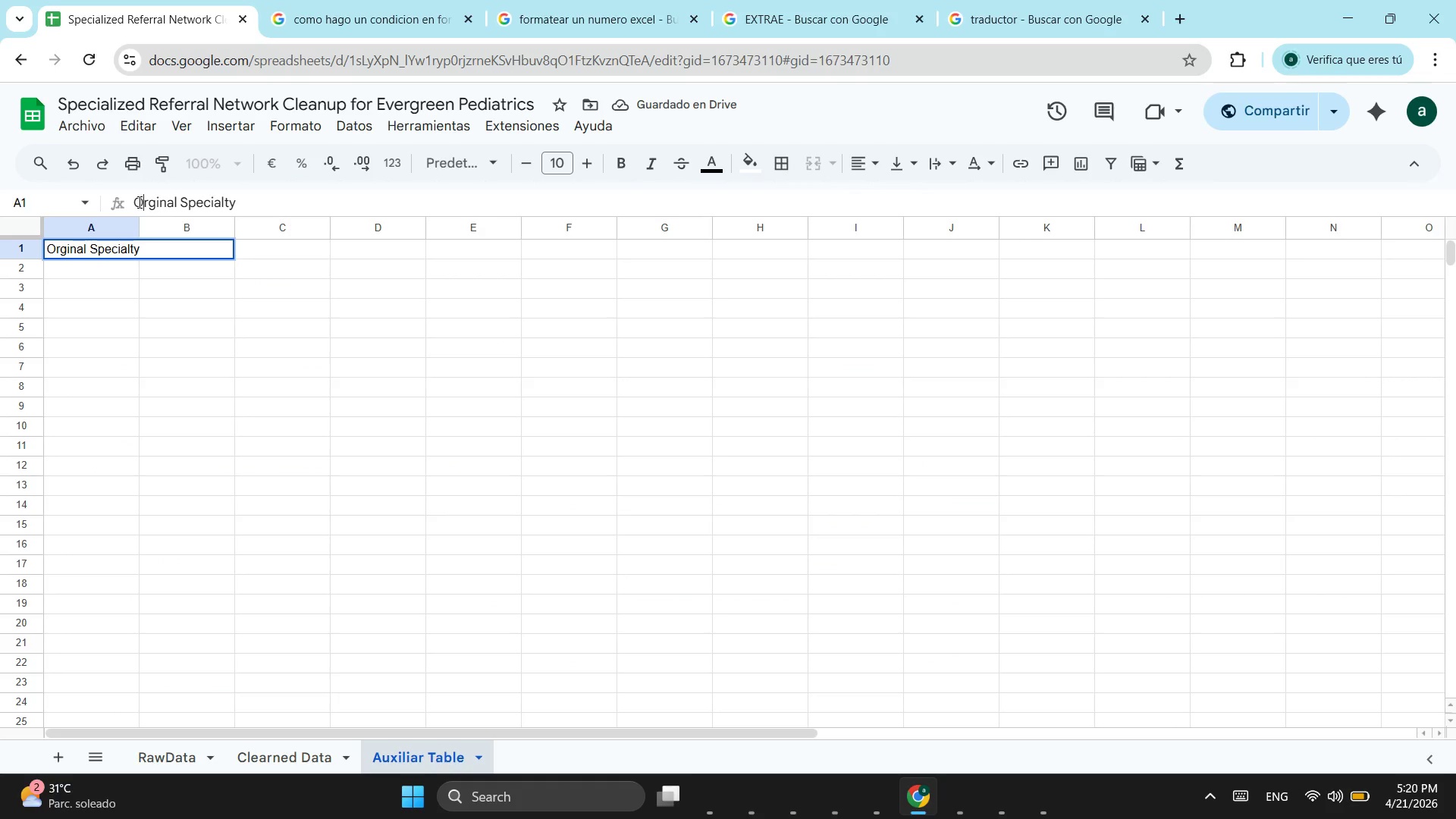 
key(ArrowRight)
 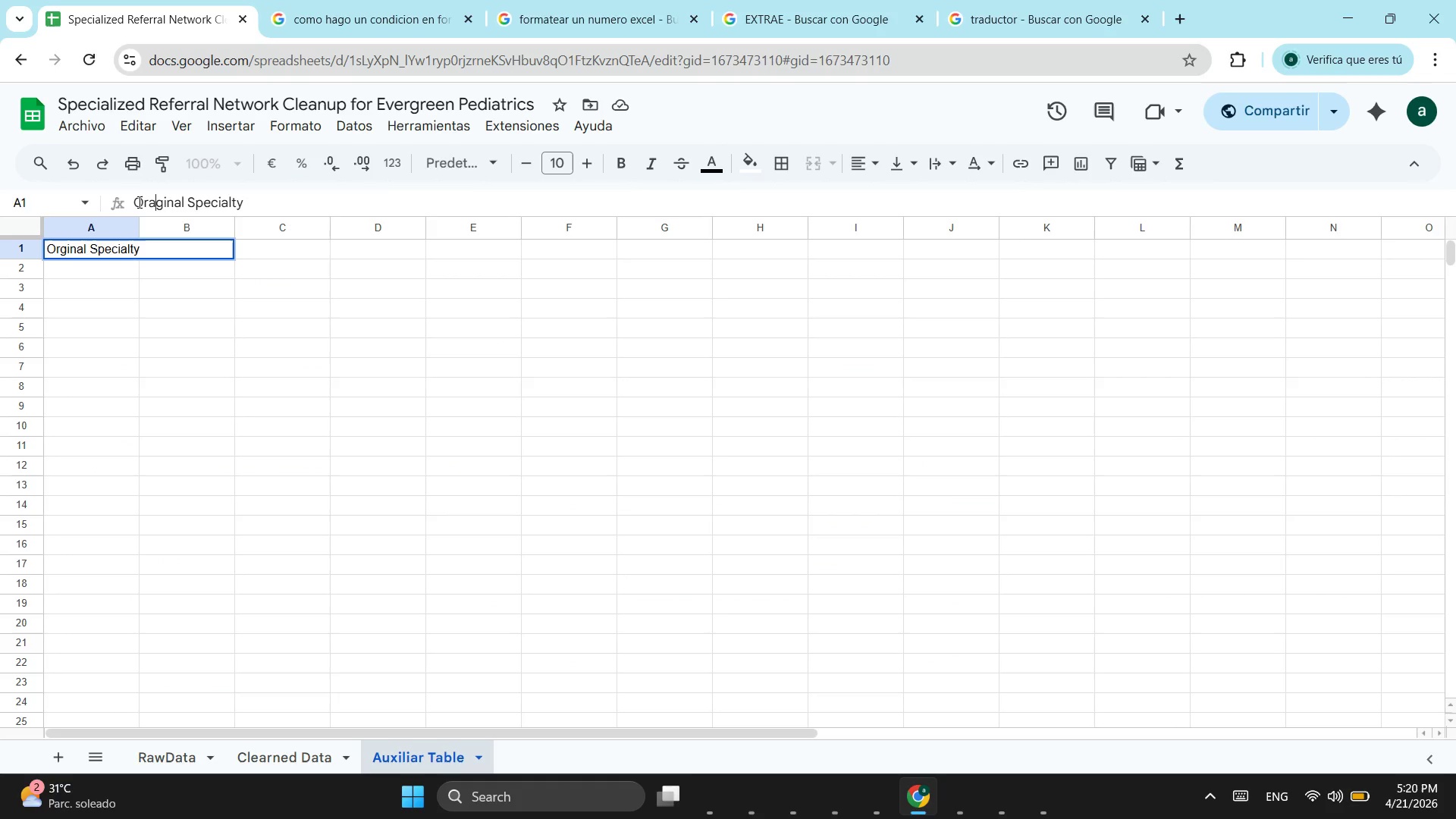 
type(a)
key(Backspace)
type(i)
key(Tab)
type(Ce)
key(Backspace)
type(e)
key(Backspace)
type(lear)
key(Backspace)
type(rned Speciality)
 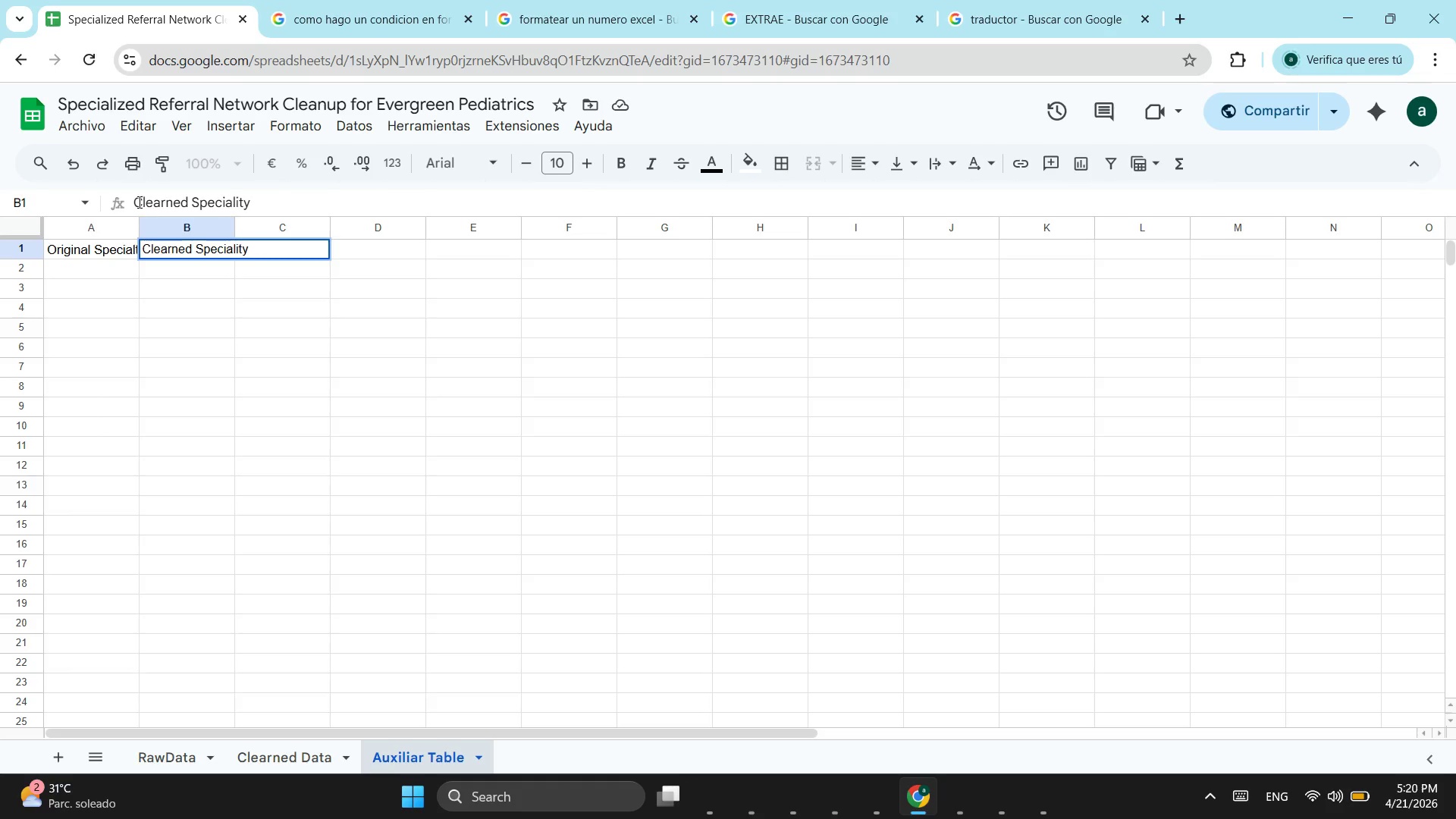 
key(Enter)
 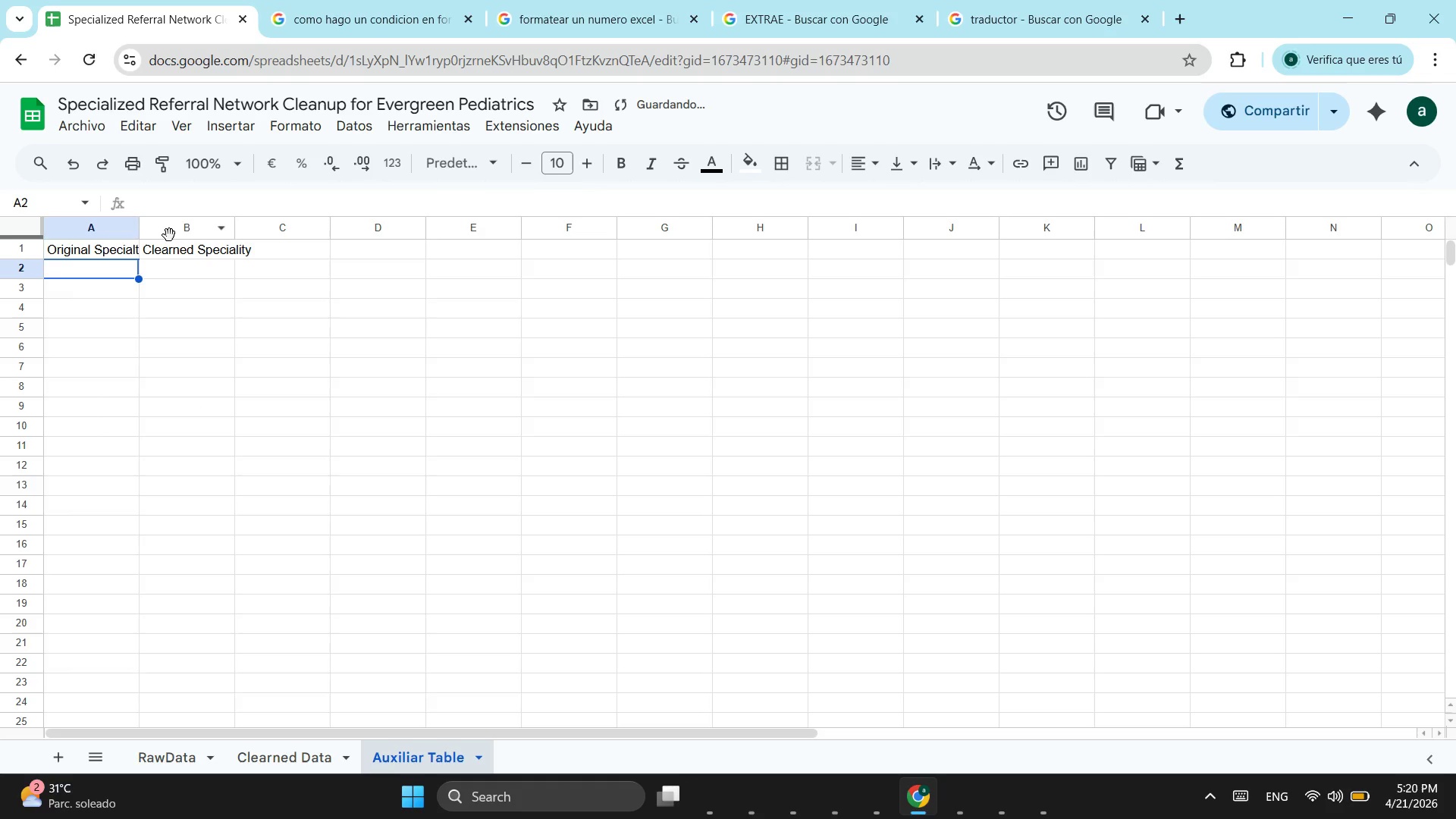 
left_click_drag(start_coordinate=[143, 227], to_coordinate=[167, 228])
 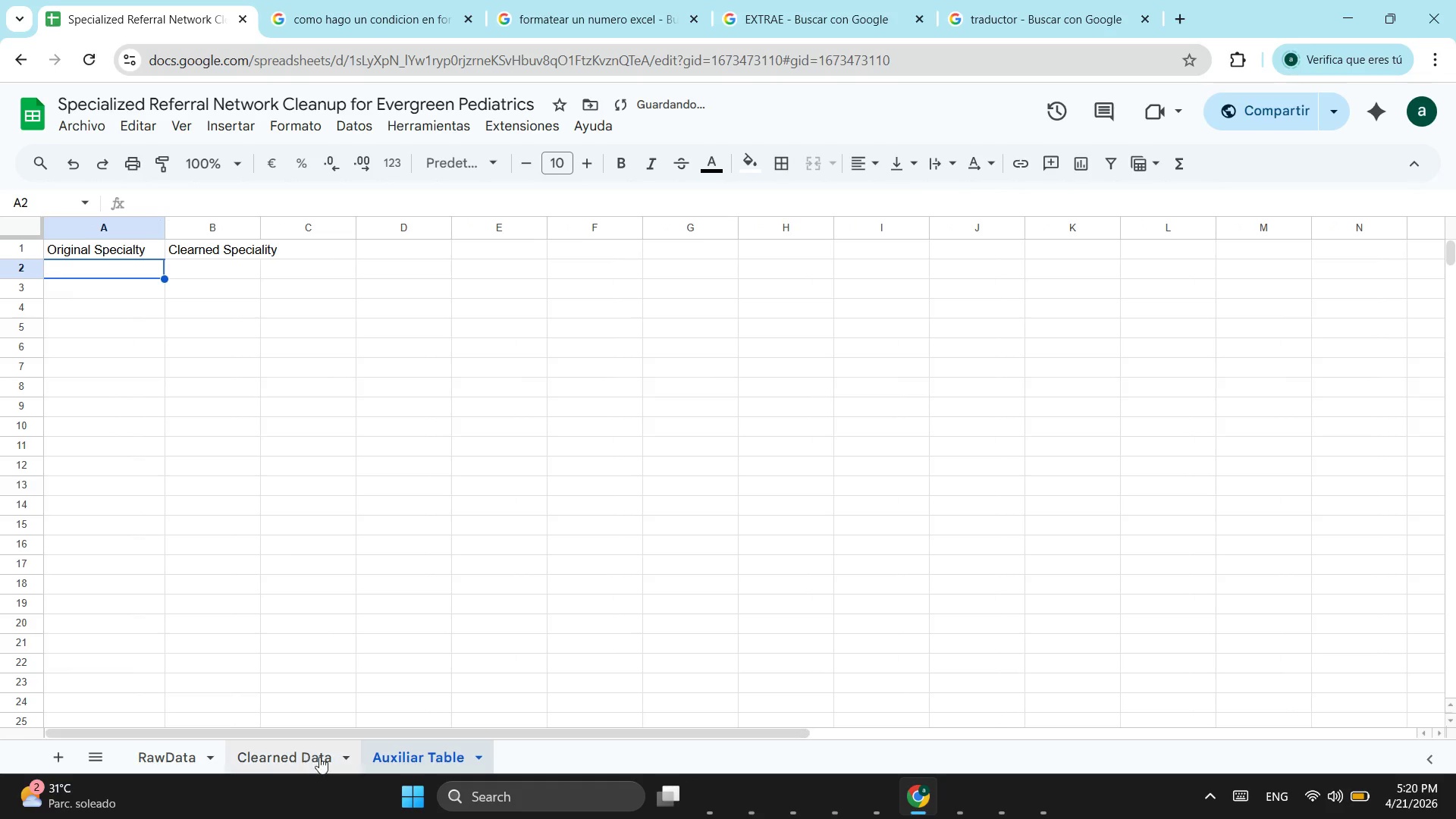 
left_click([319, 757])
 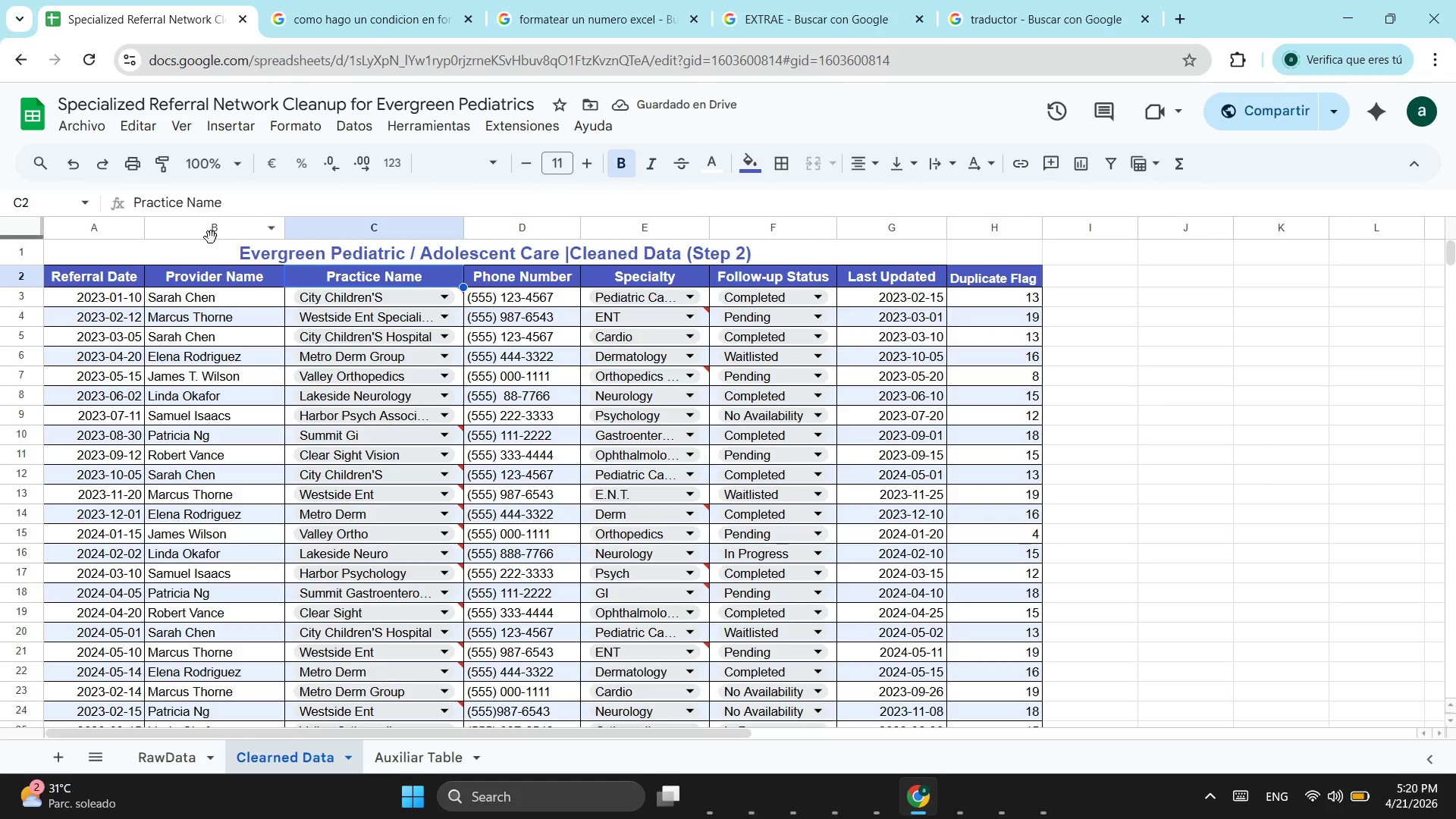 
left_click_drag(start_coordinate=[230, 199], to_coordinate=[130, 202])
 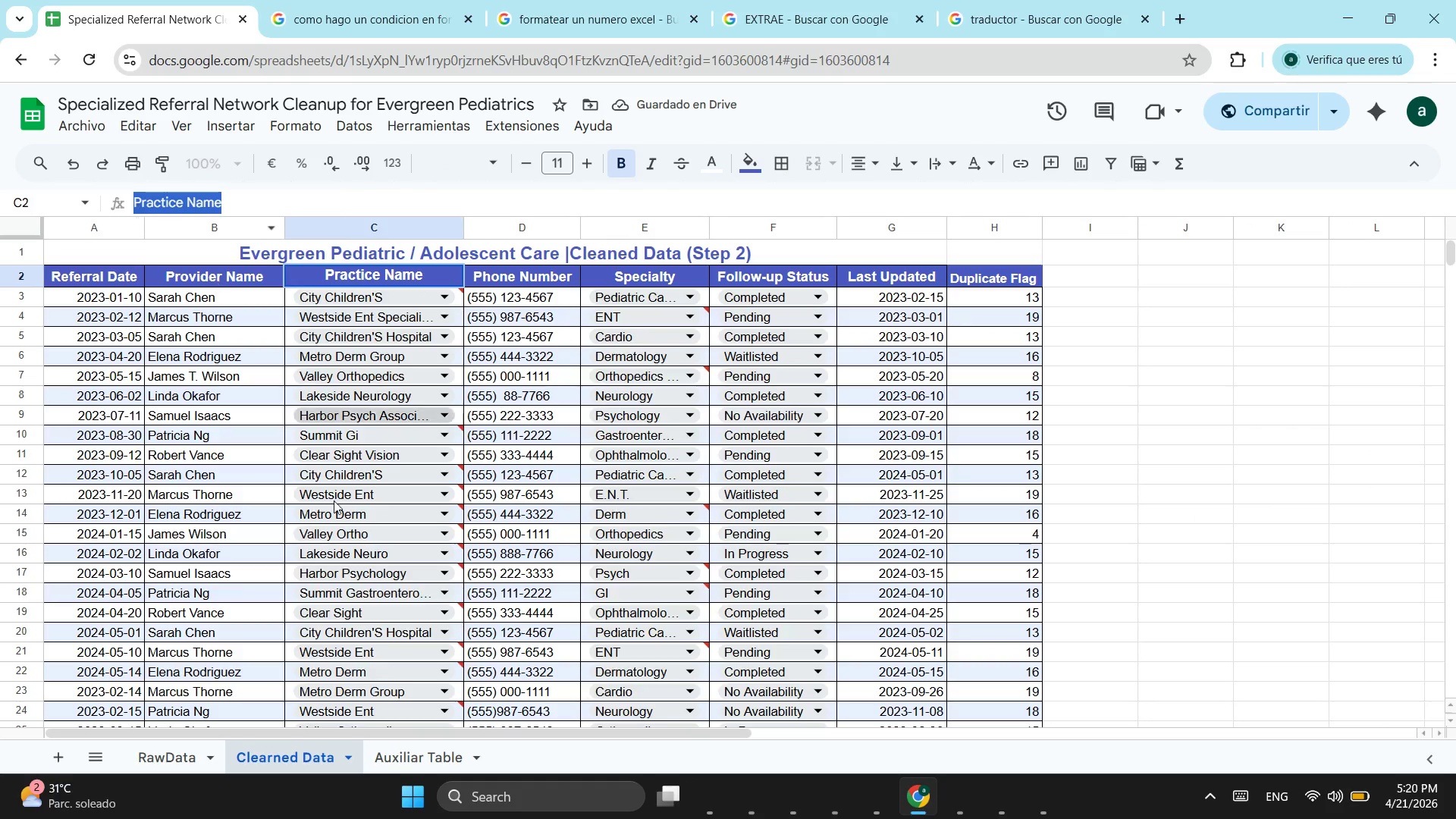 
key(Control+ControlLeft)
 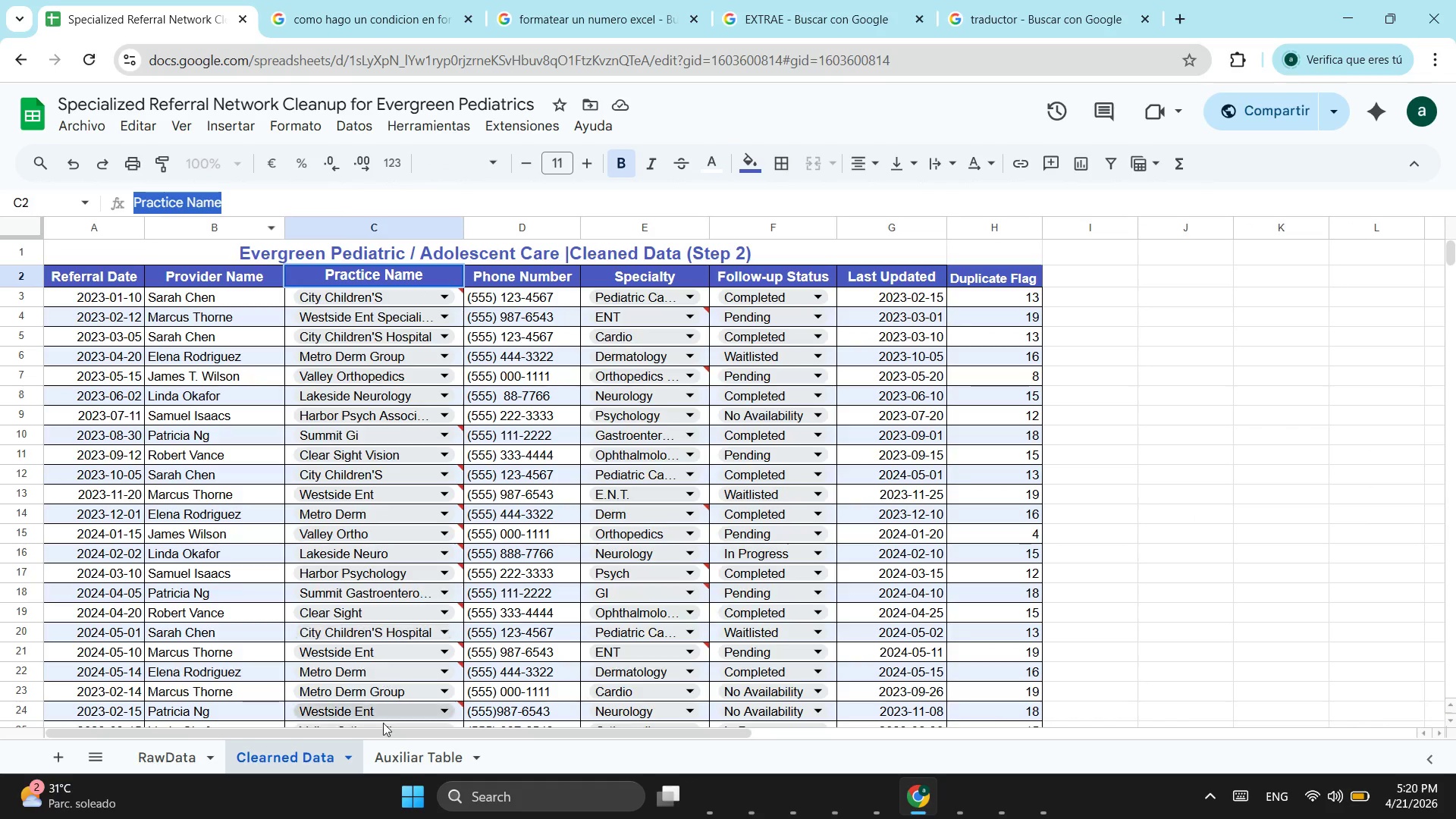 
key(Control+C)
 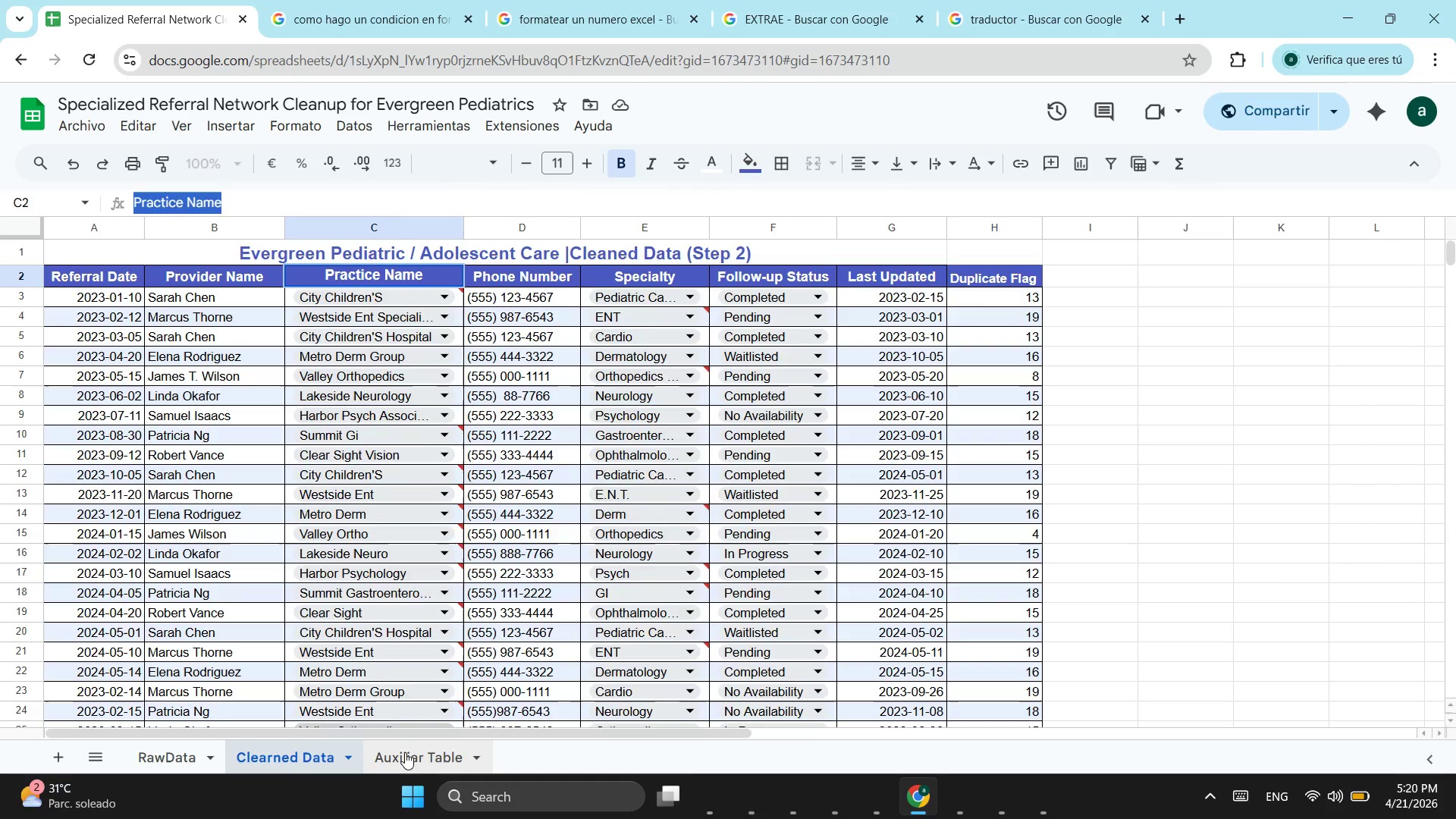 
left_click([405, 752])
 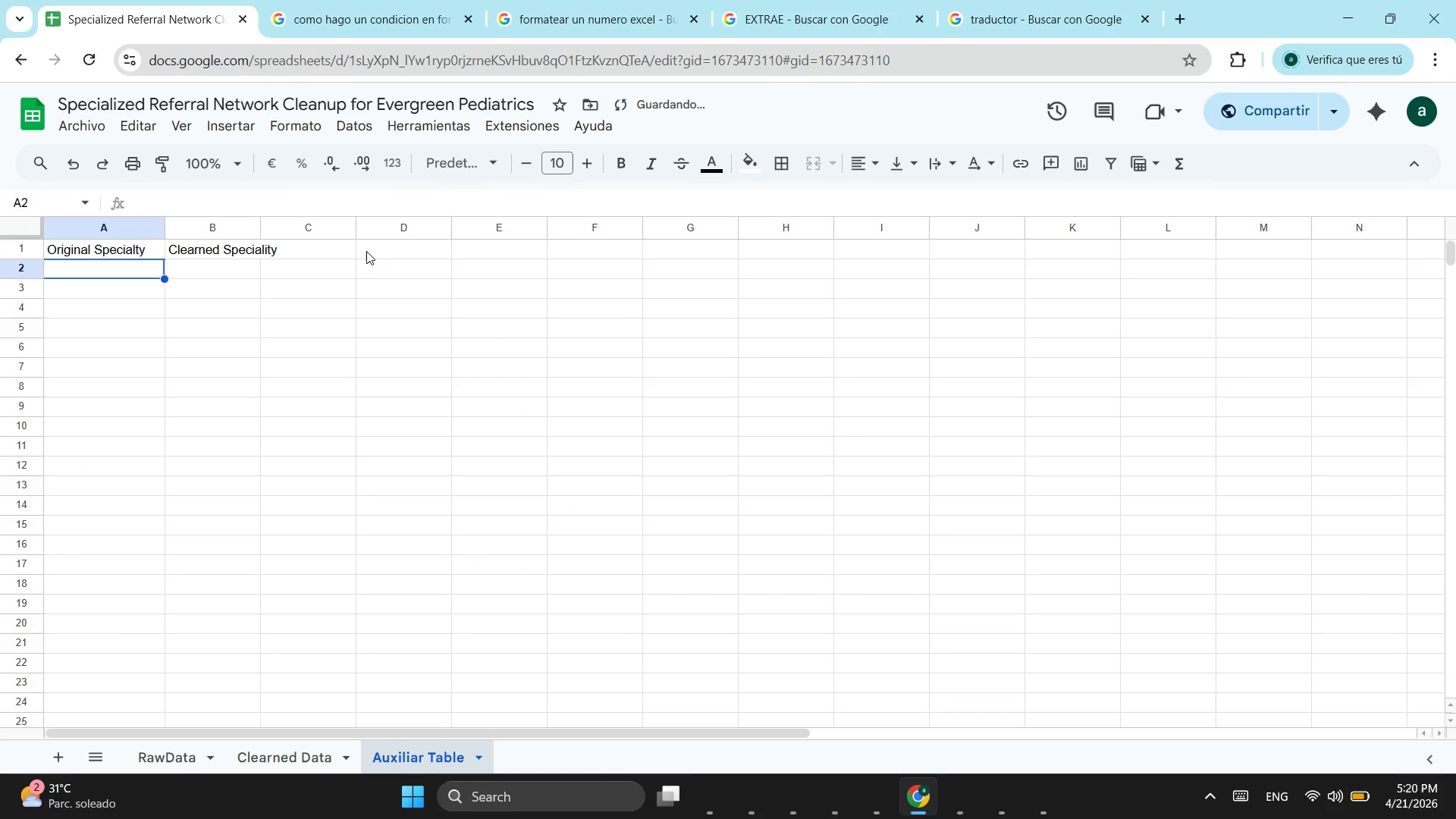 
left_click([376, 246])
 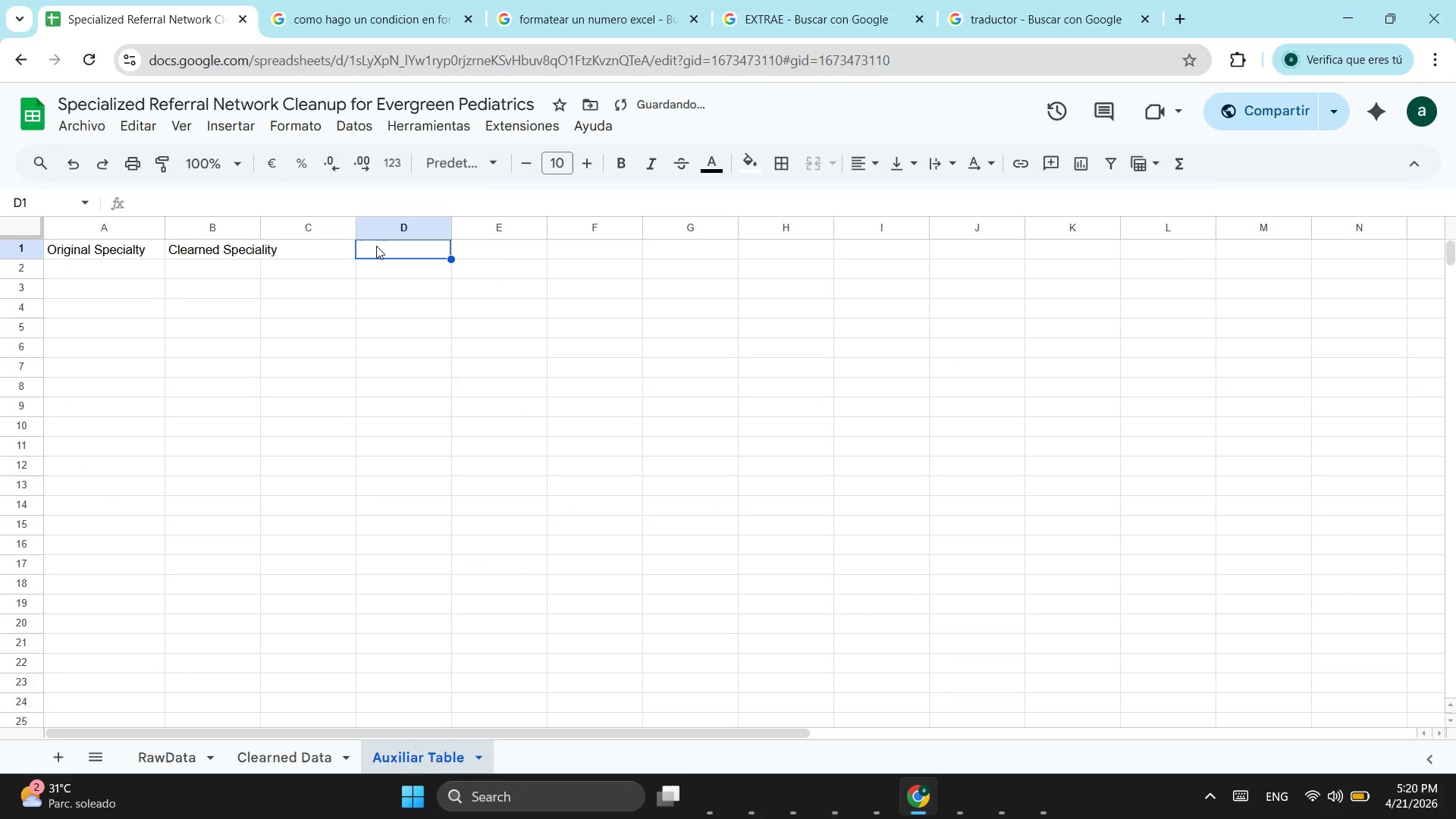 
type(Original )
 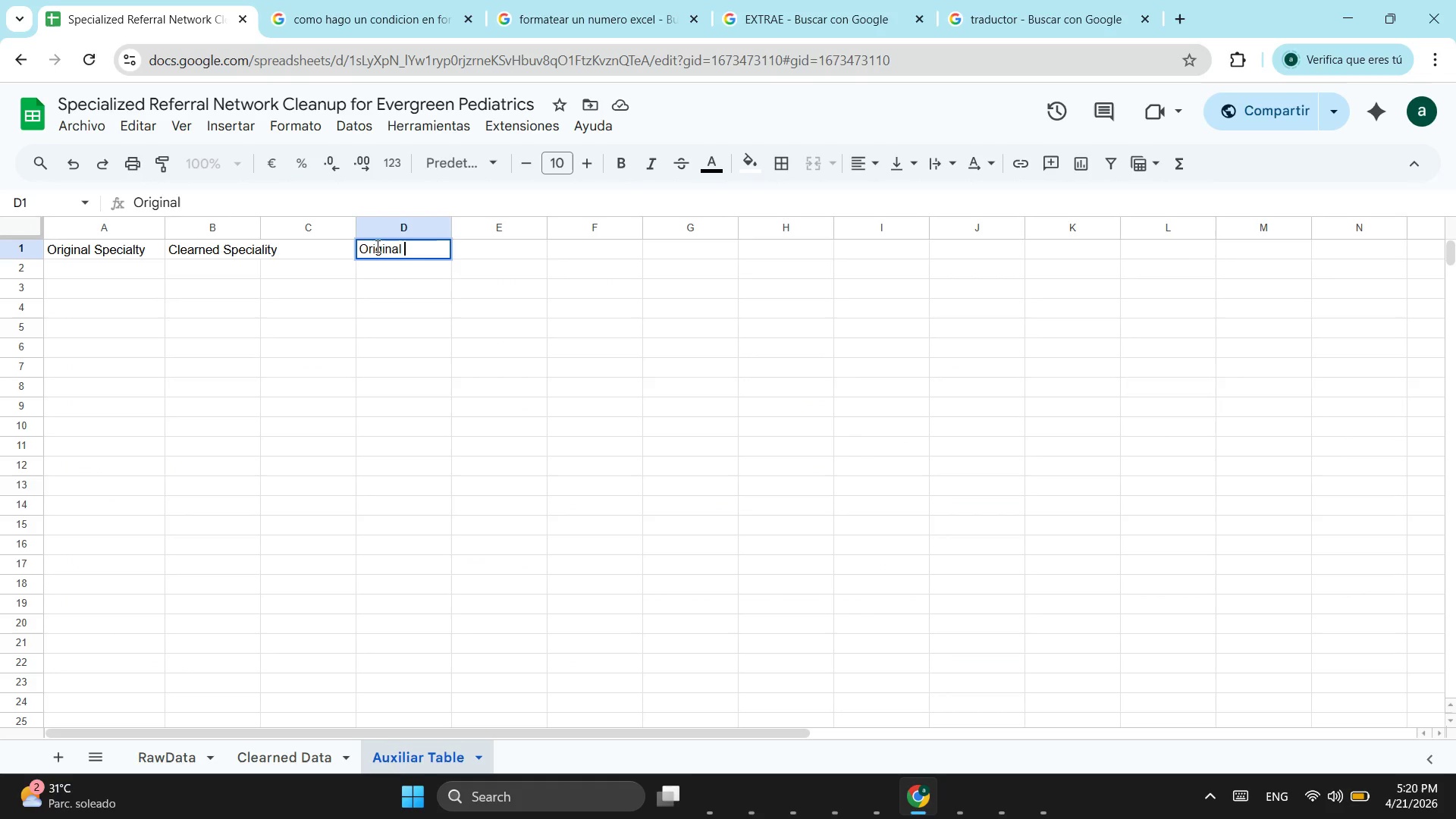 
key(Control+ControlLeft)
 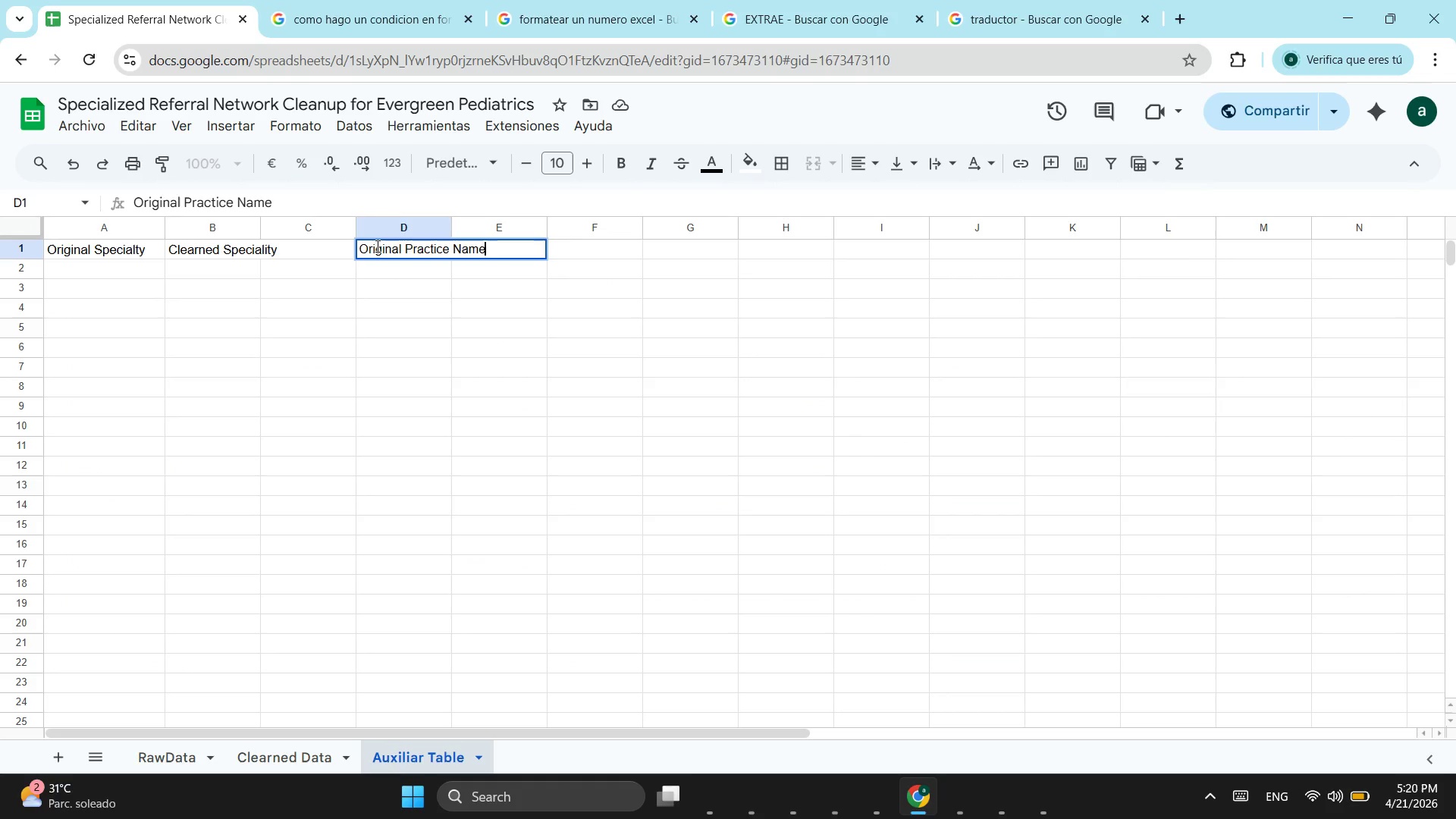 
key(Control+V)
 